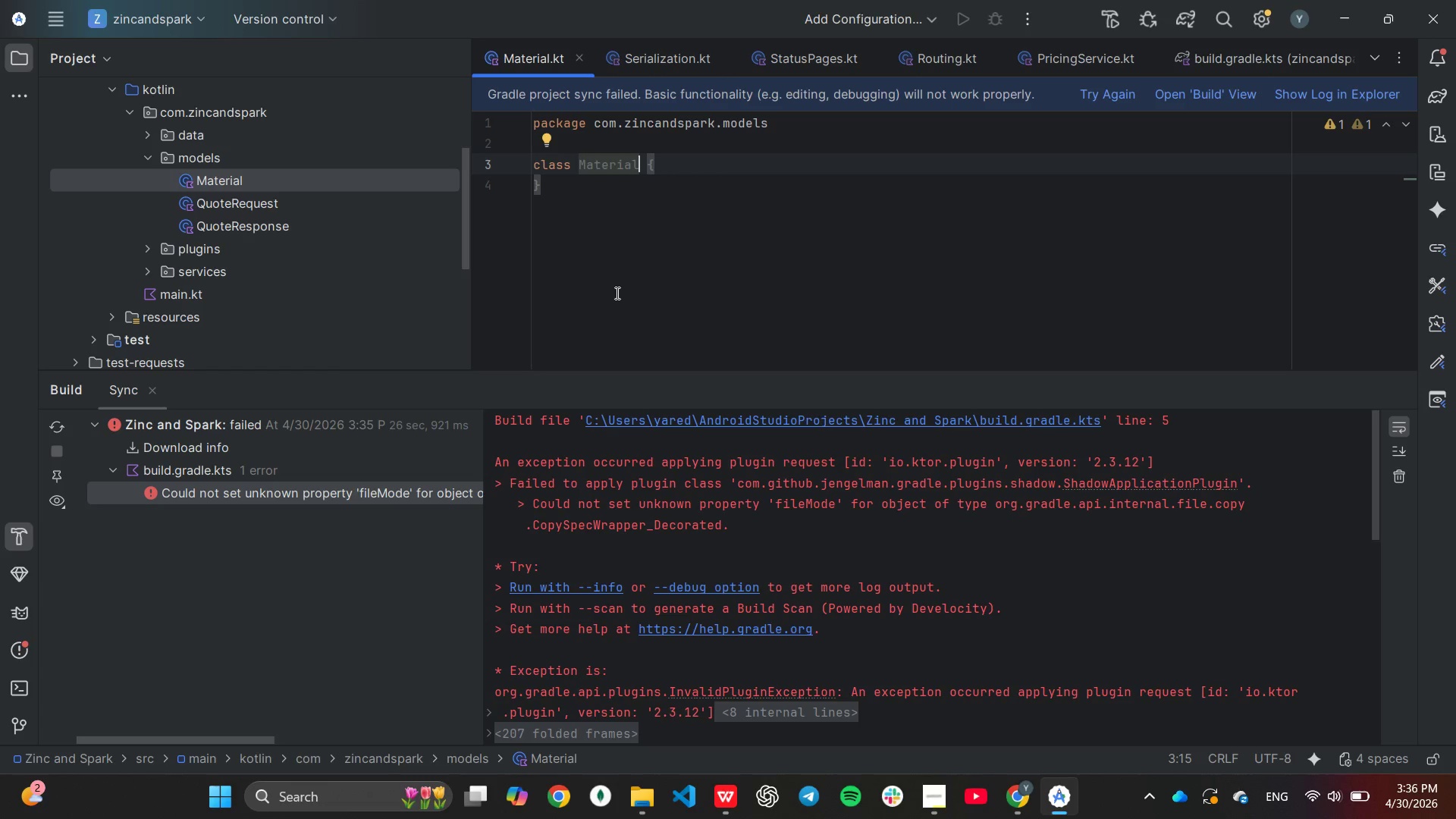 
wait(31.58)
 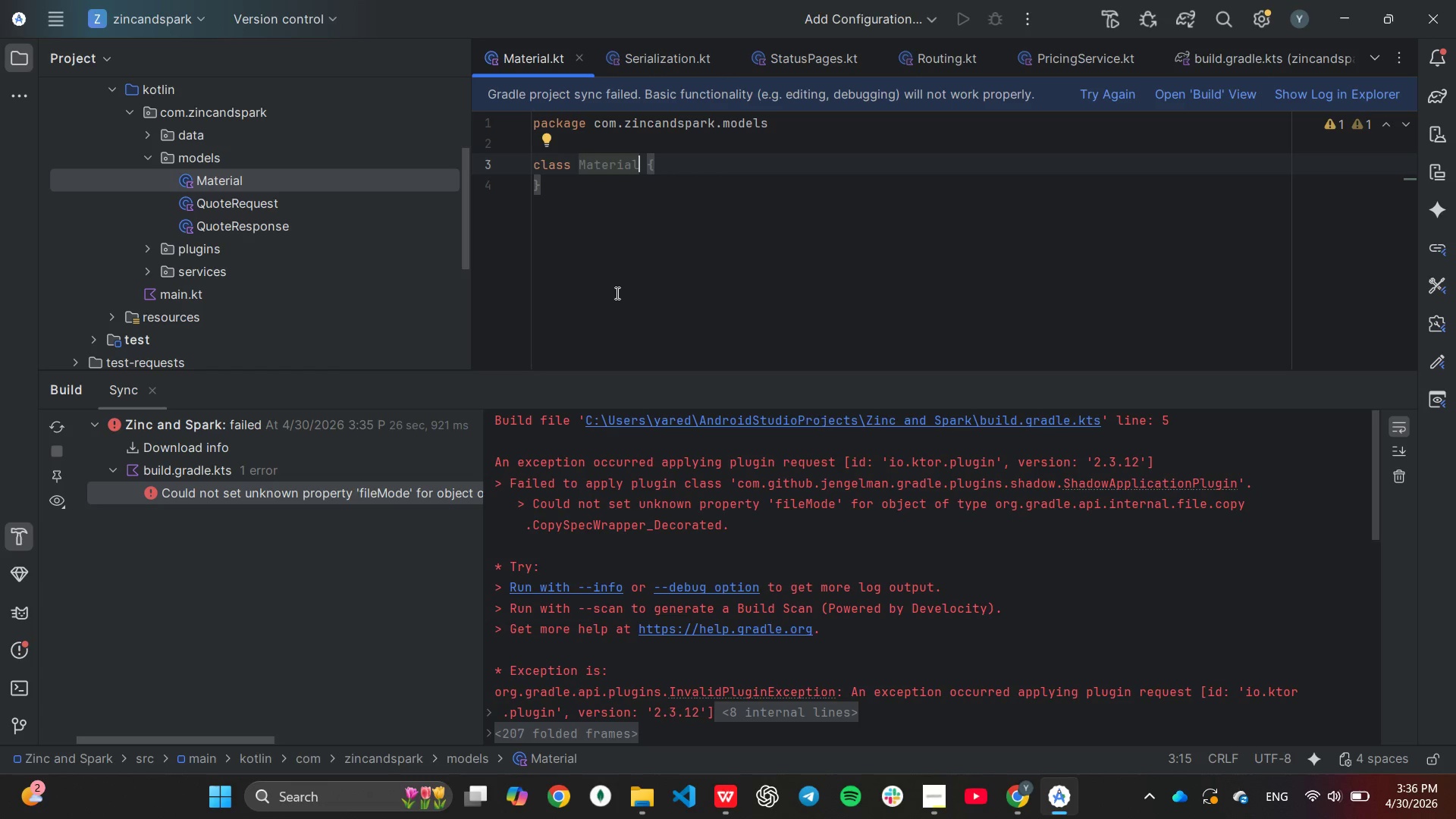 
left_click([670, 144])
 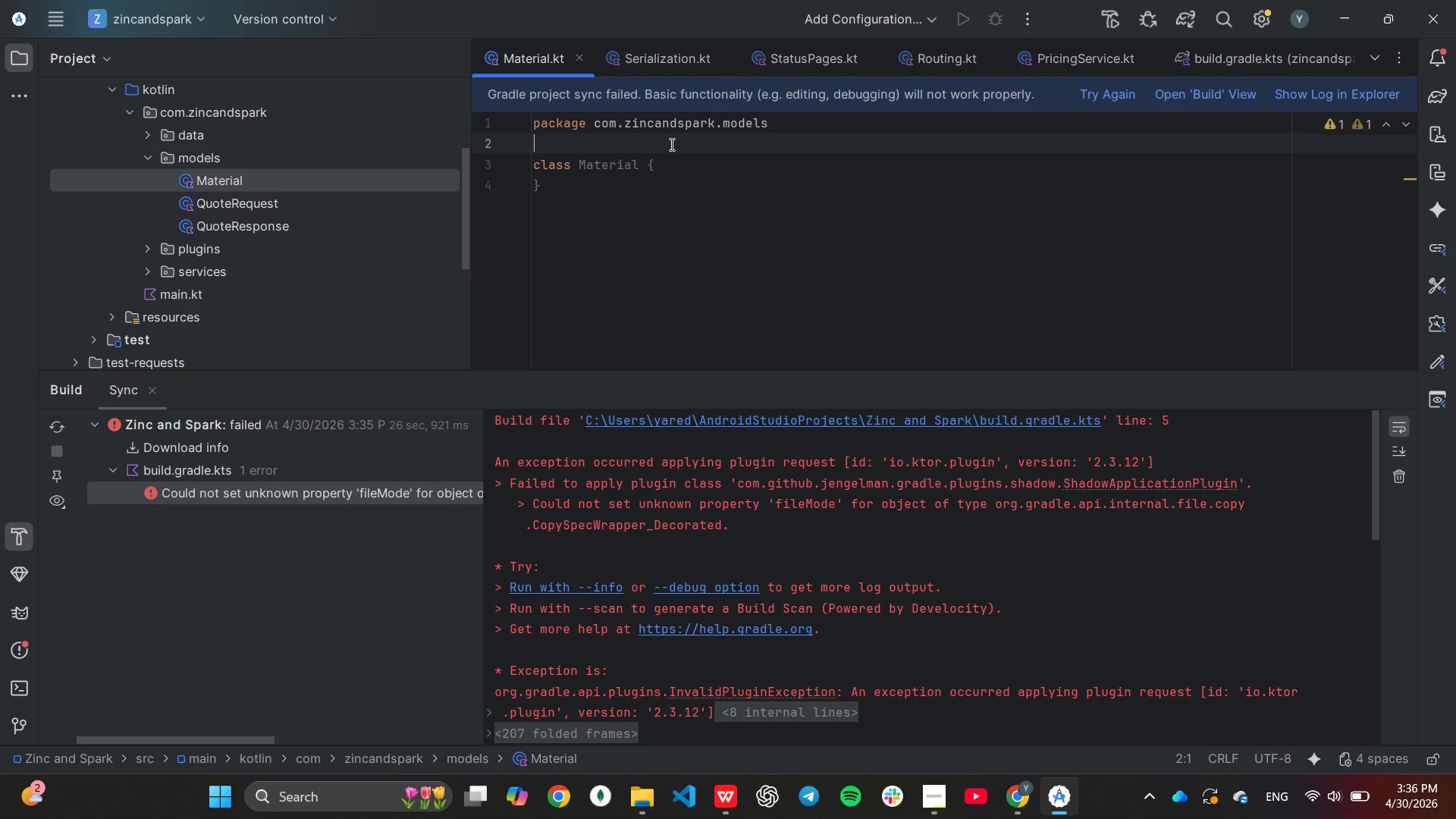 
type(im)
 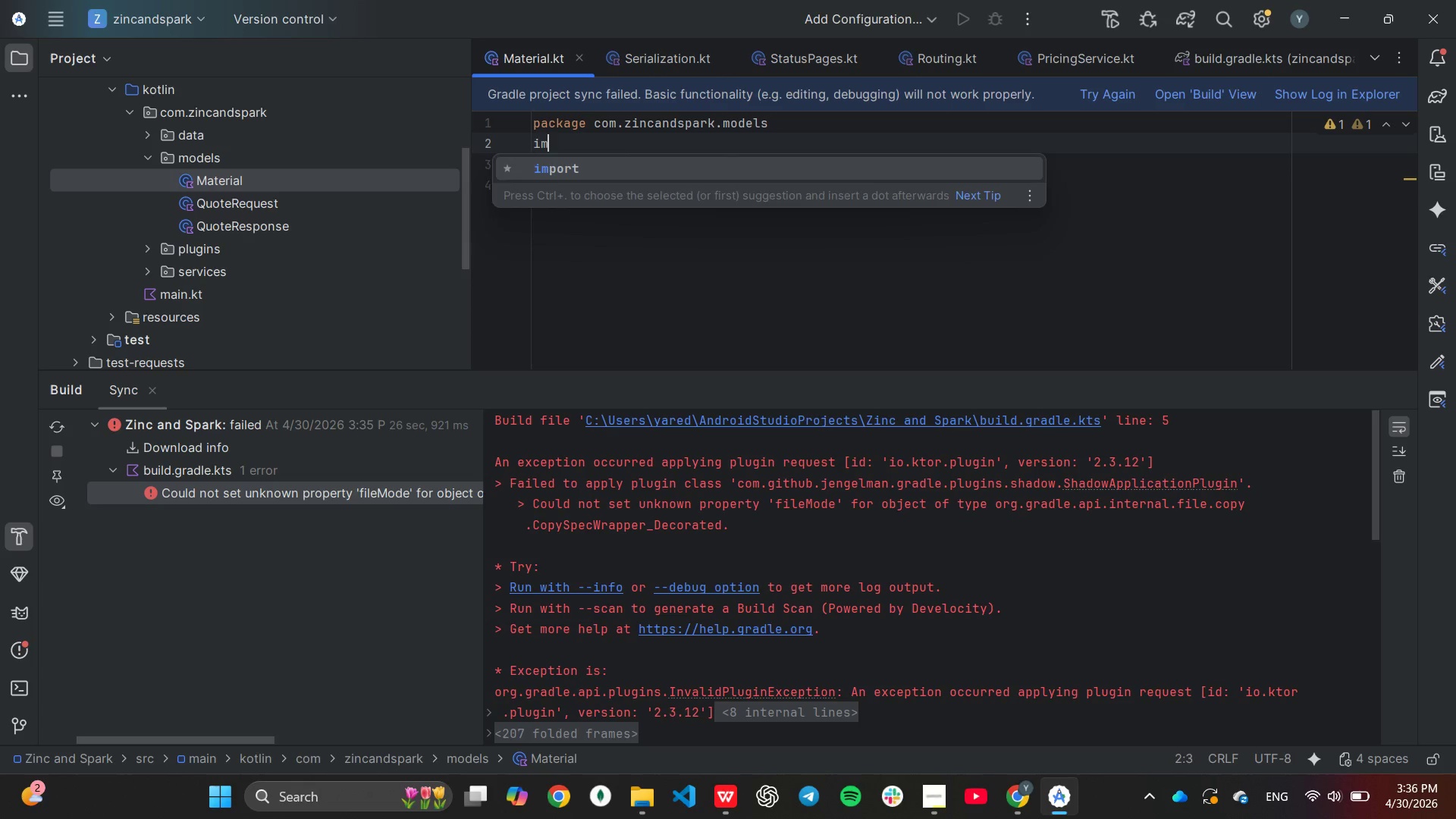 
key(Enter)
 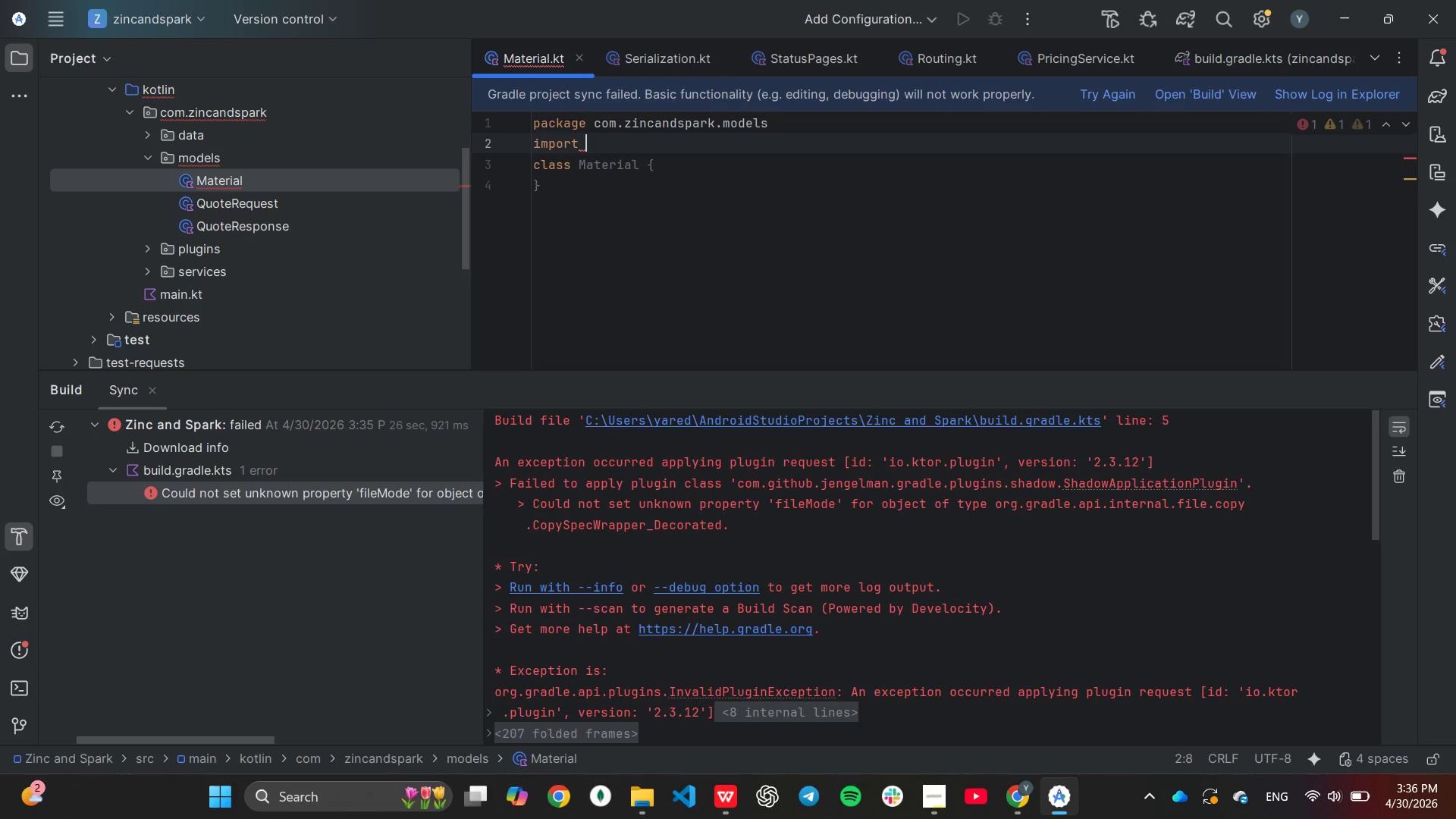 
type(kot)
 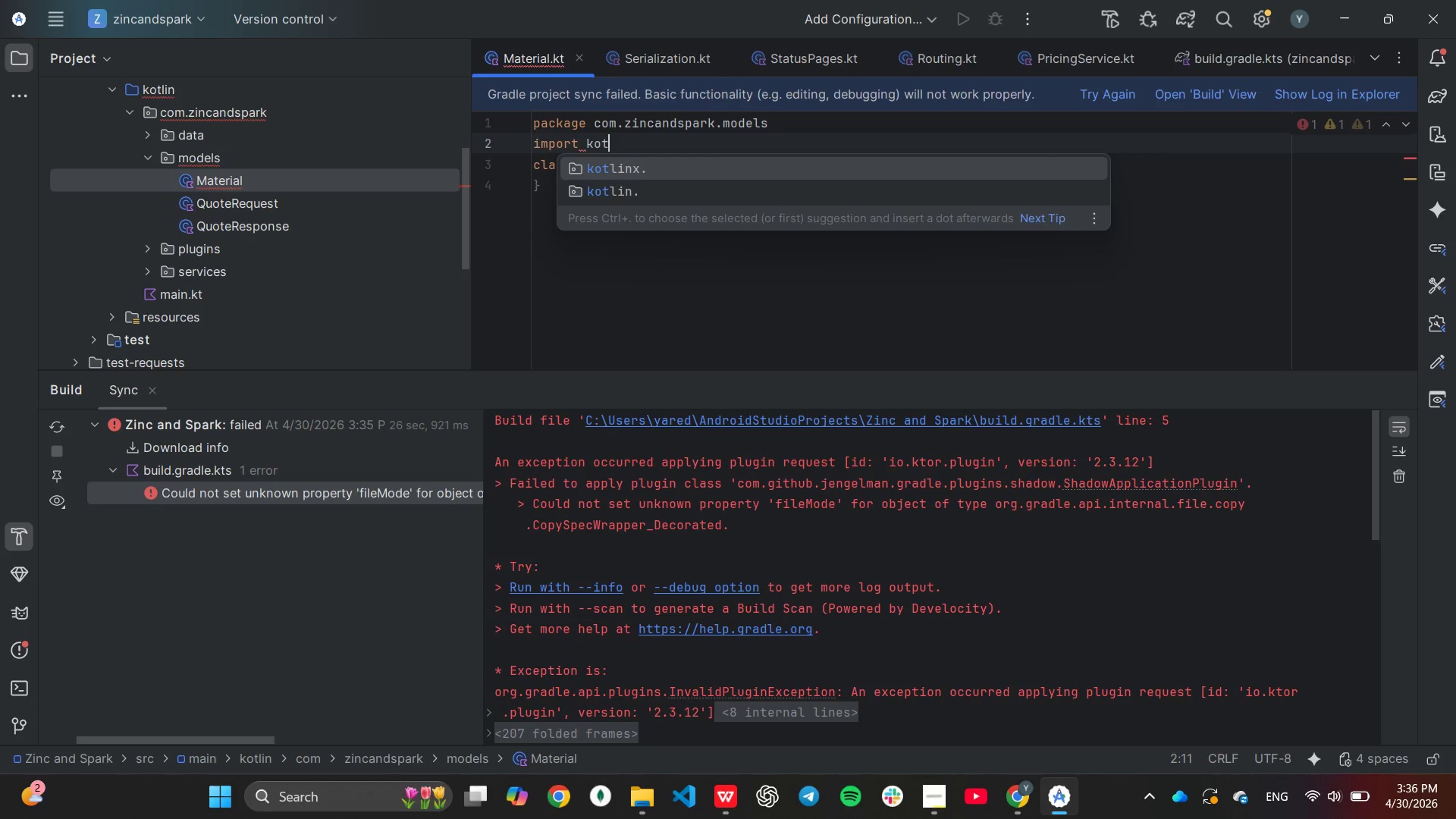 
key(Enter)
 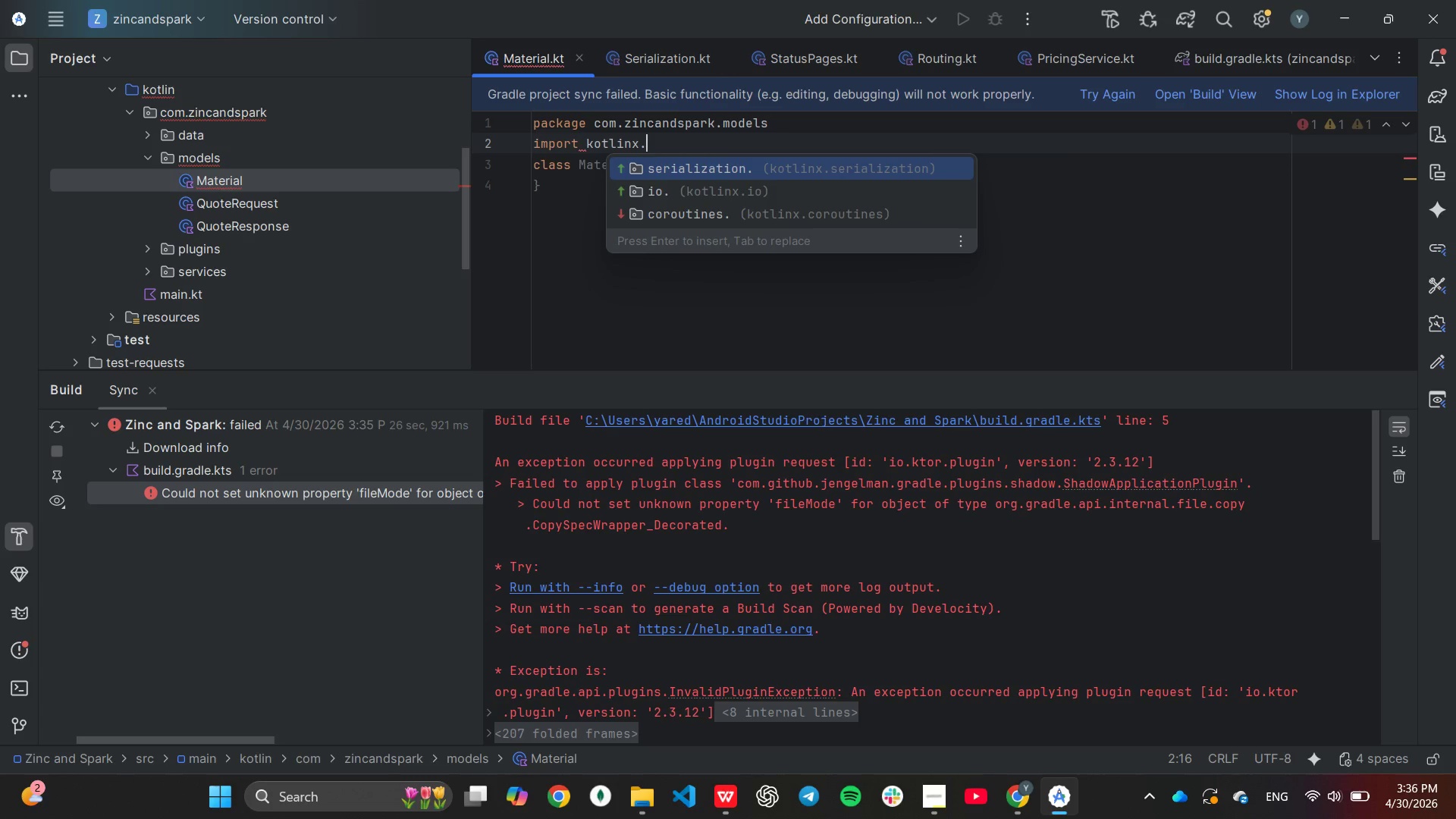 
key(Enter)
 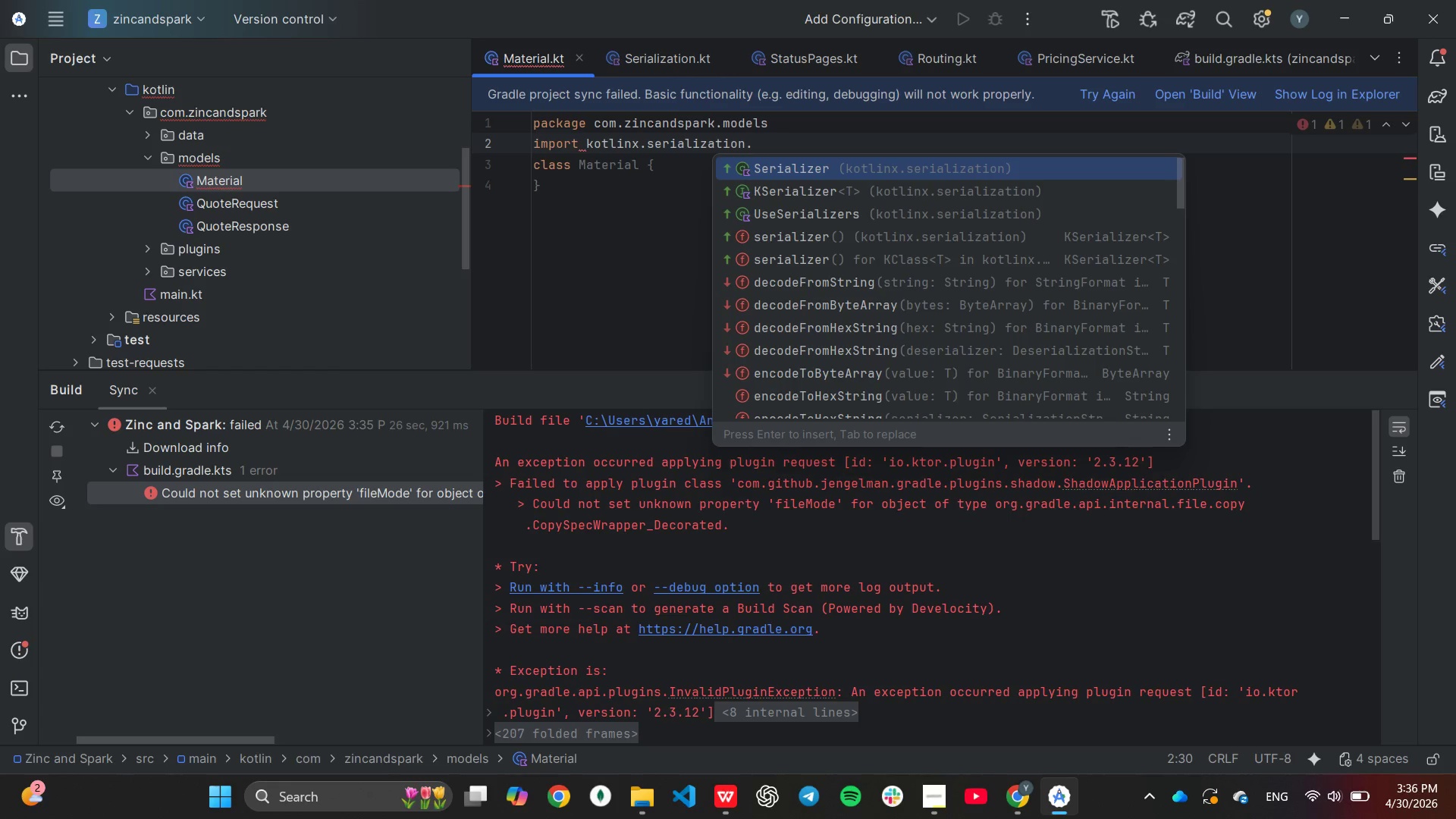 
type(Ser)
 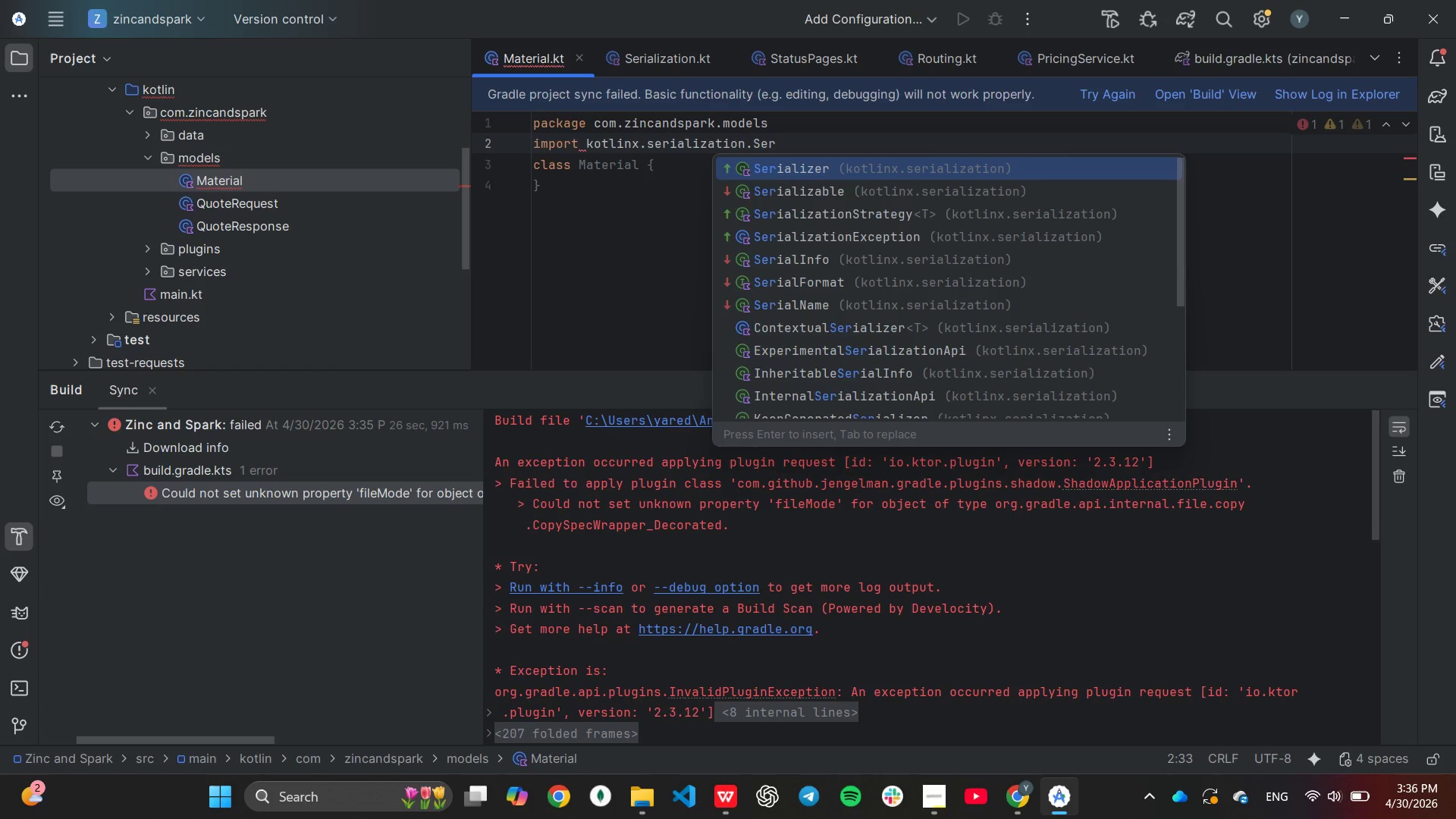 
key(ArrowRight)
 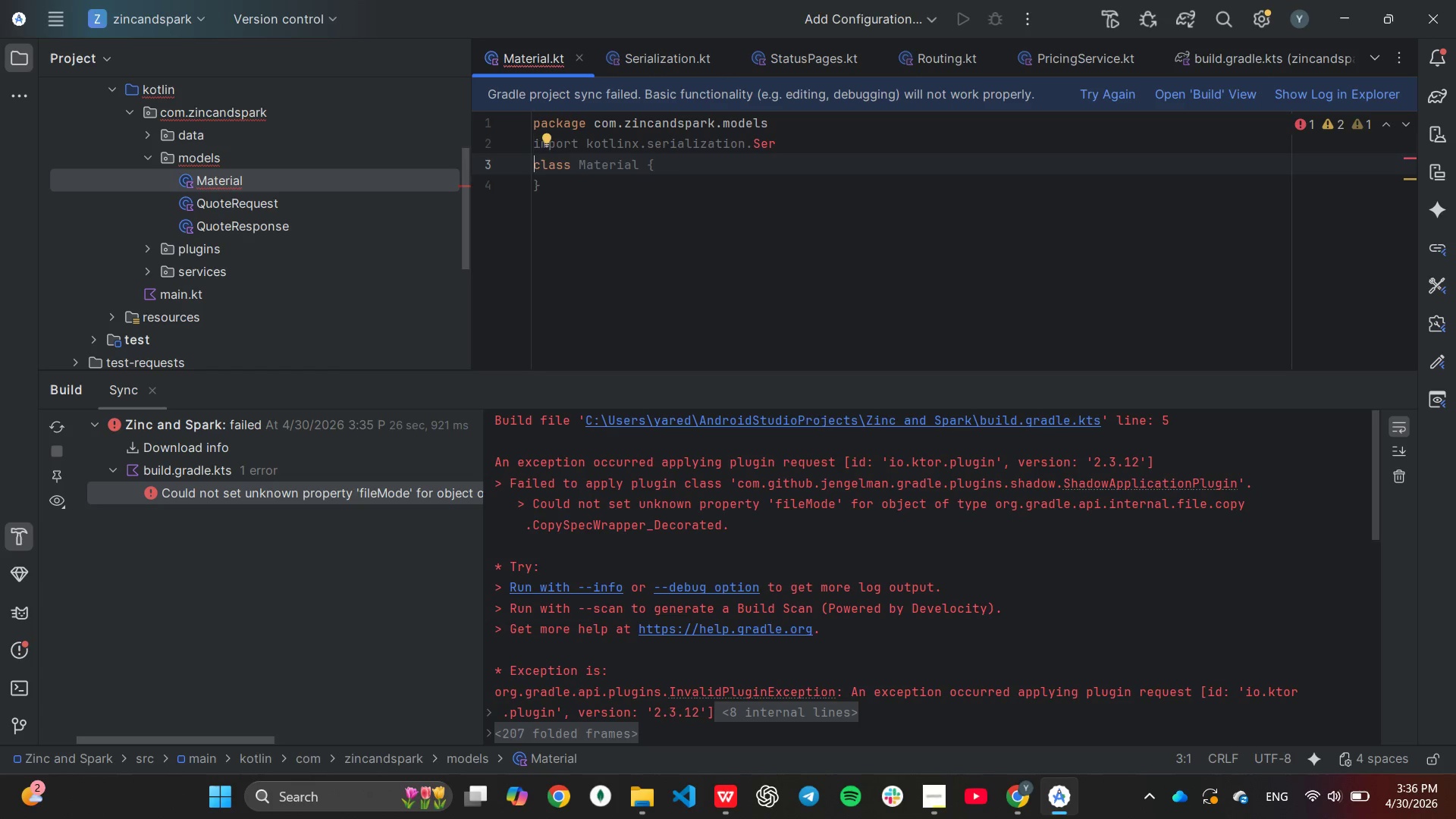 
key(ArrowUp)
 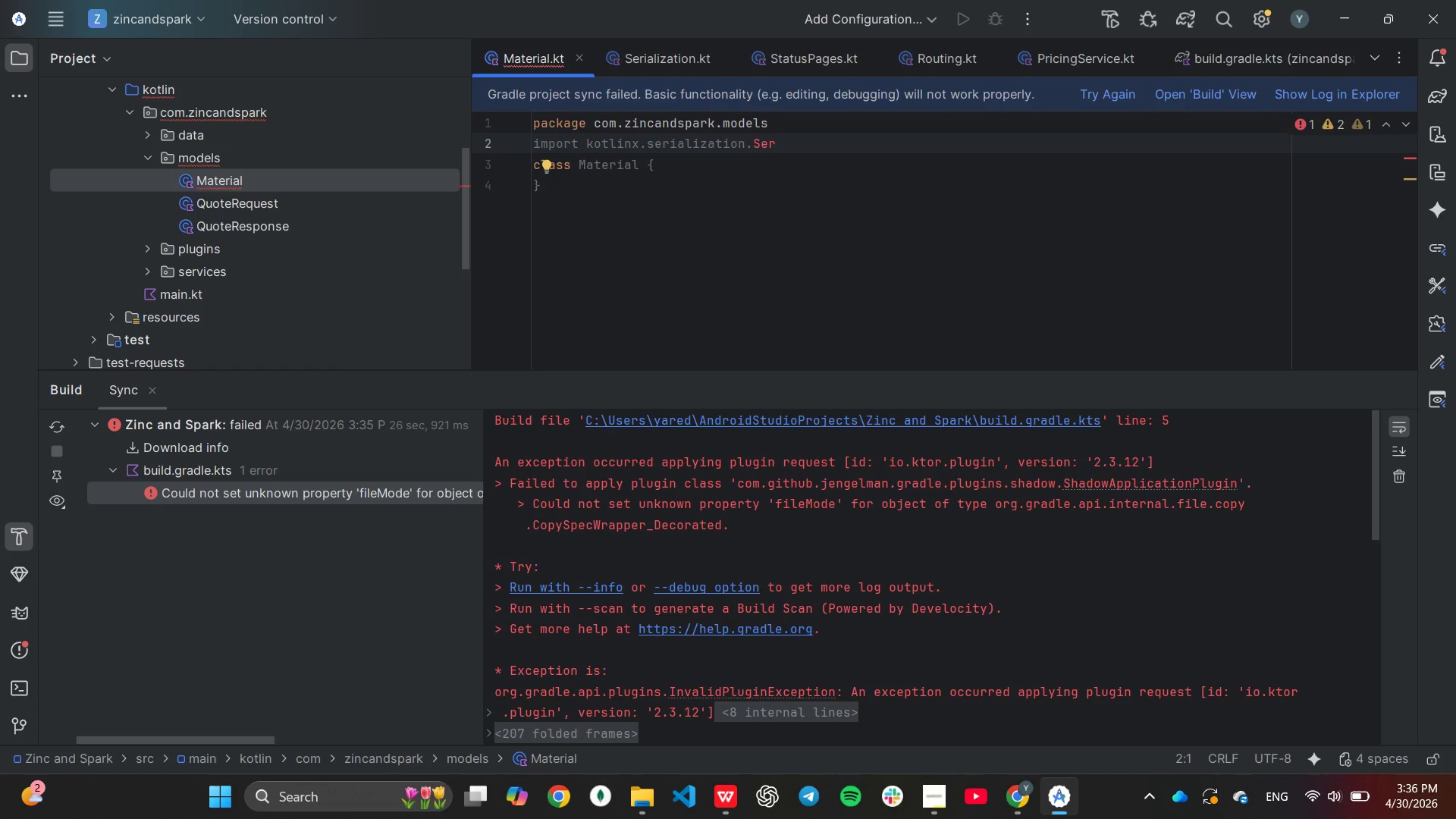 
type([End]ia)
 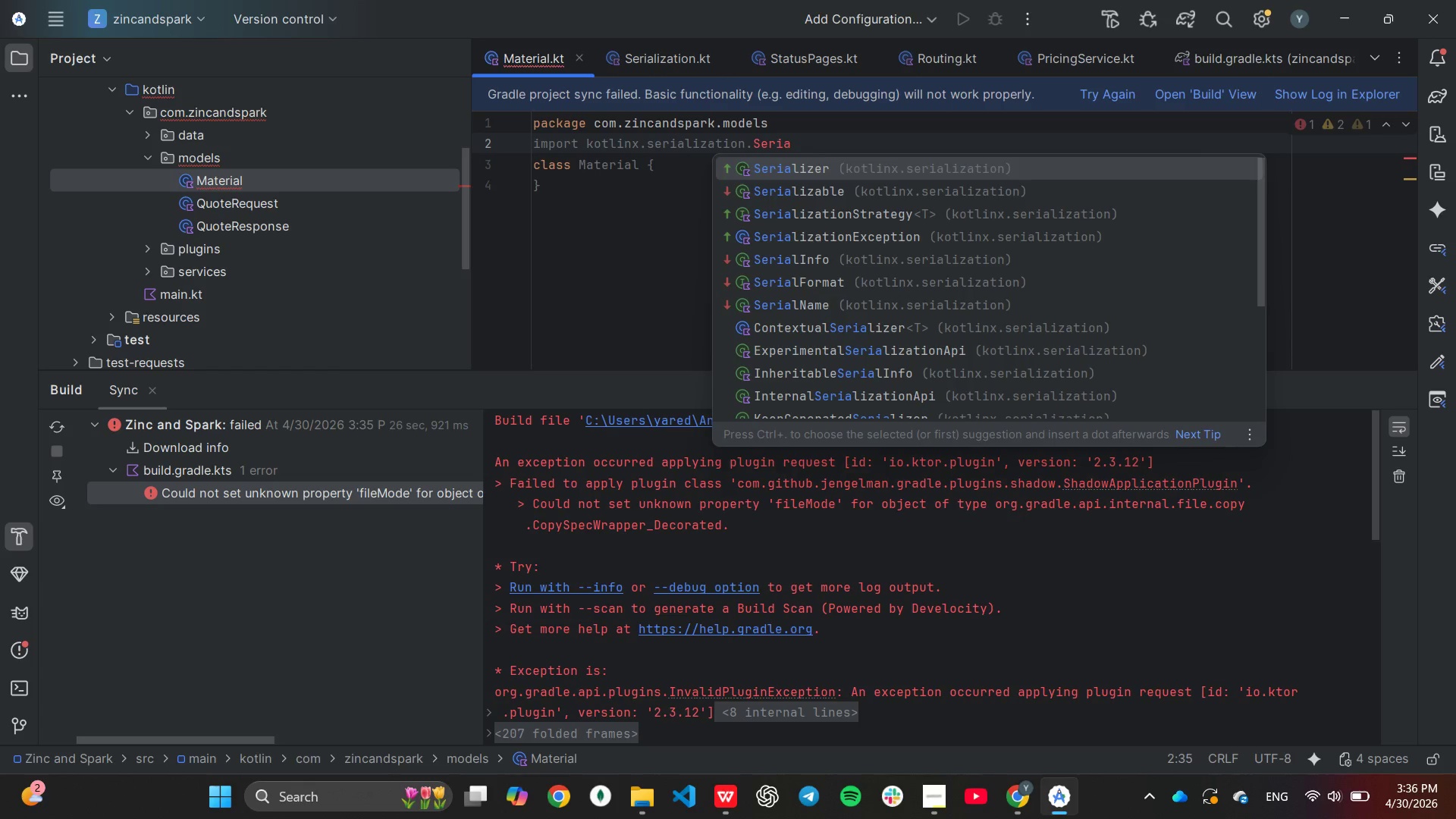 
key(ArrowDown)
 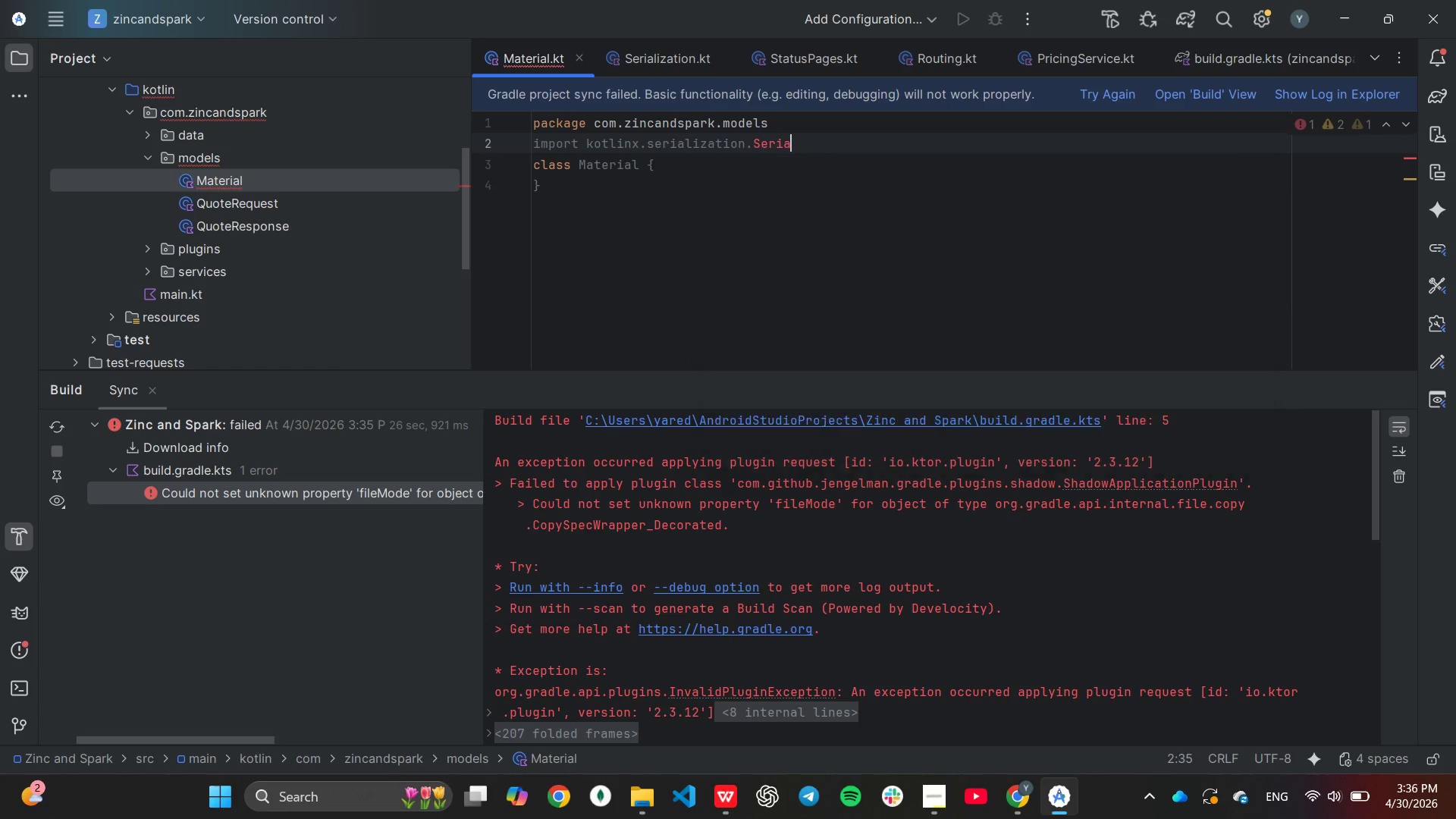 
key(Enter)
 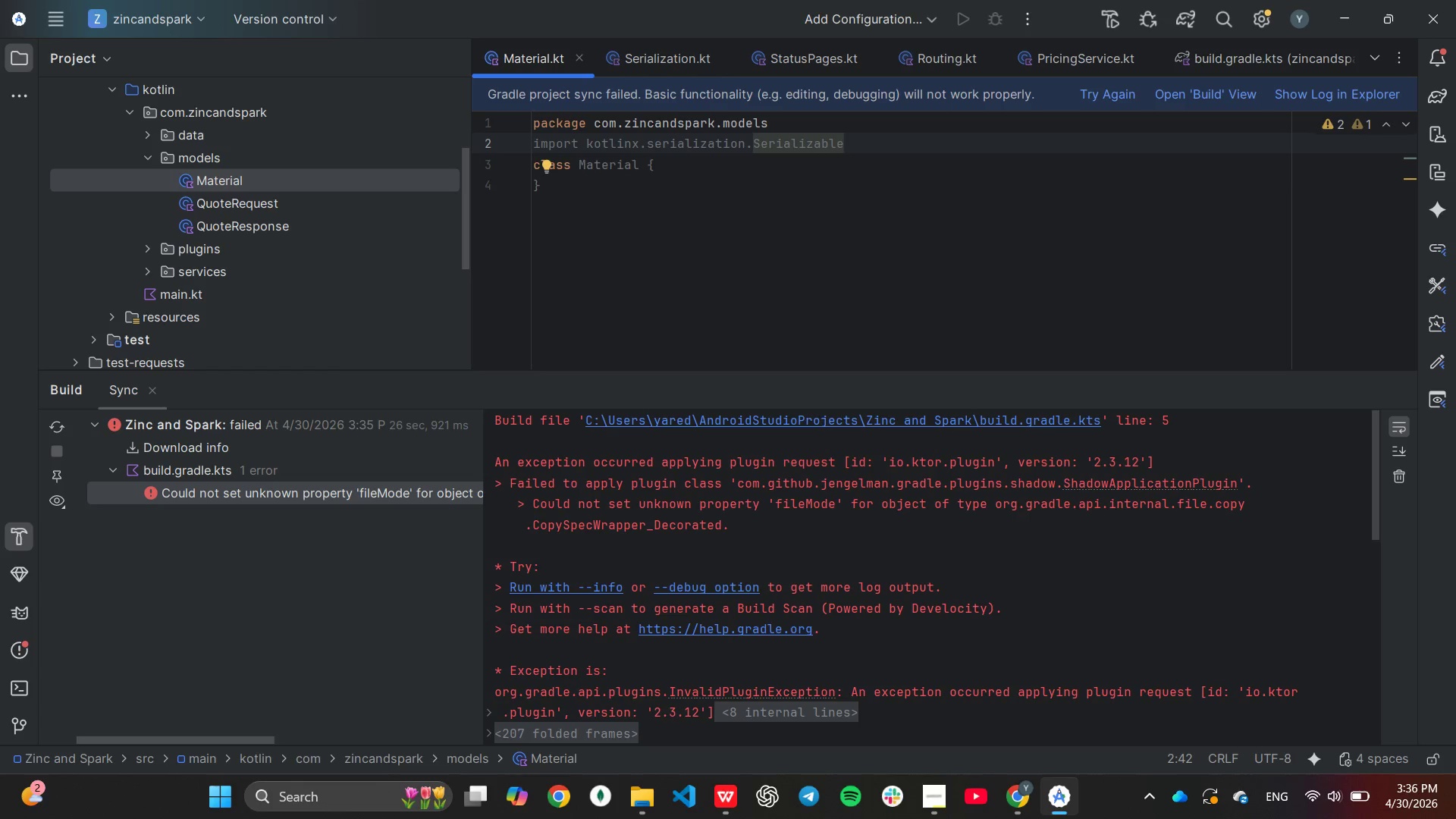 
key(Enter)
 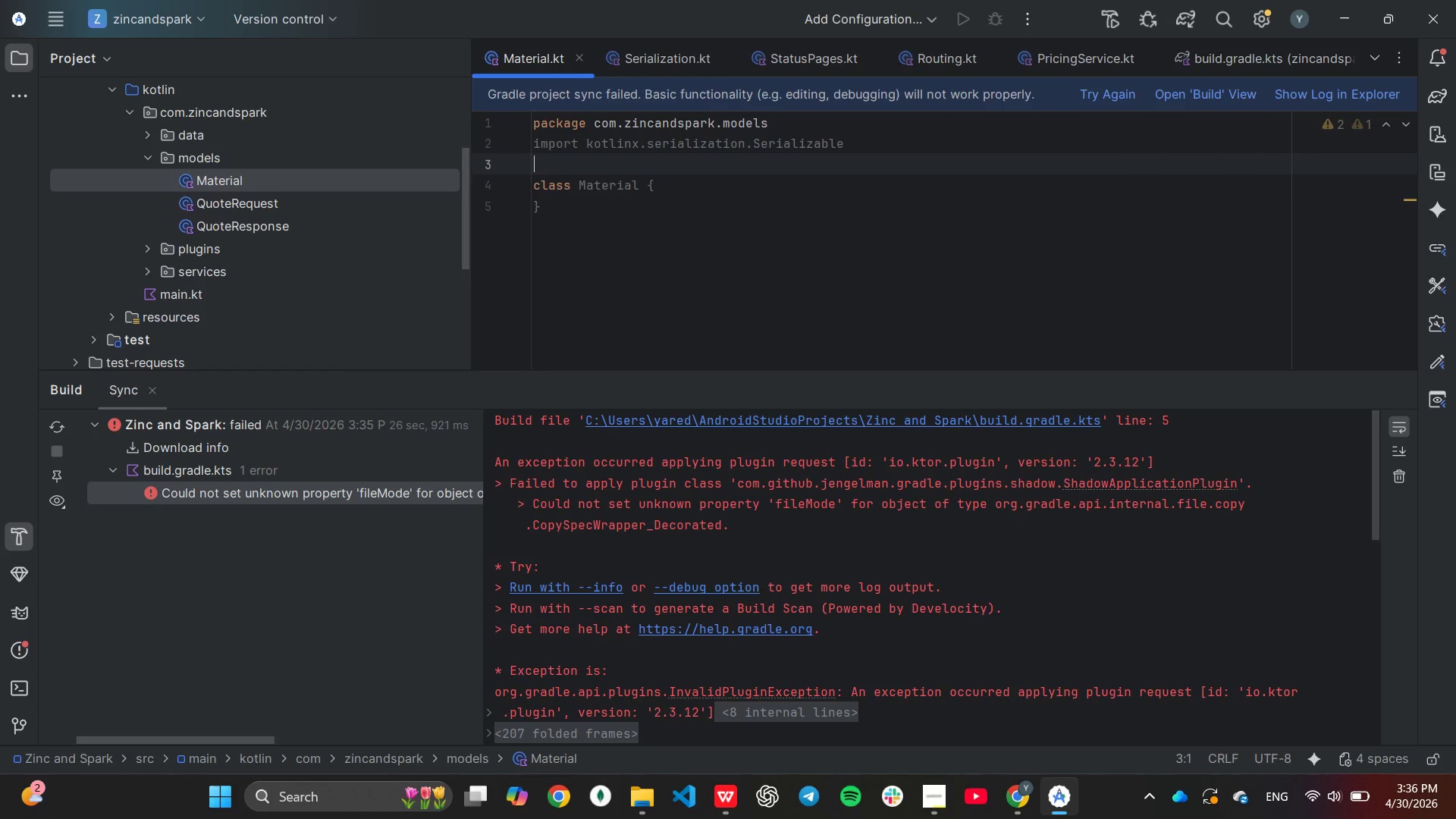 
key(Enter)
 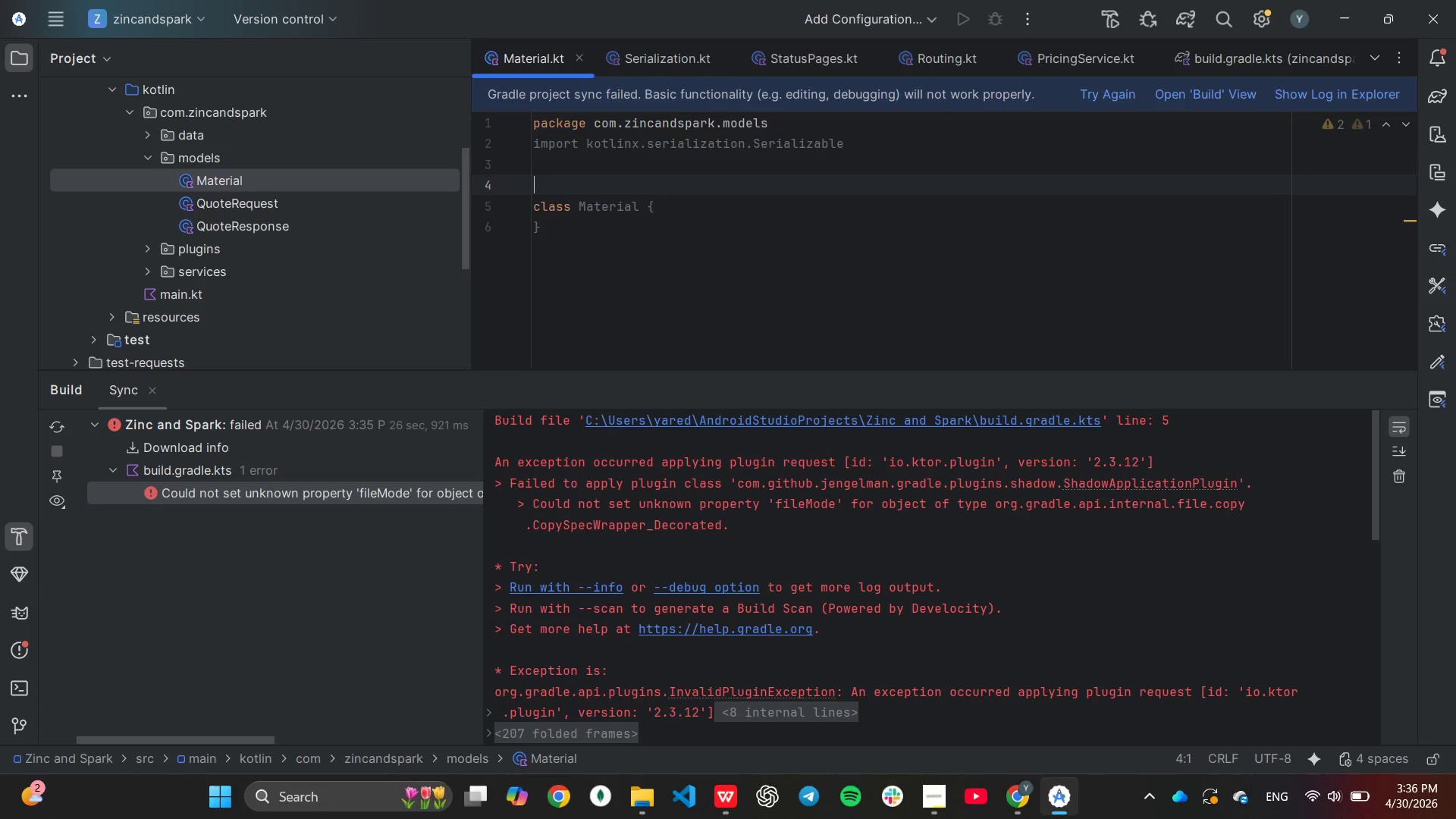 
type(@Se)
 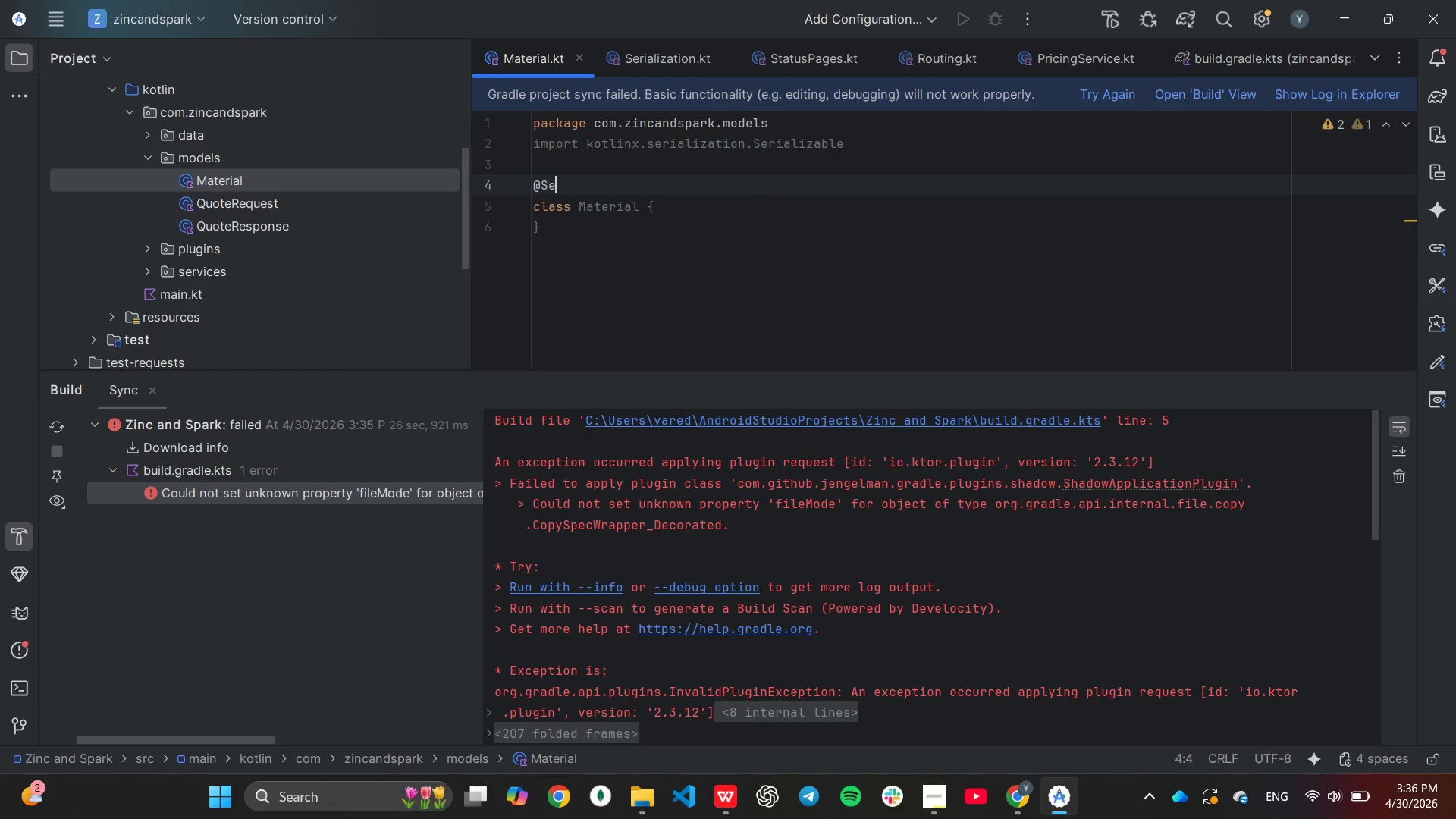 
 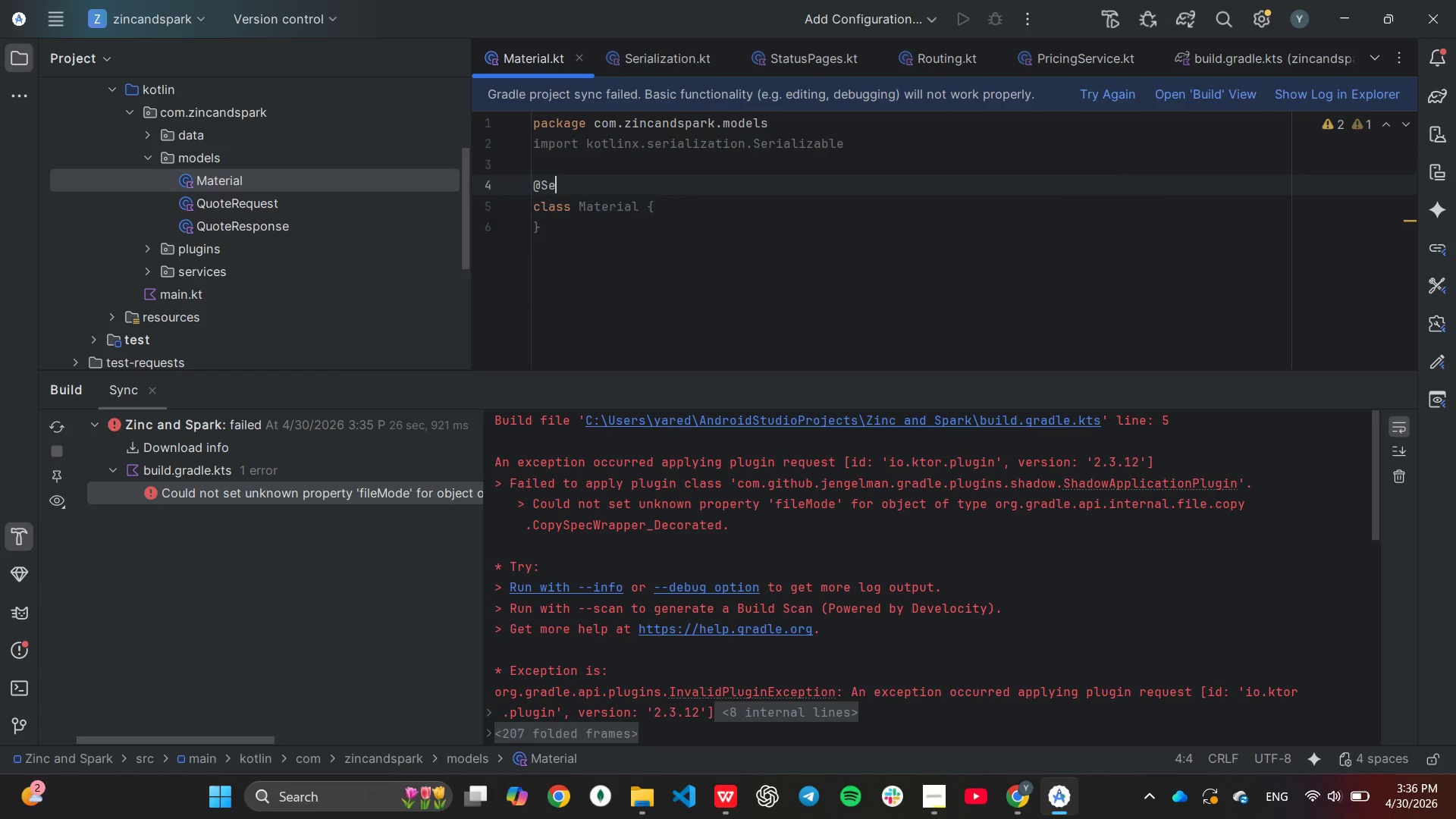 
key(Enter)
 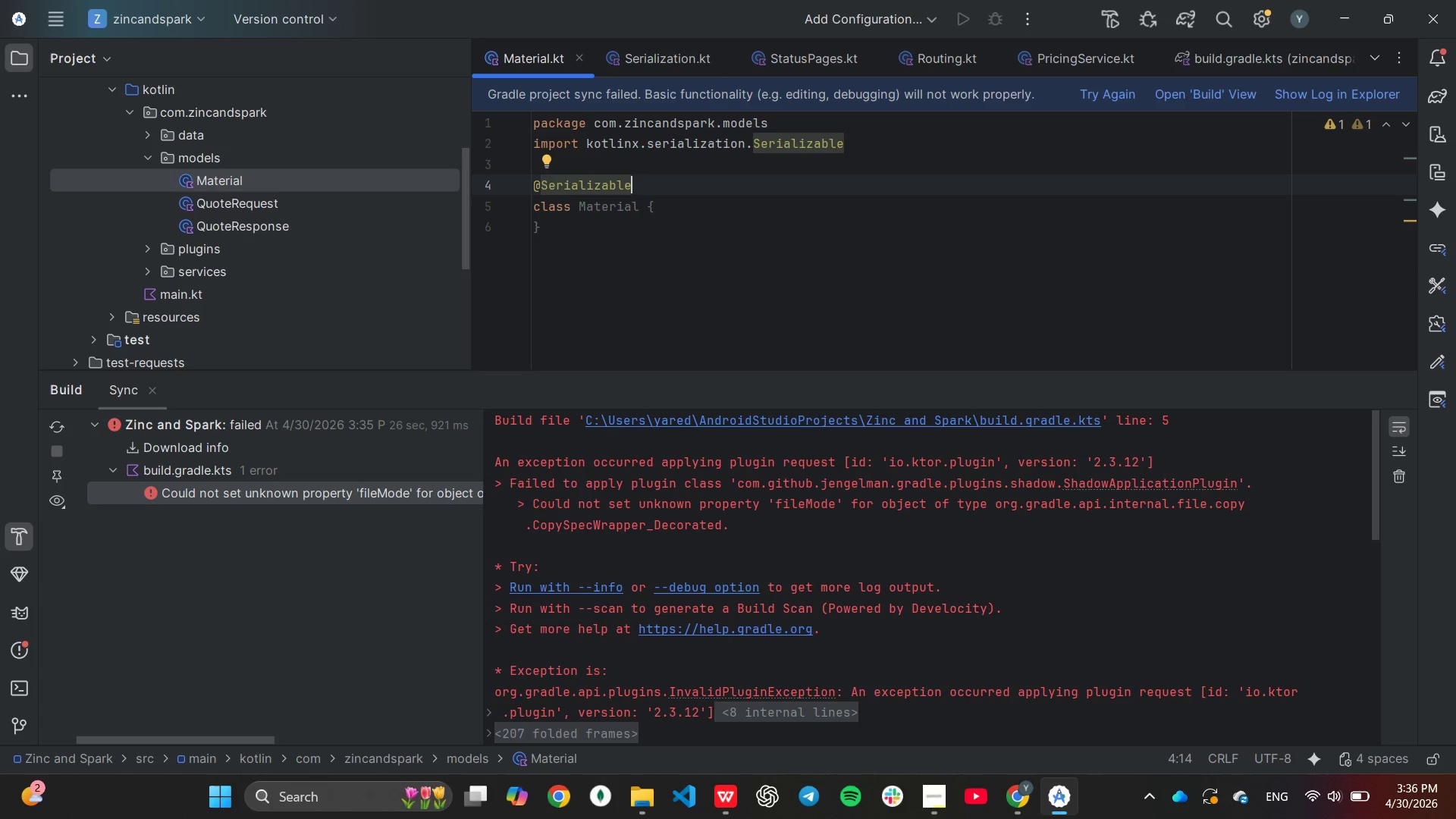 
key(ArrowDown)
 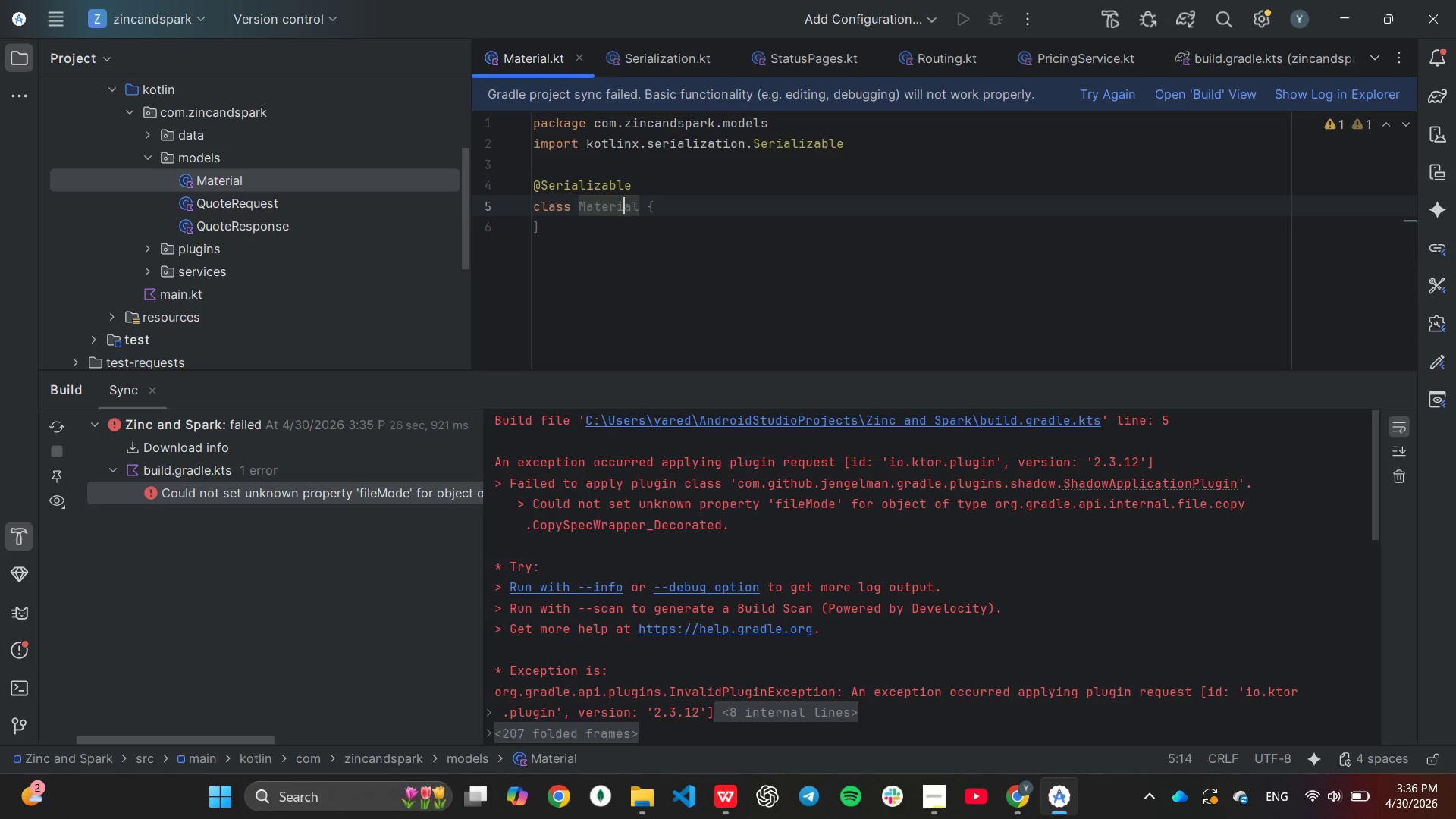 
hold_key(key=ArrowLeft, duration=0.83)
 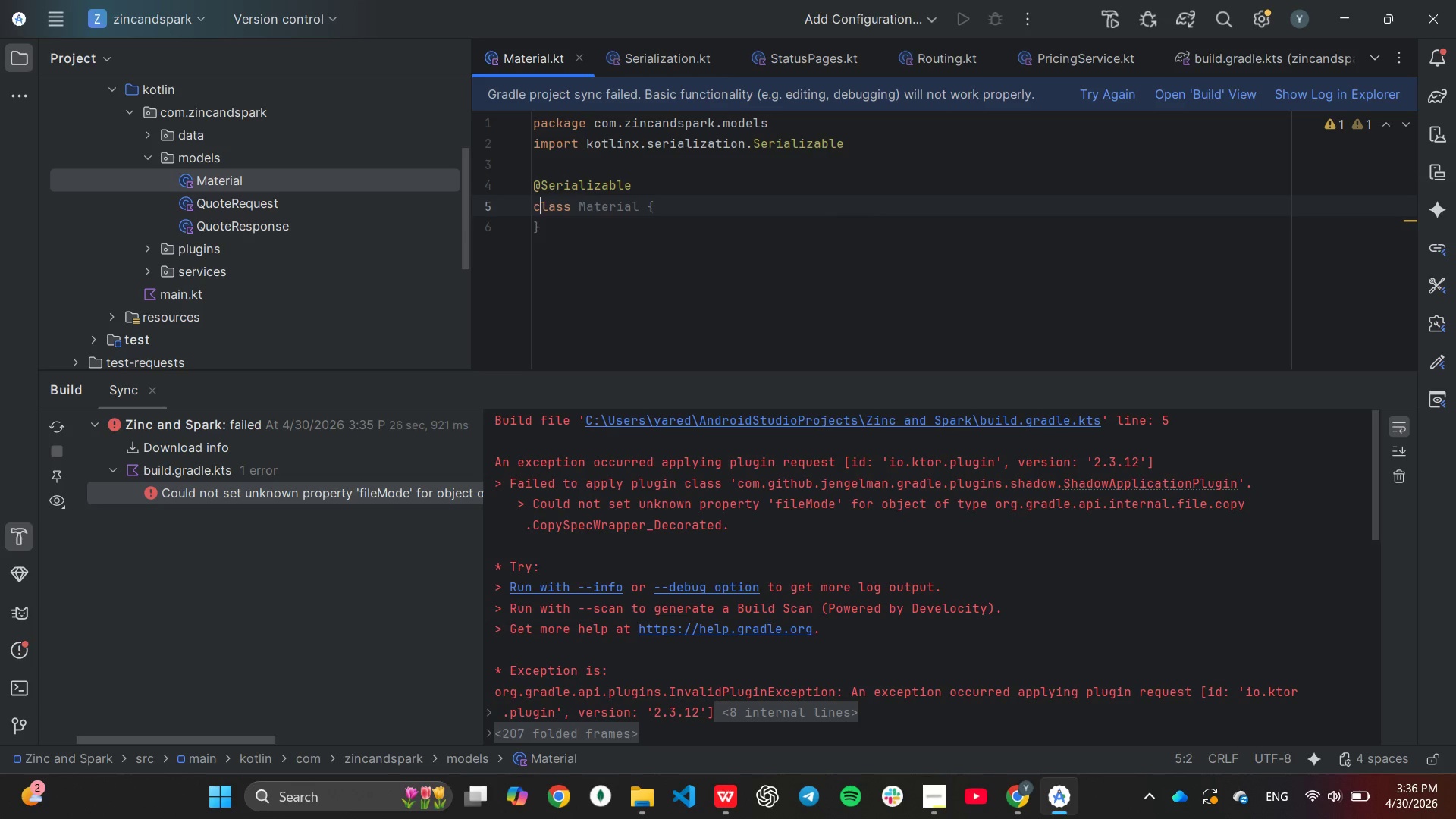 
key(ArrowLeft)
 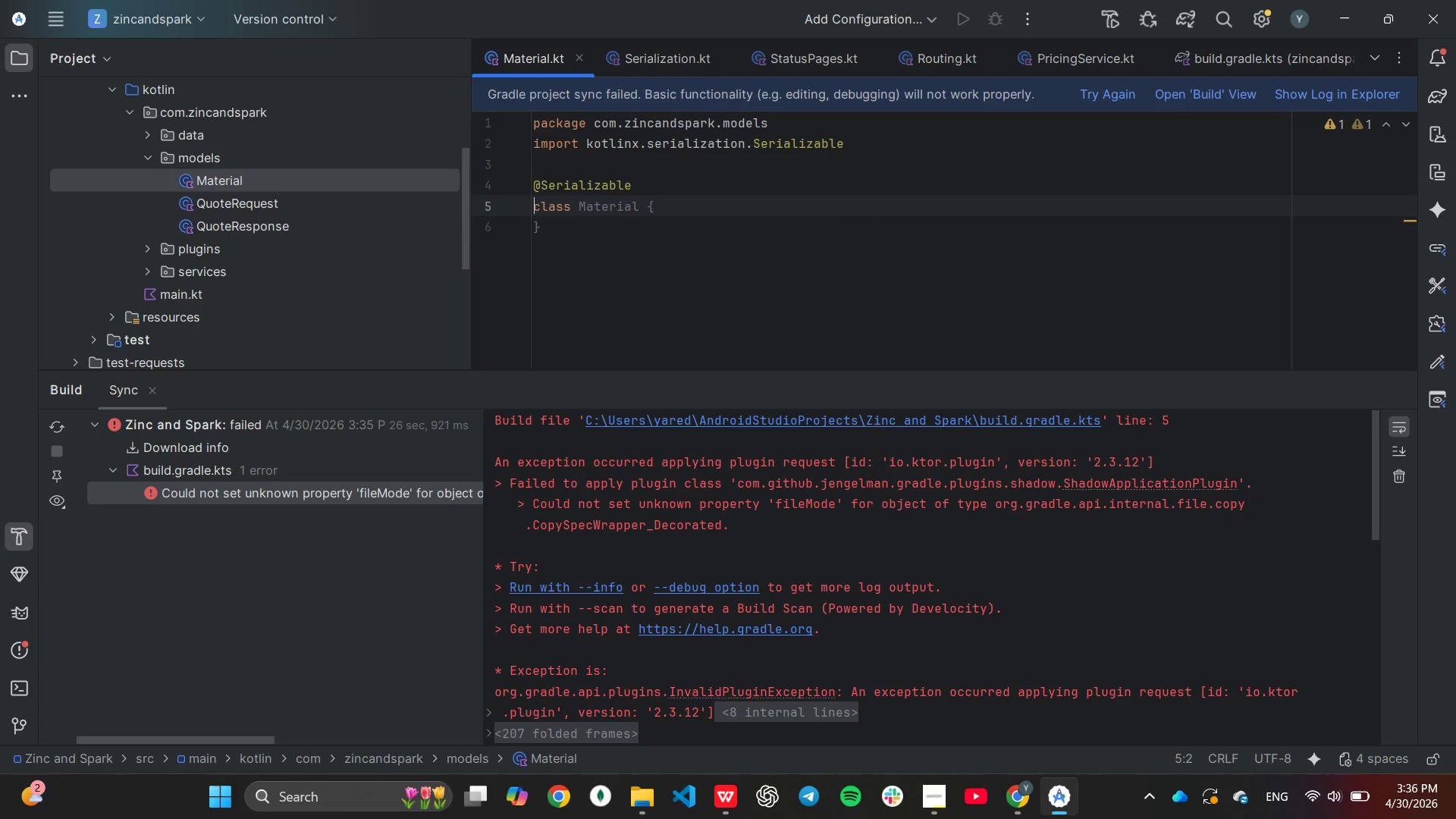 
key(ArrowLeft)
 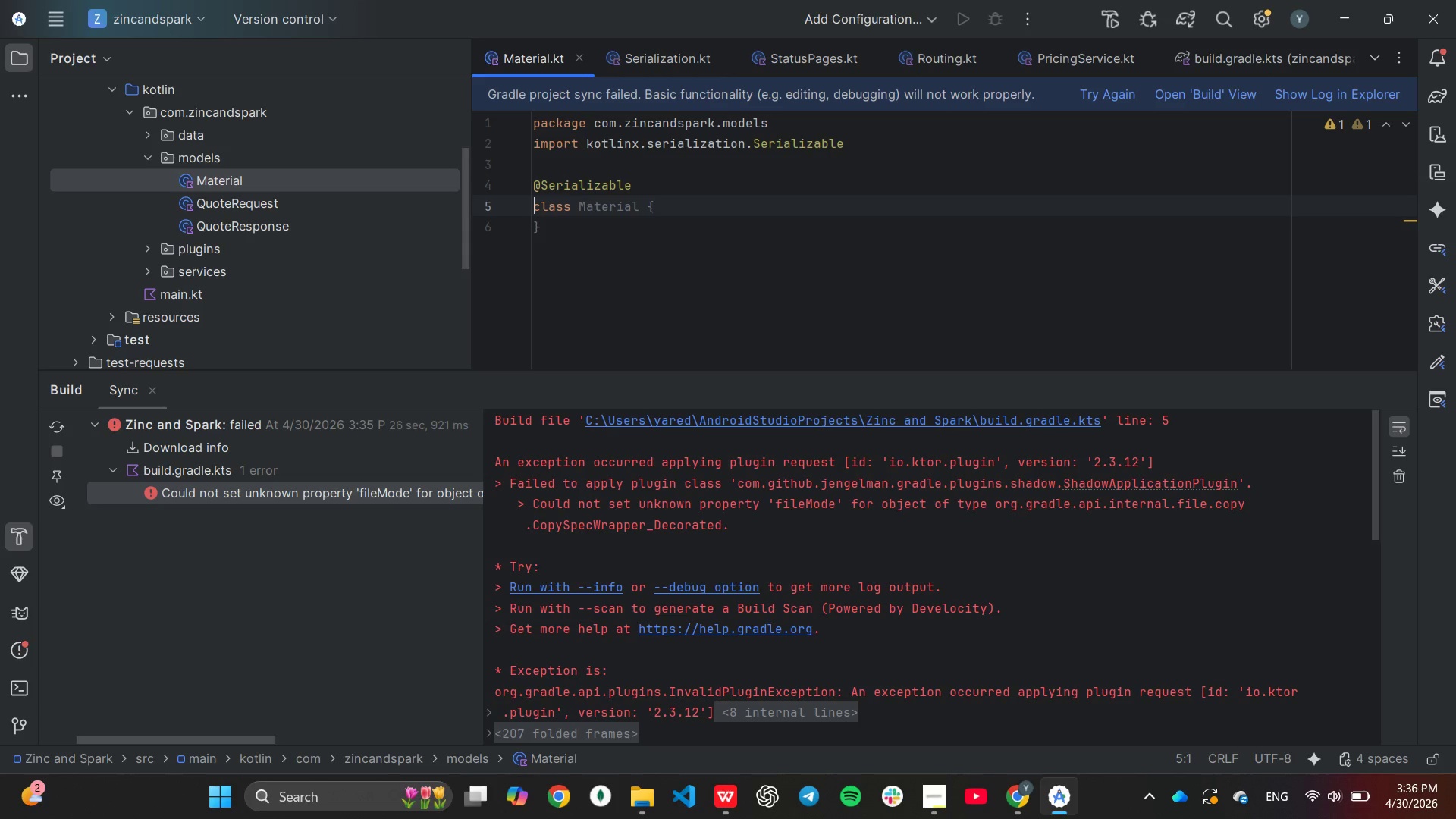 
type(data [End])
 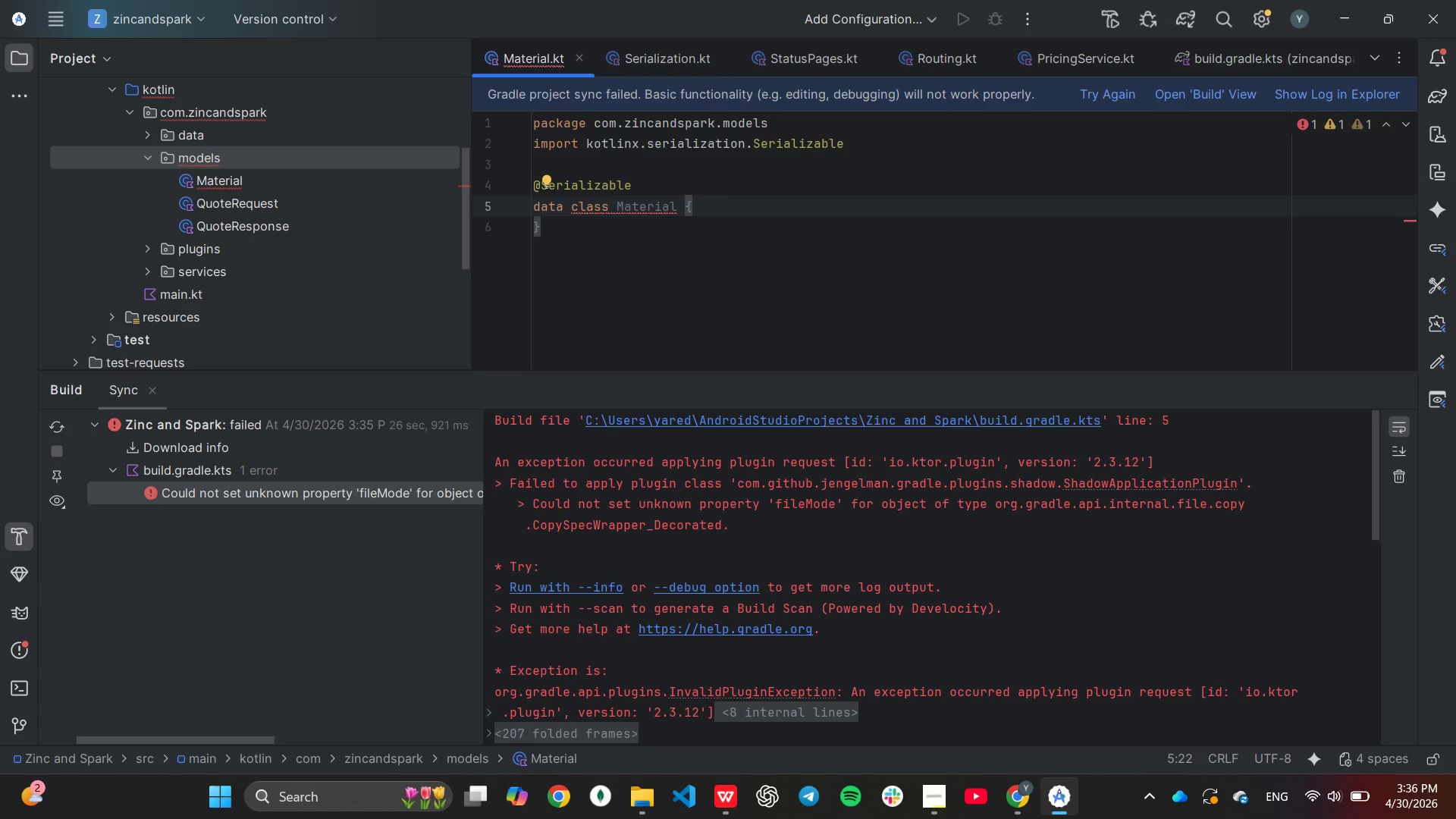 
key(ArrowDown)
 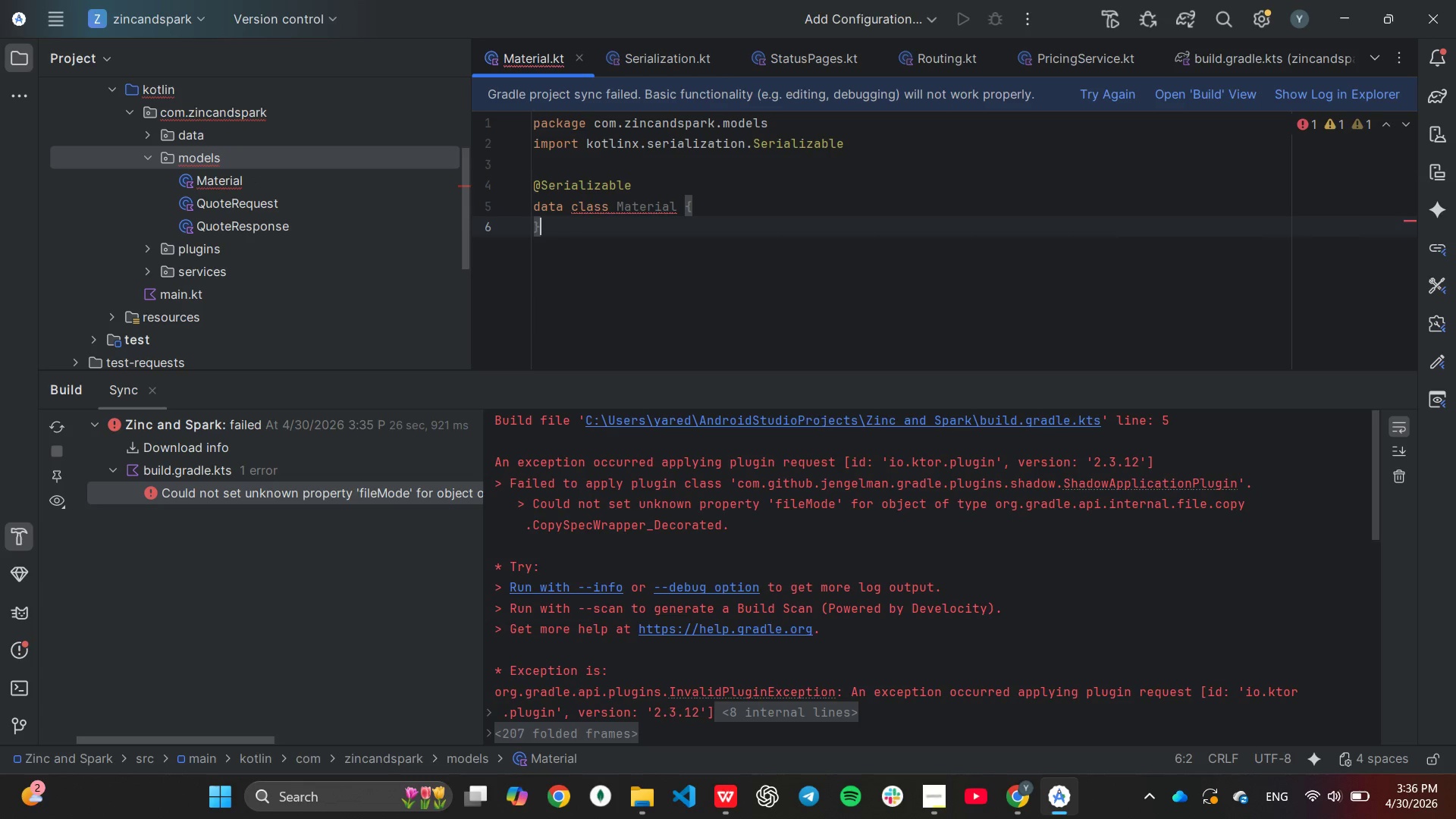 
key(Backspace)
 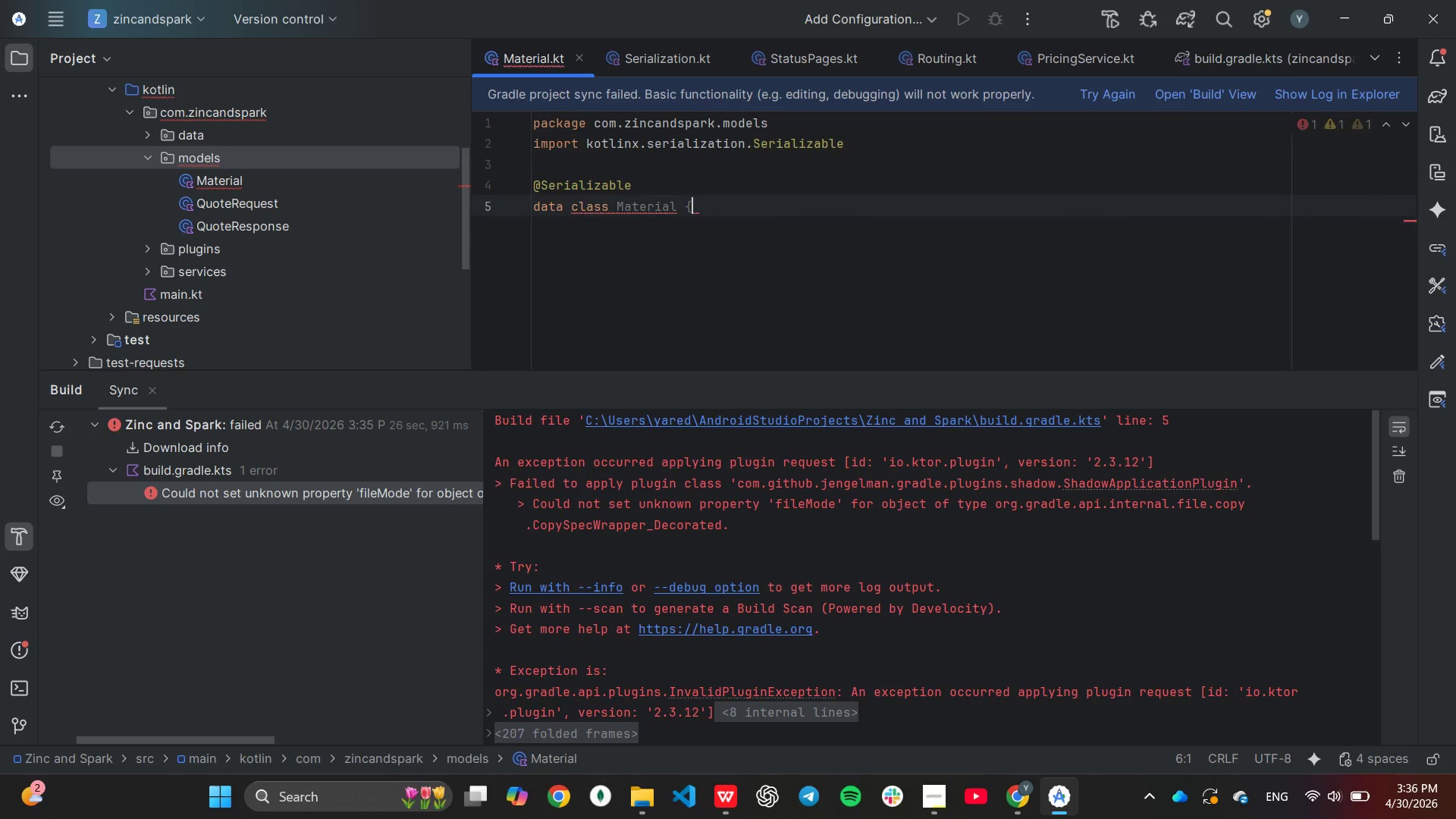 
key(Backspace)
 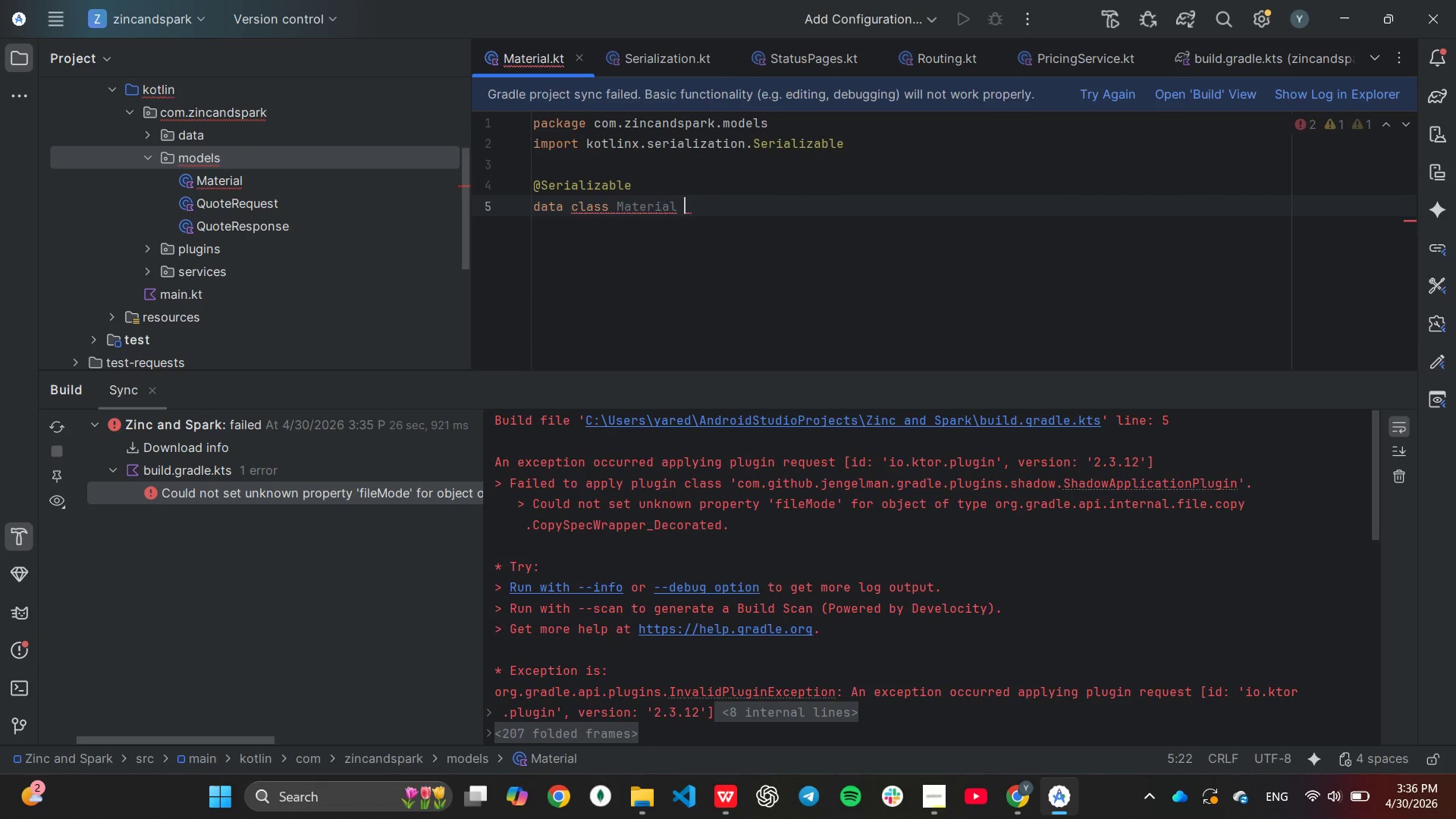 
key(Backspace)
 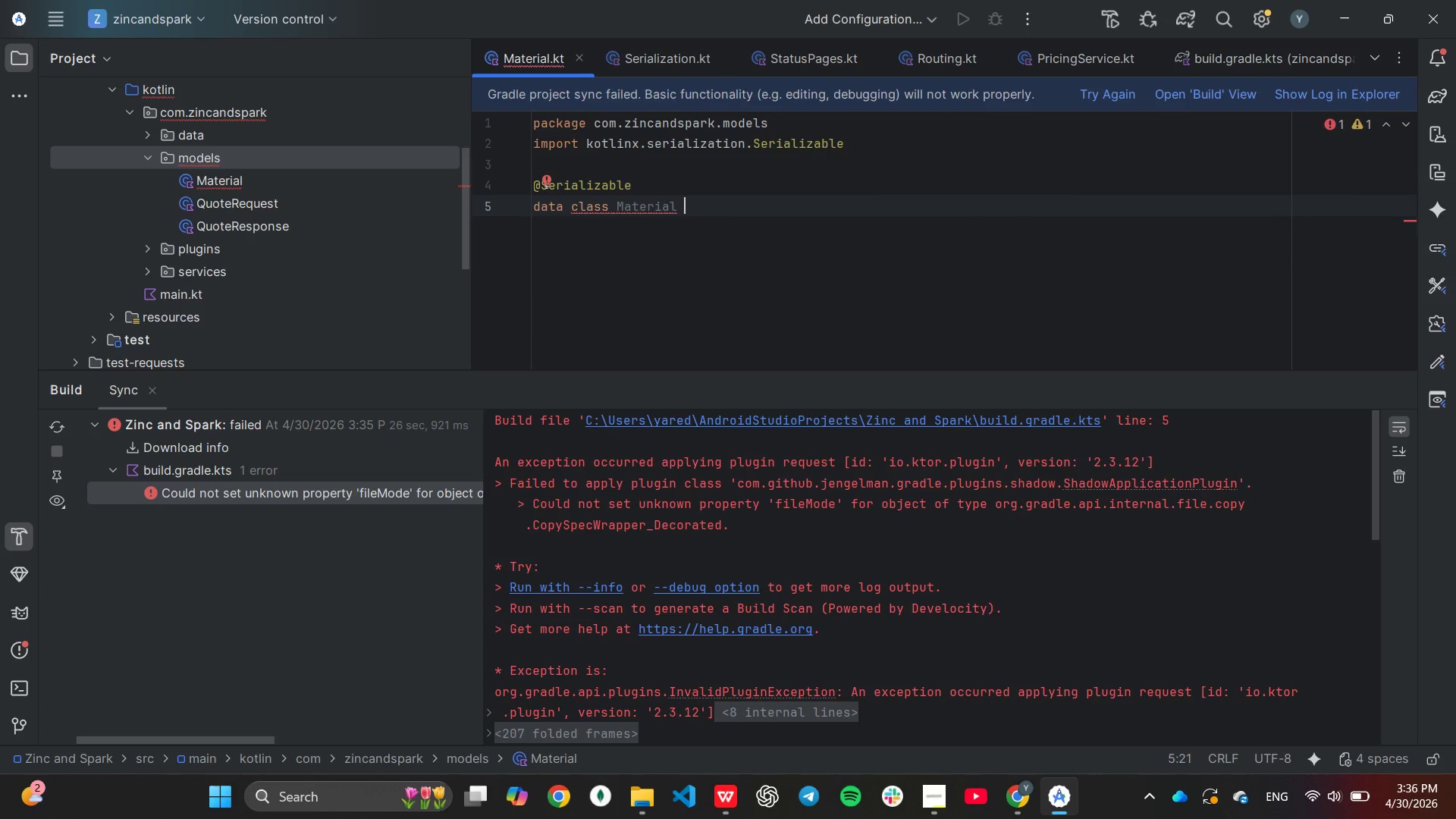 
key(Shift+9)
 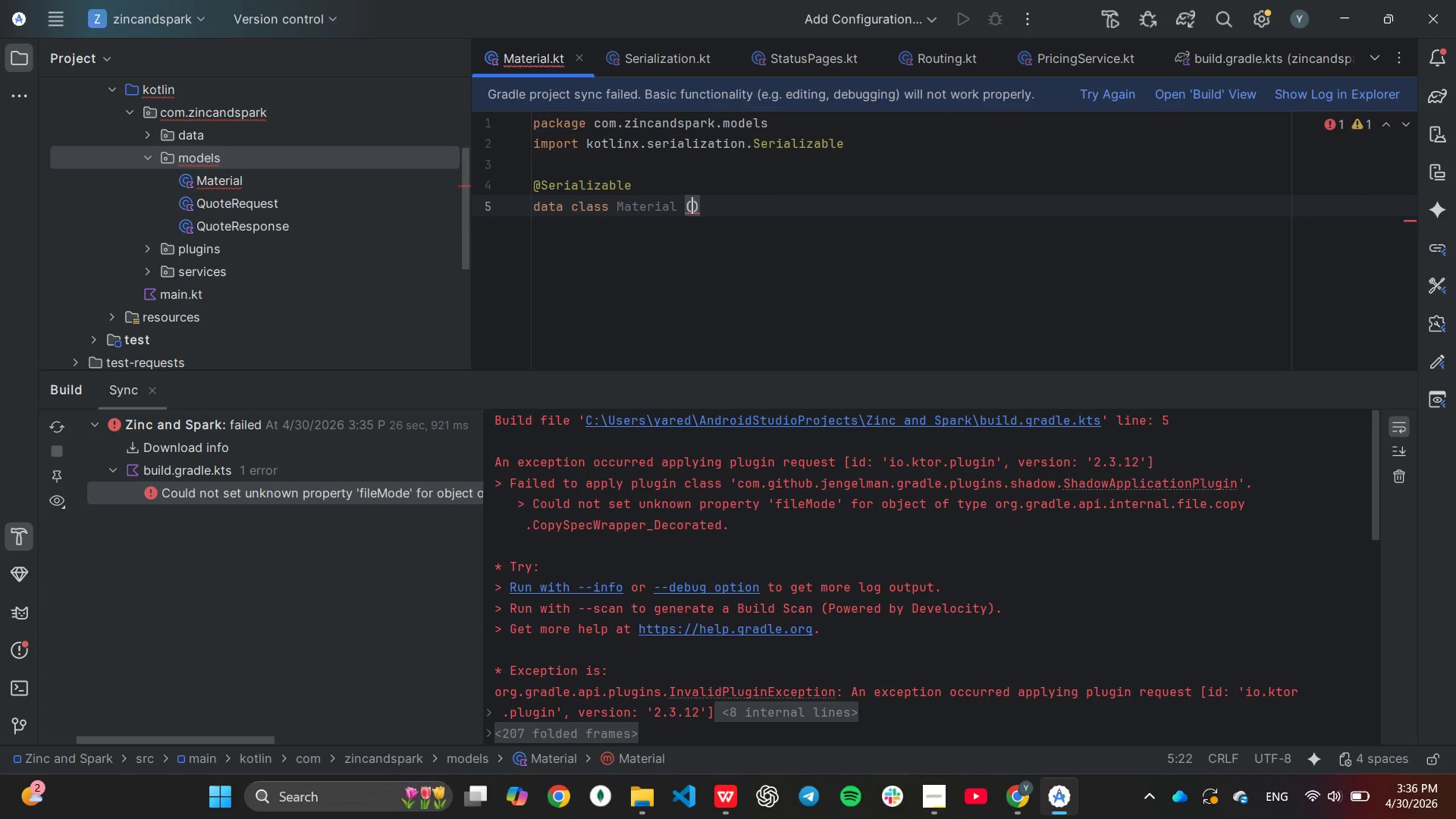 
key(Enter)
 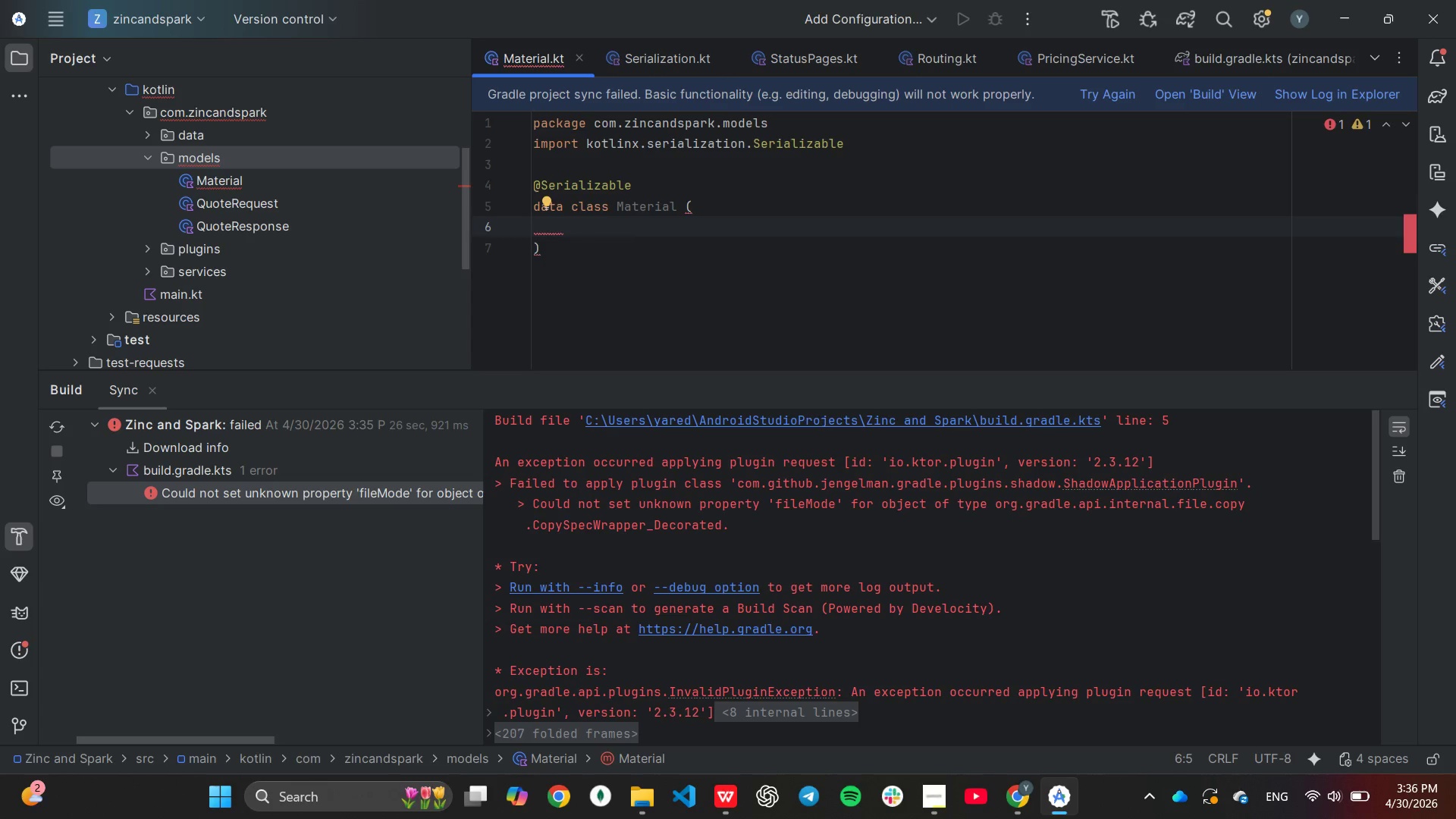 
type(val name:)
key(Tab)
 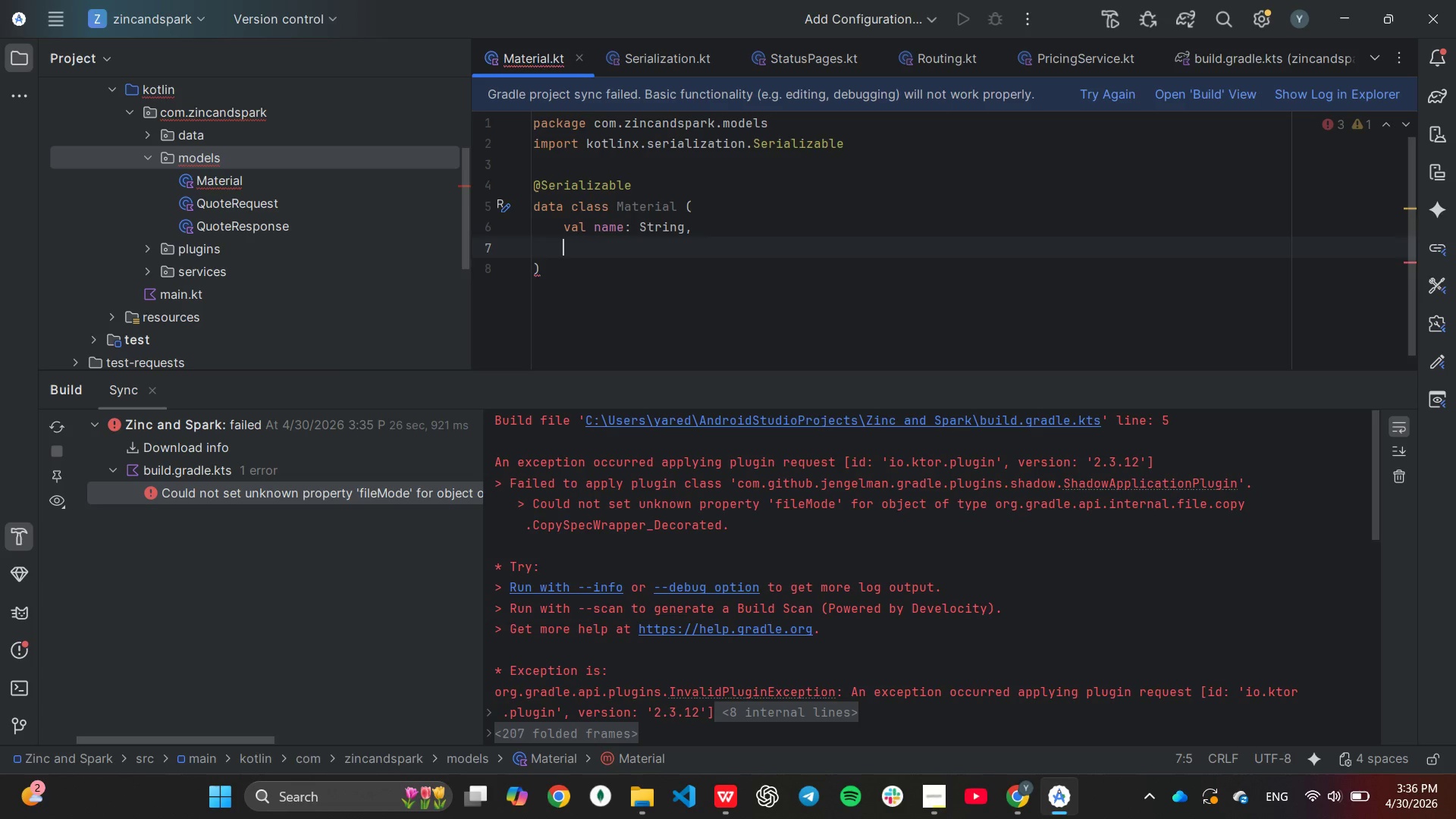 
 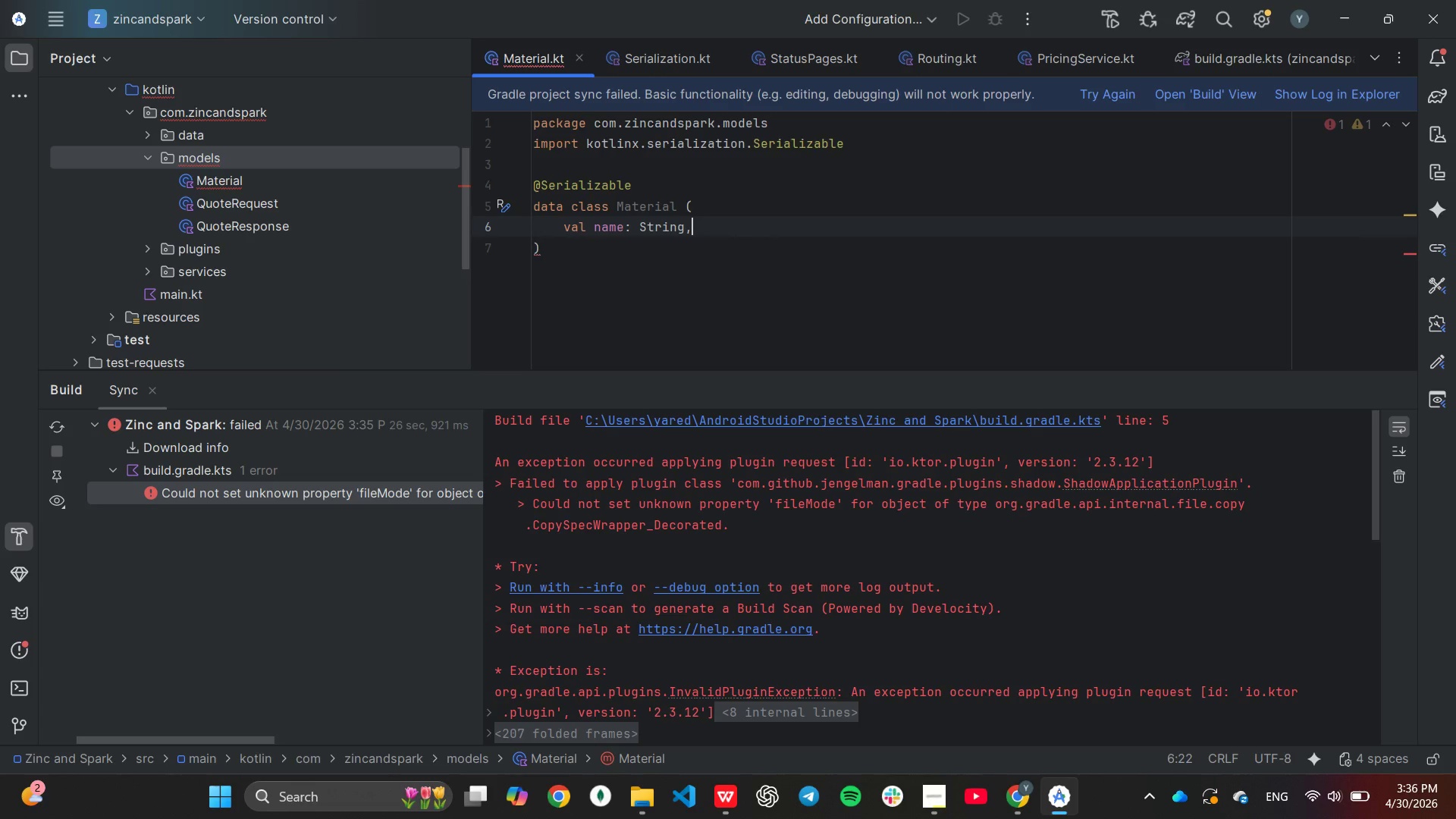 
key(Enter)
 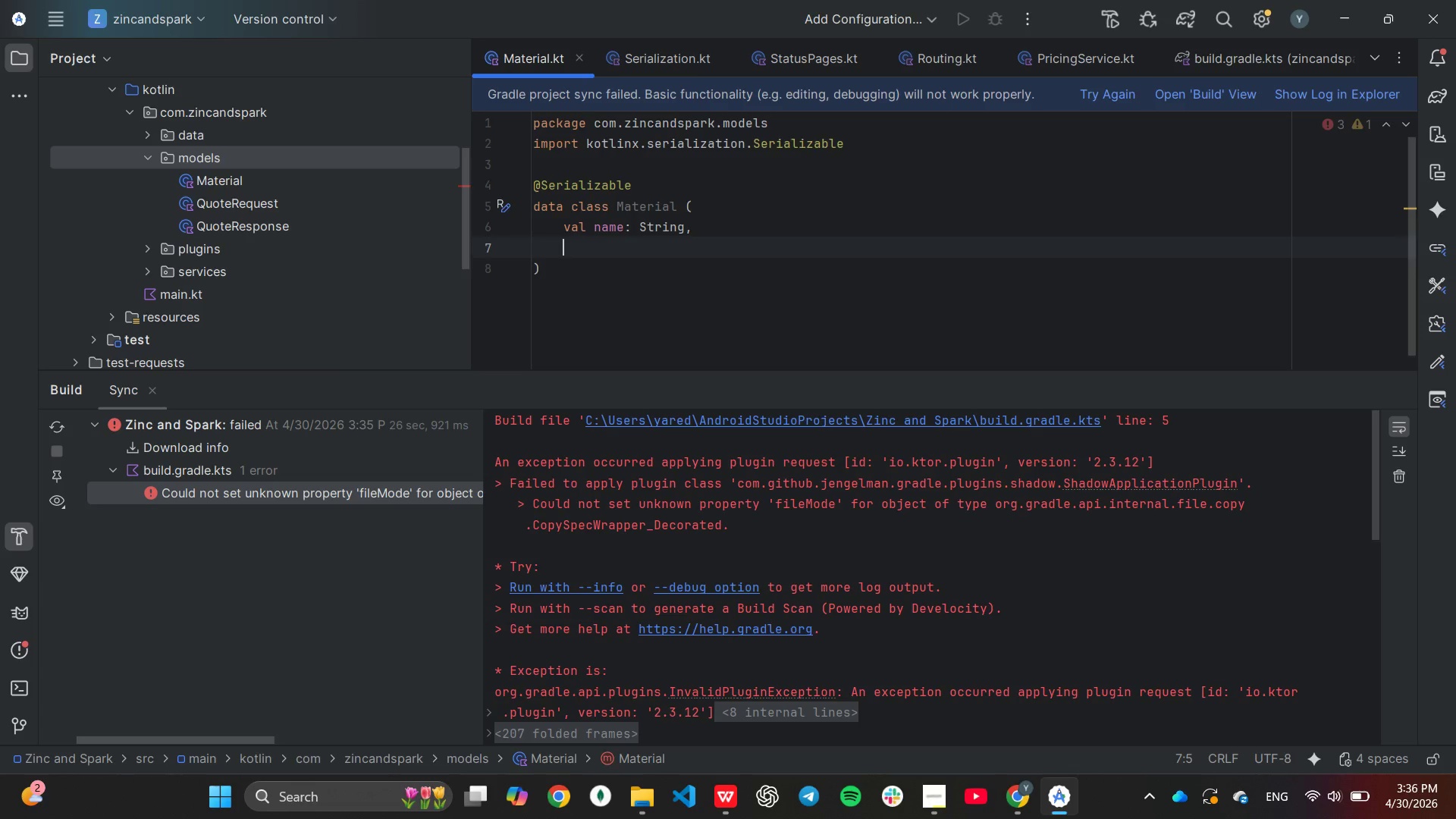 
type(val pricePerFoot: Double,)
 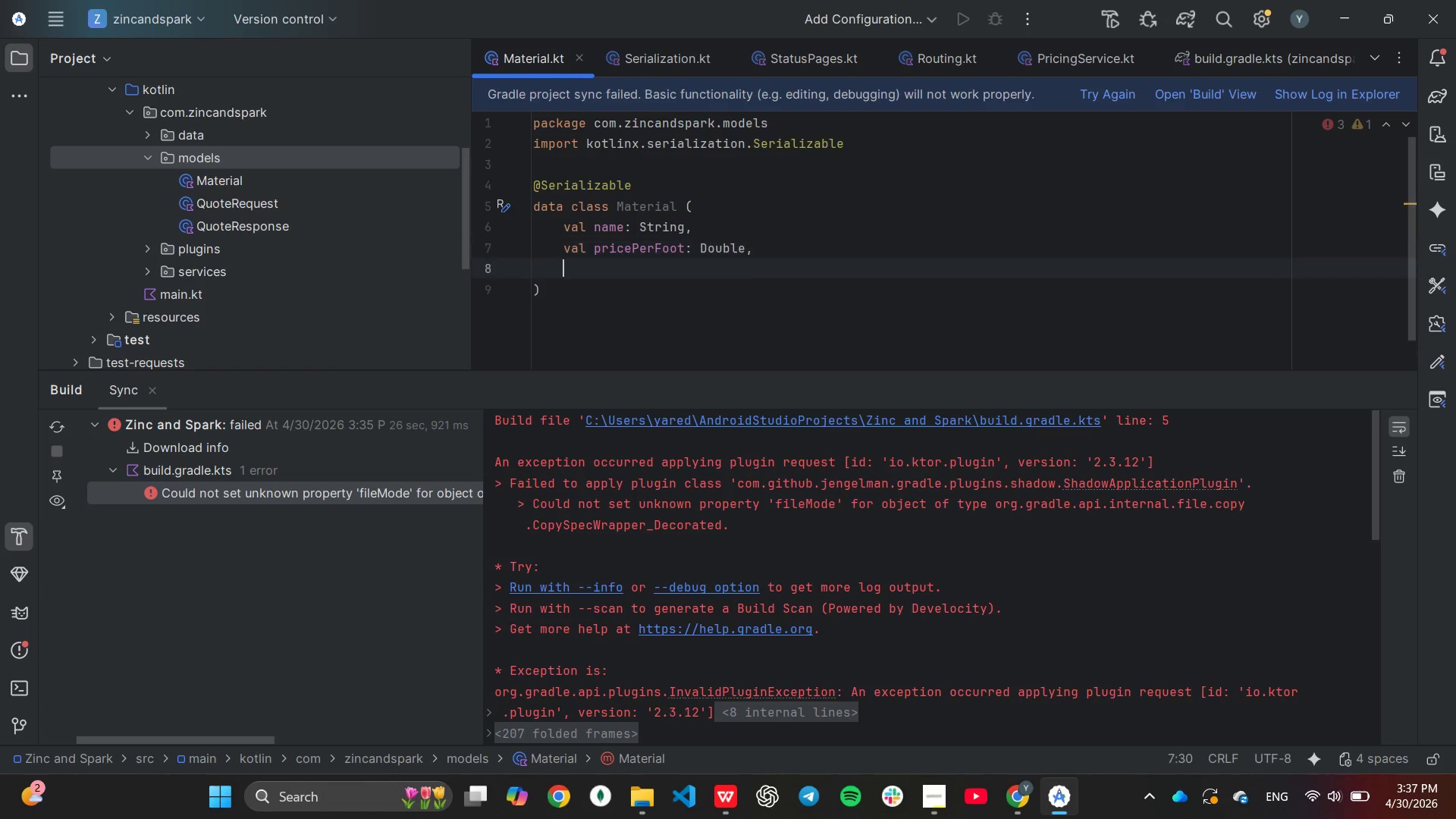 
 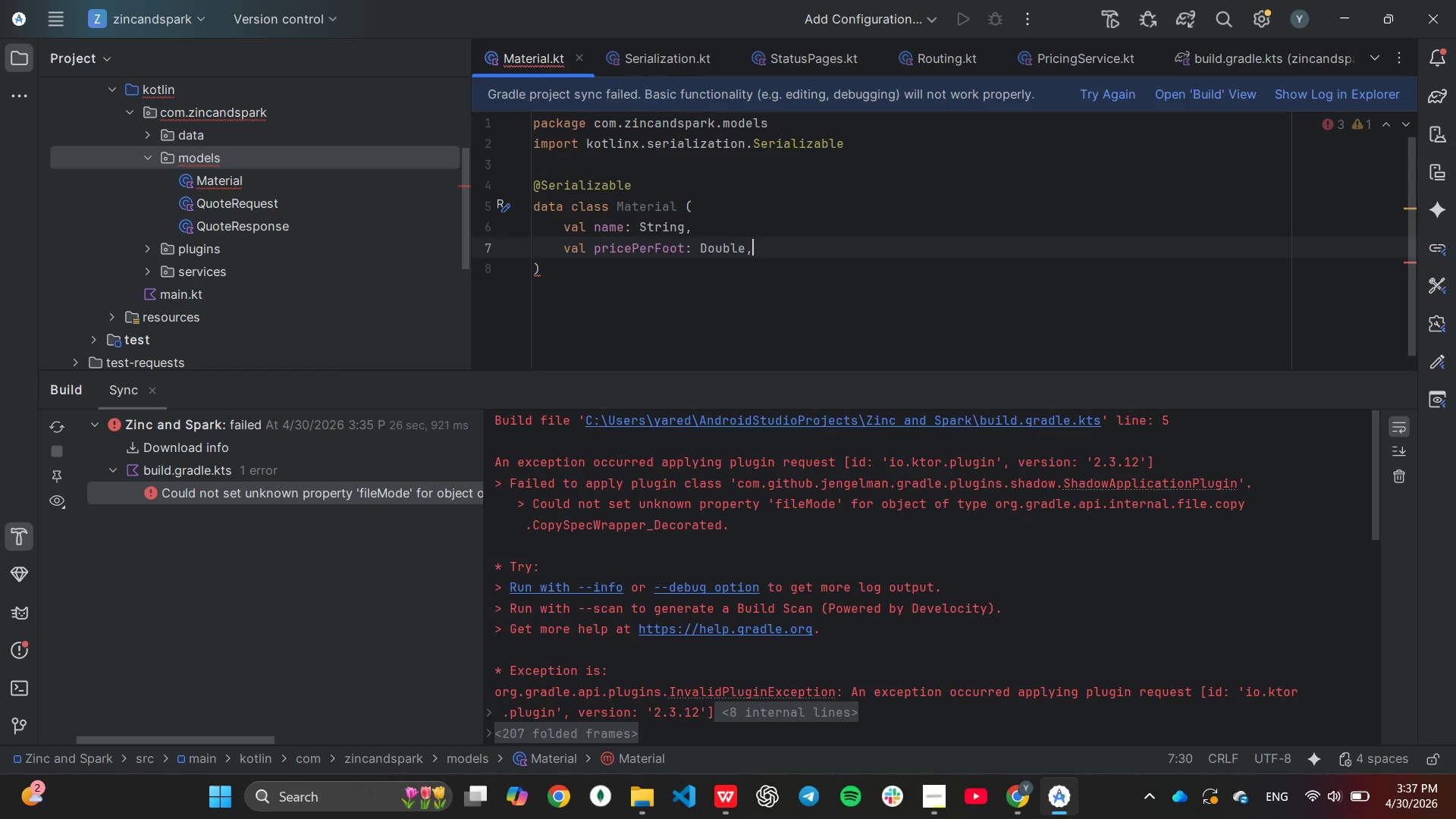 
key(Enter)
 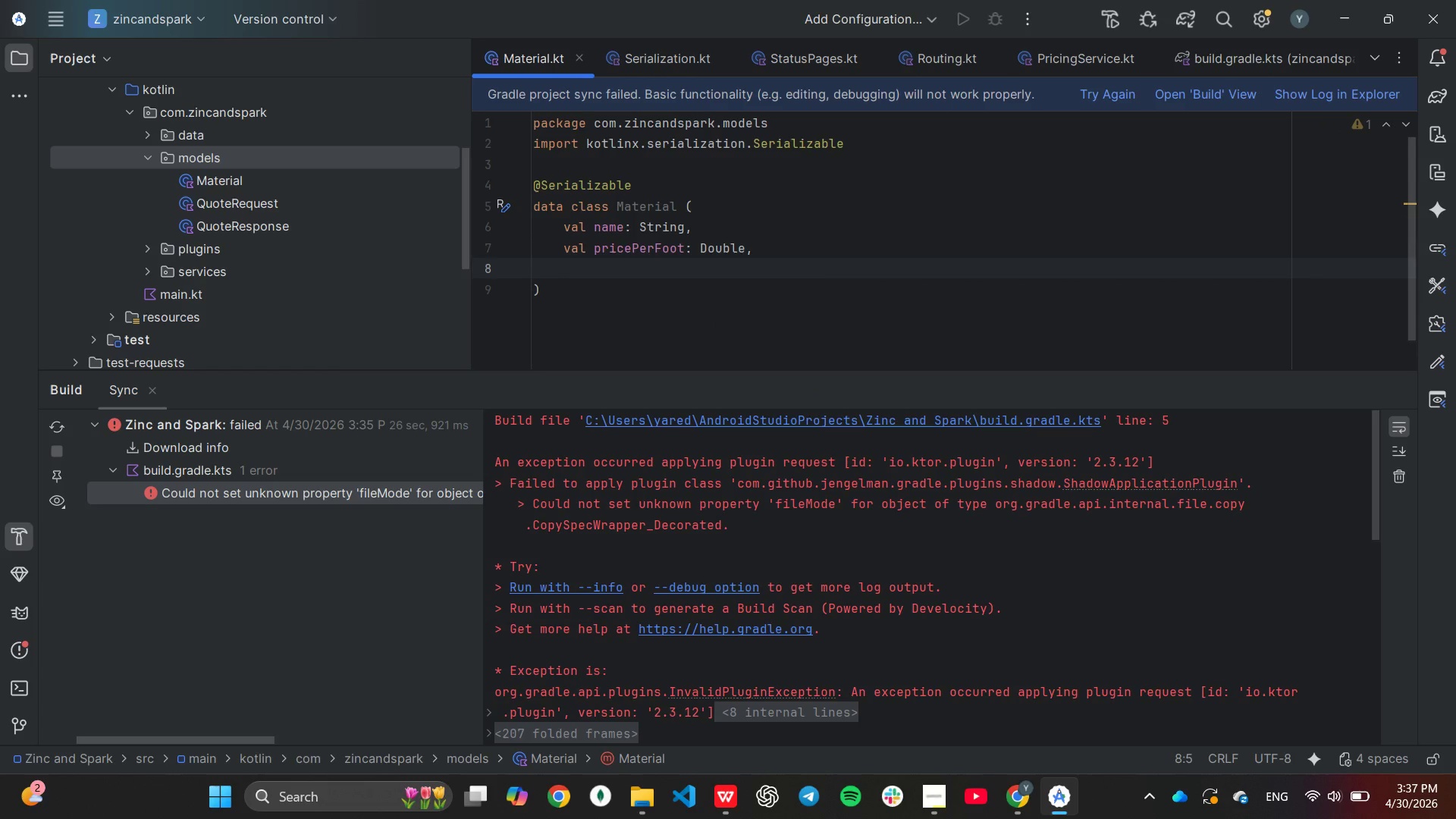 
type(val description:)
key(Tab)
 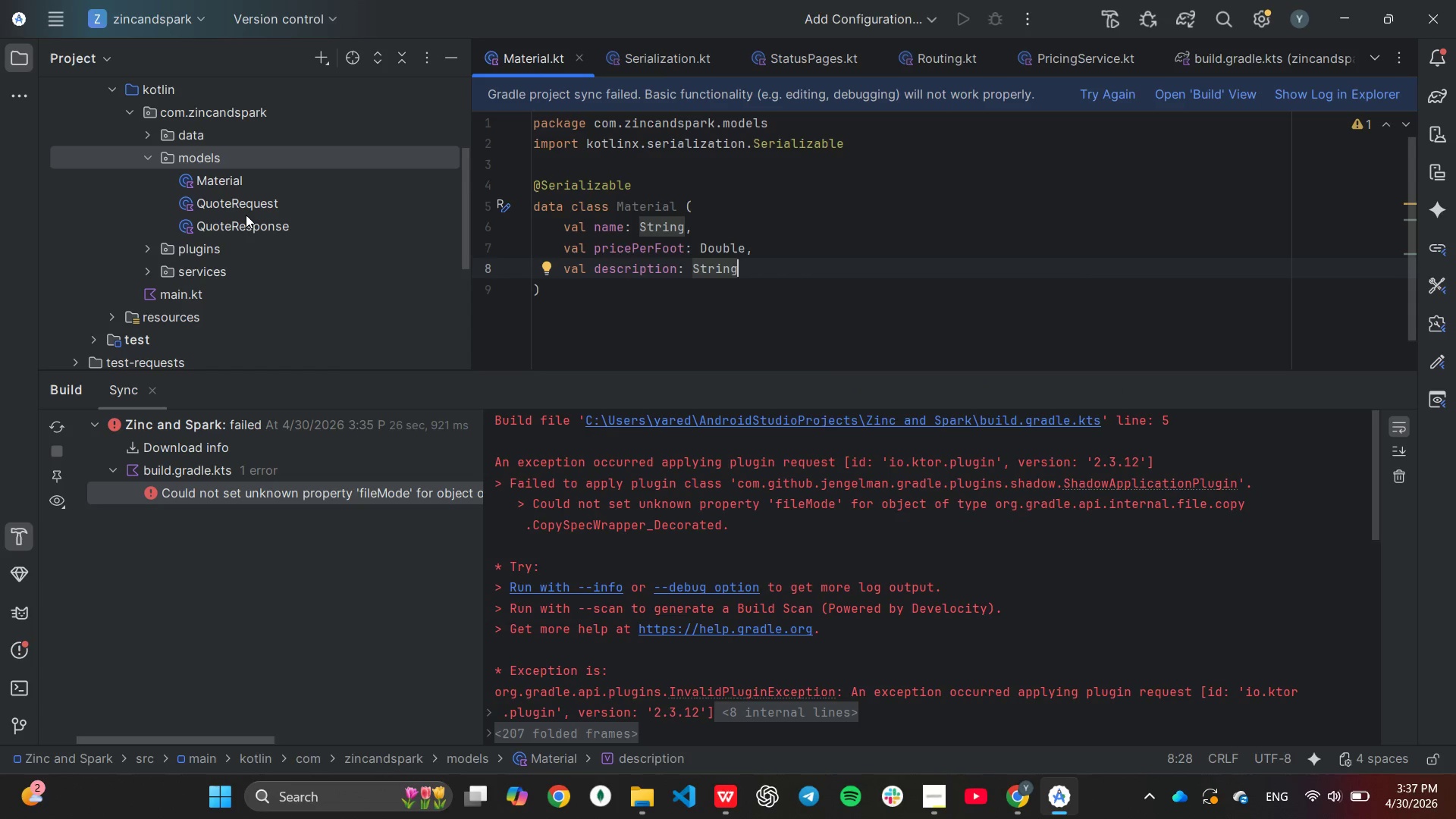 
wait(5.01)
 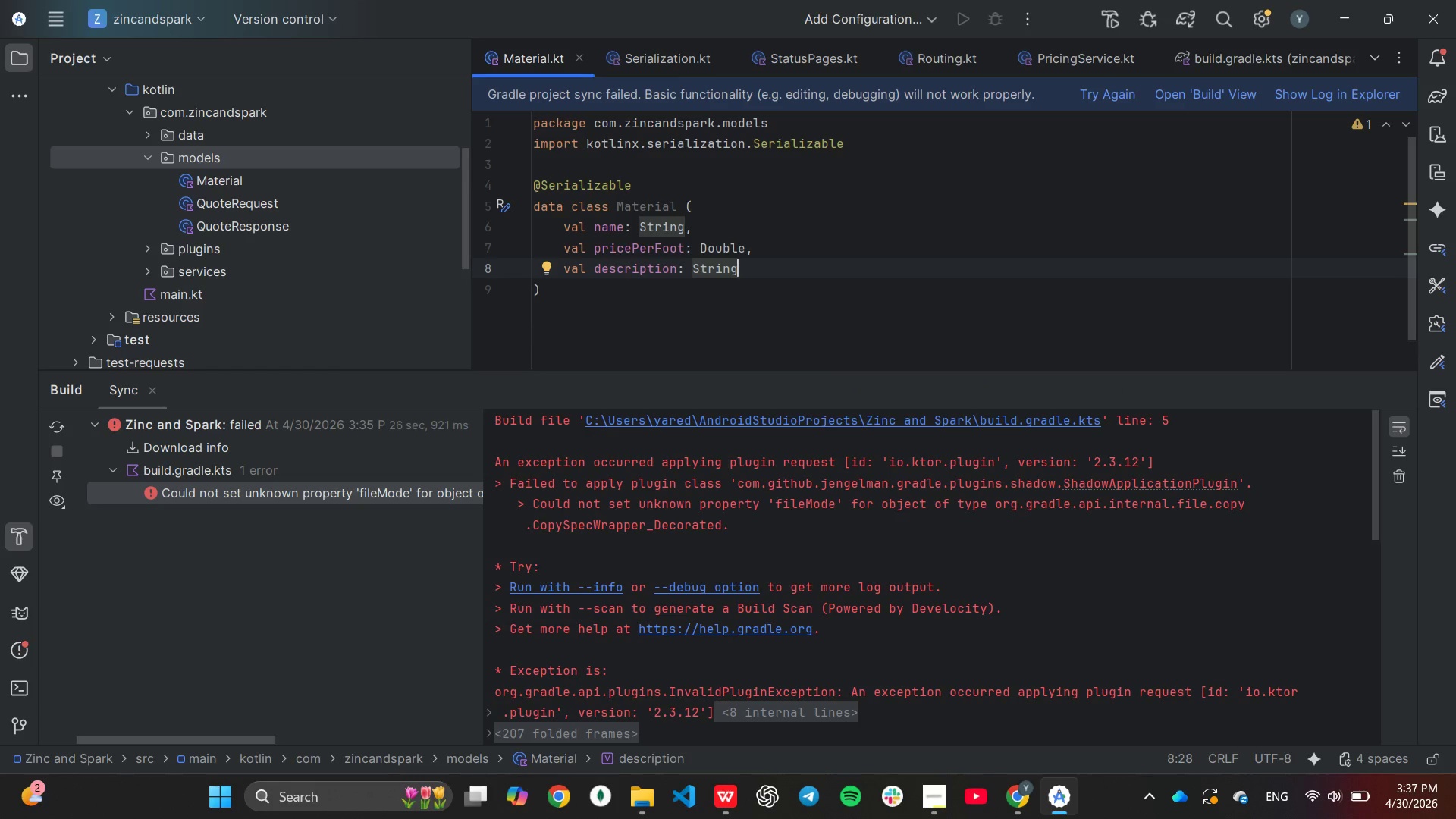 
double_click([241, 209])
 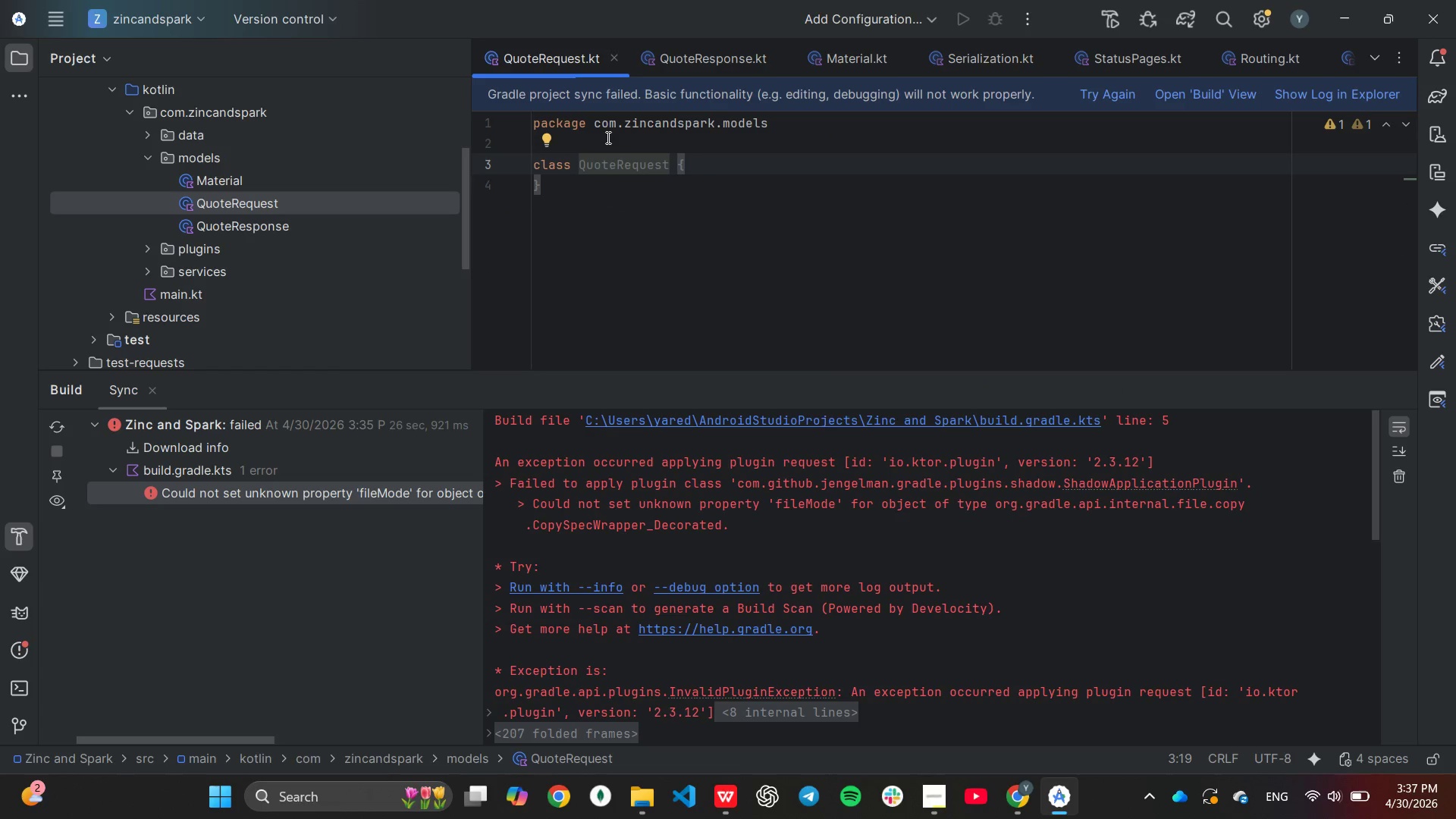 
left_click([607, 138])
 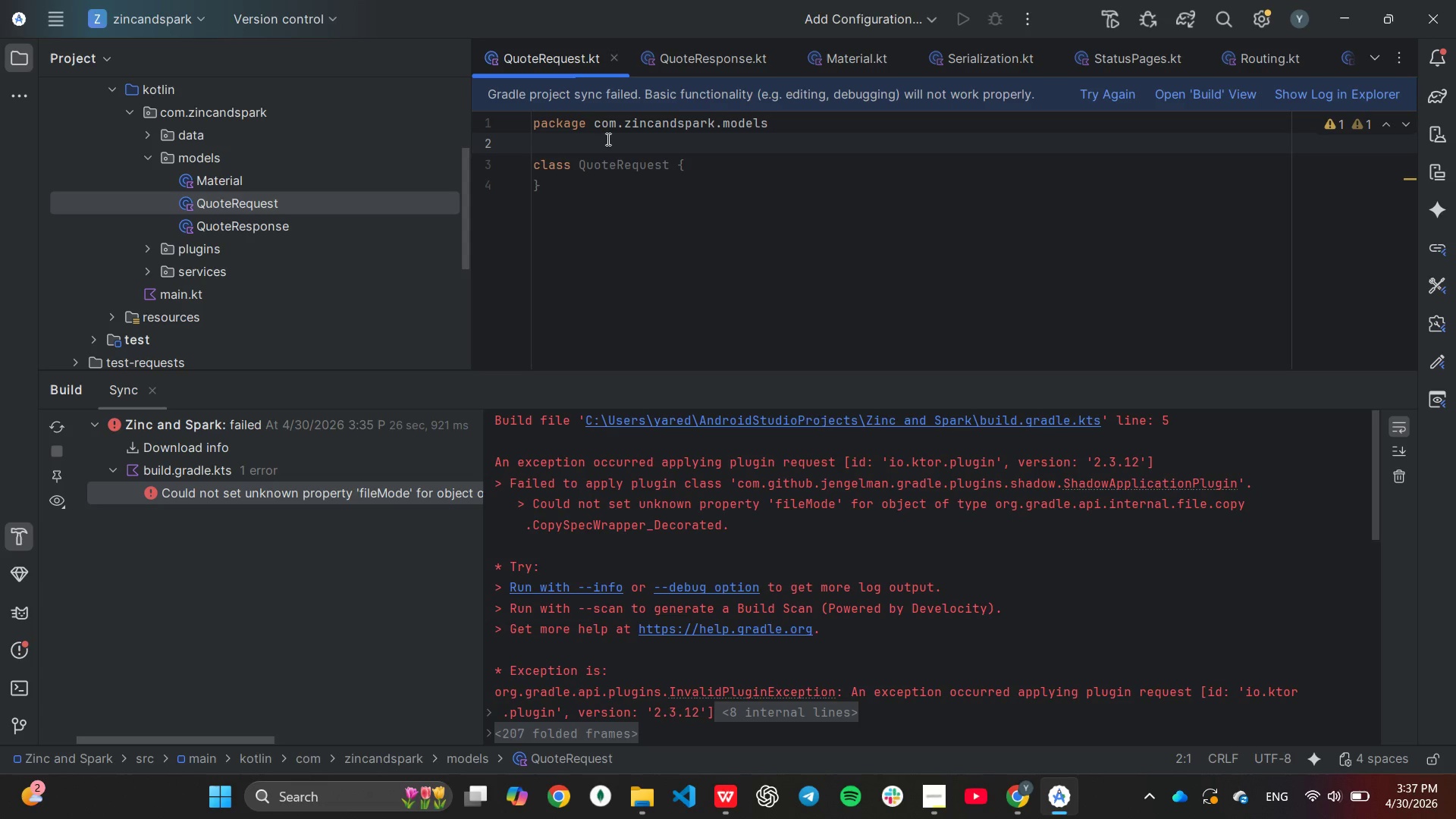 
type(im)
 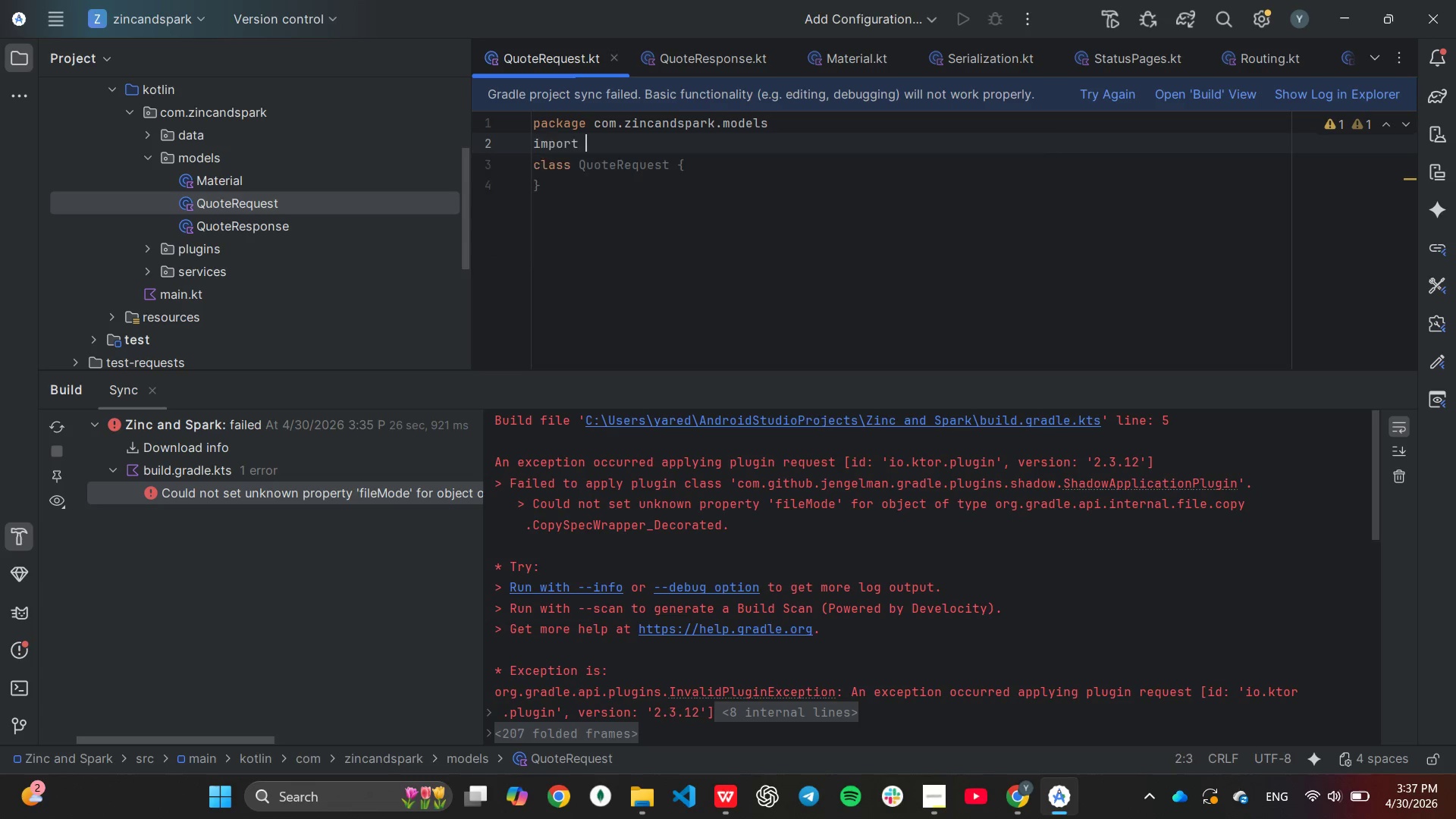 
key(Enter)
 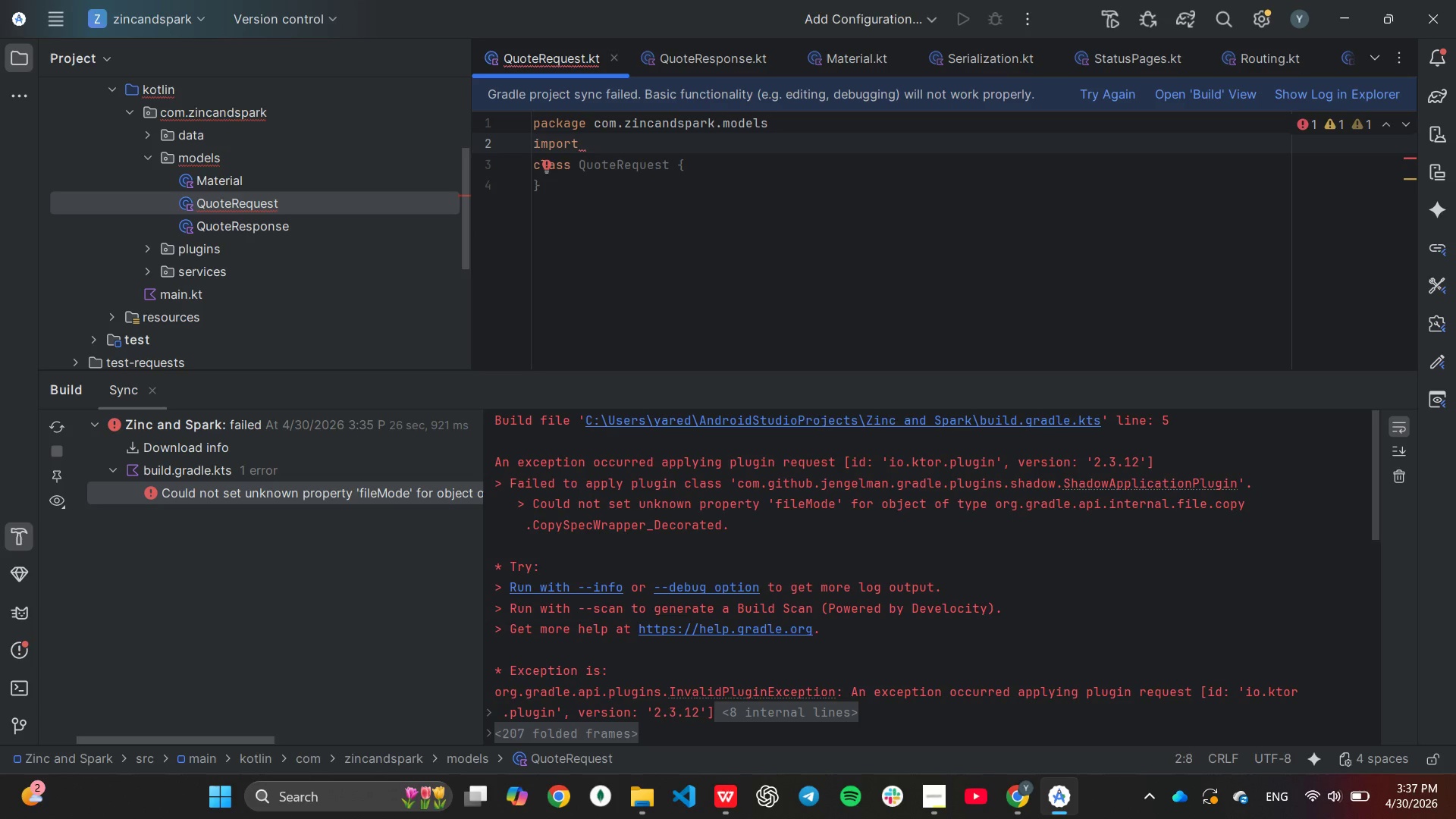 
type(ko)
 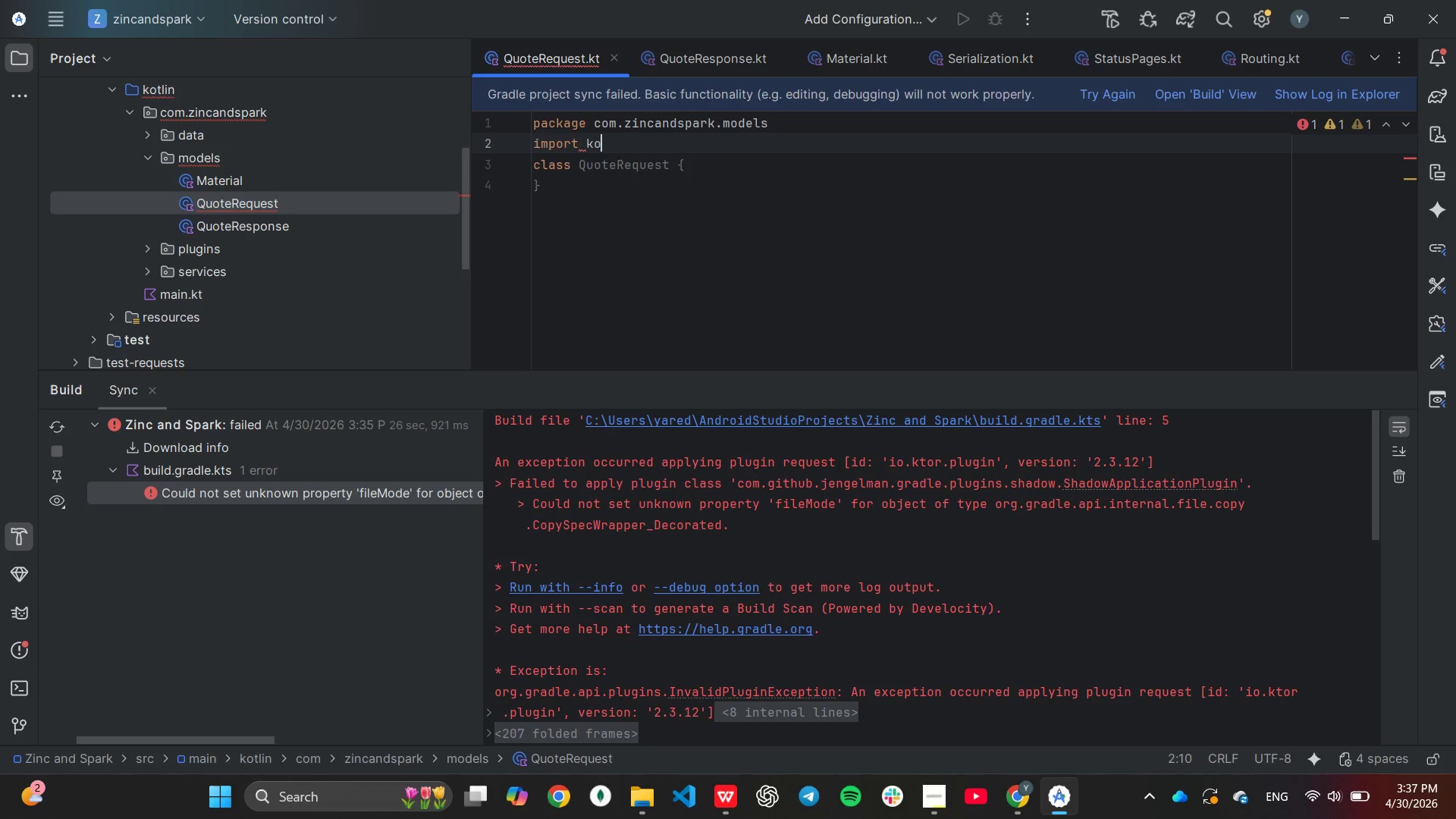 
key(Enter)
 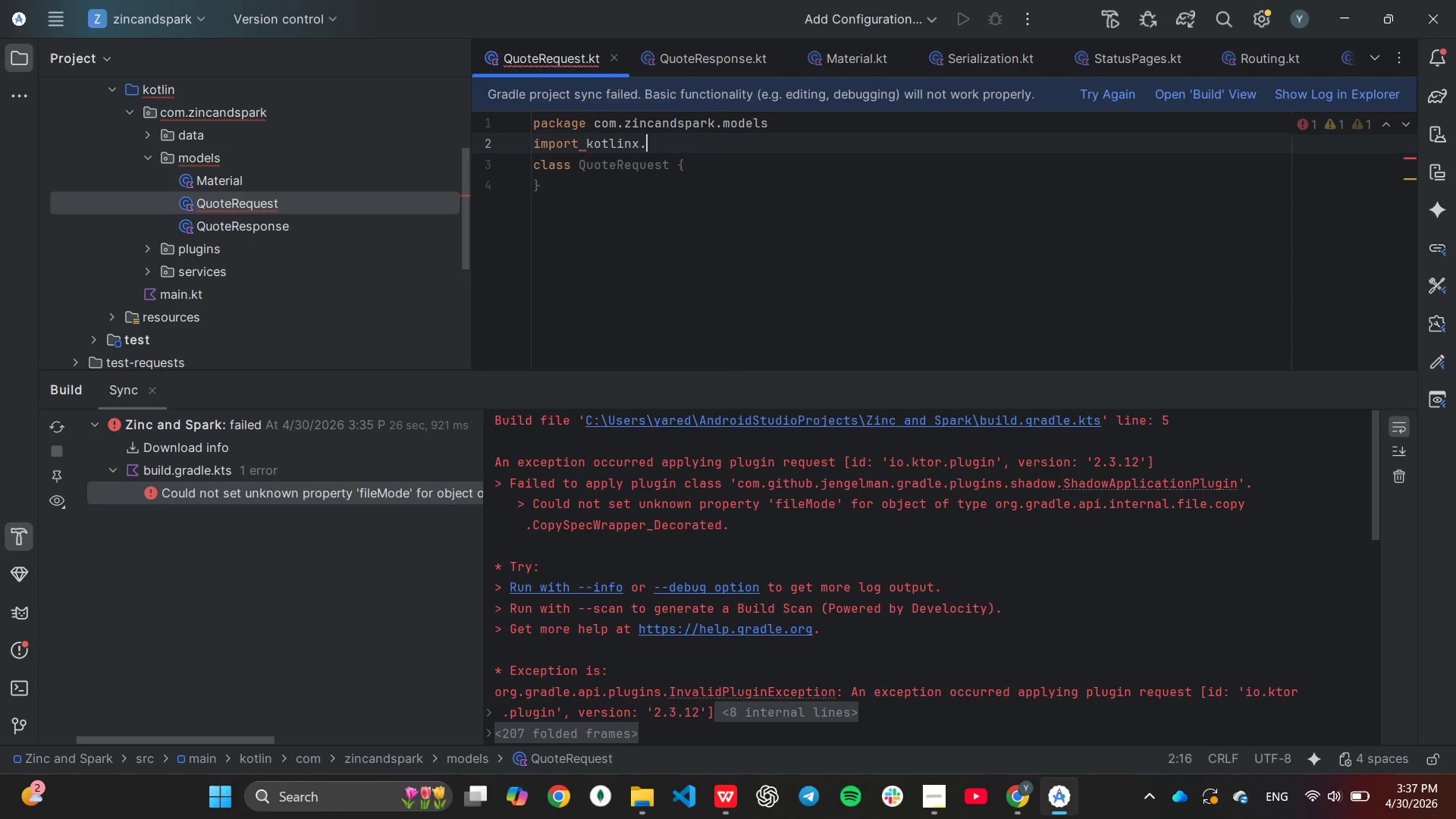 
key(Enter)
 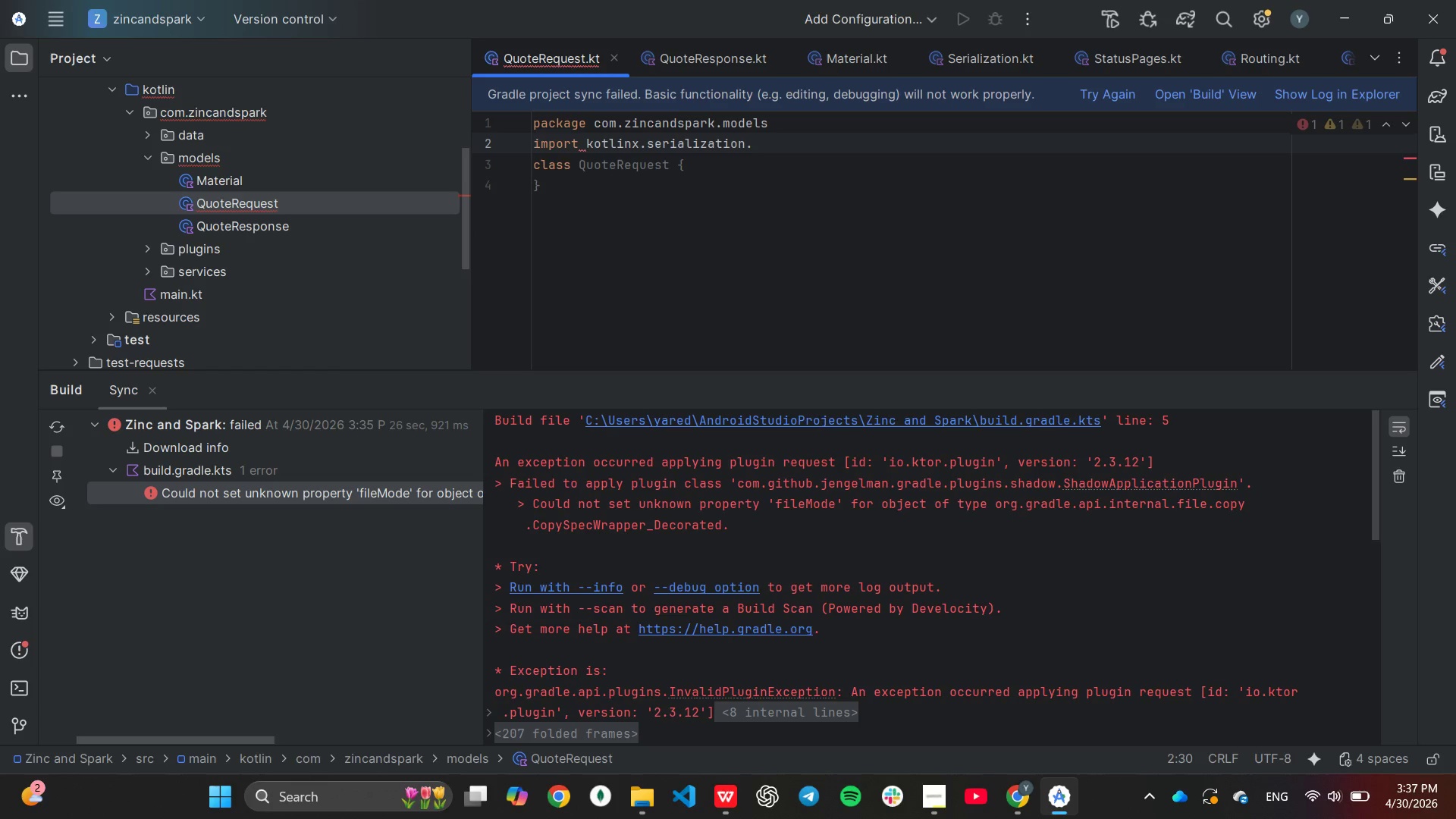 
key(Enter)
 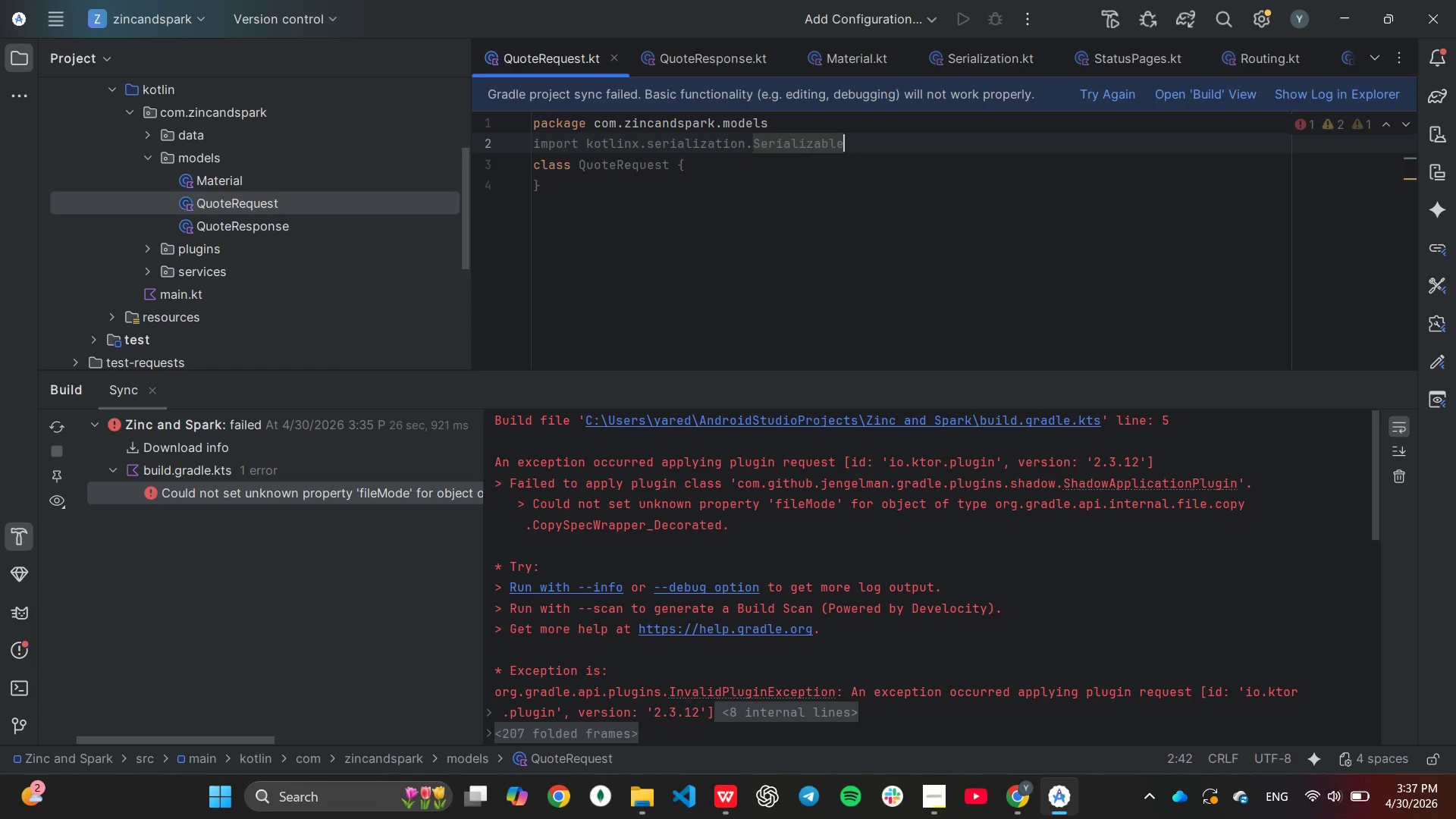 
key(Enter)
 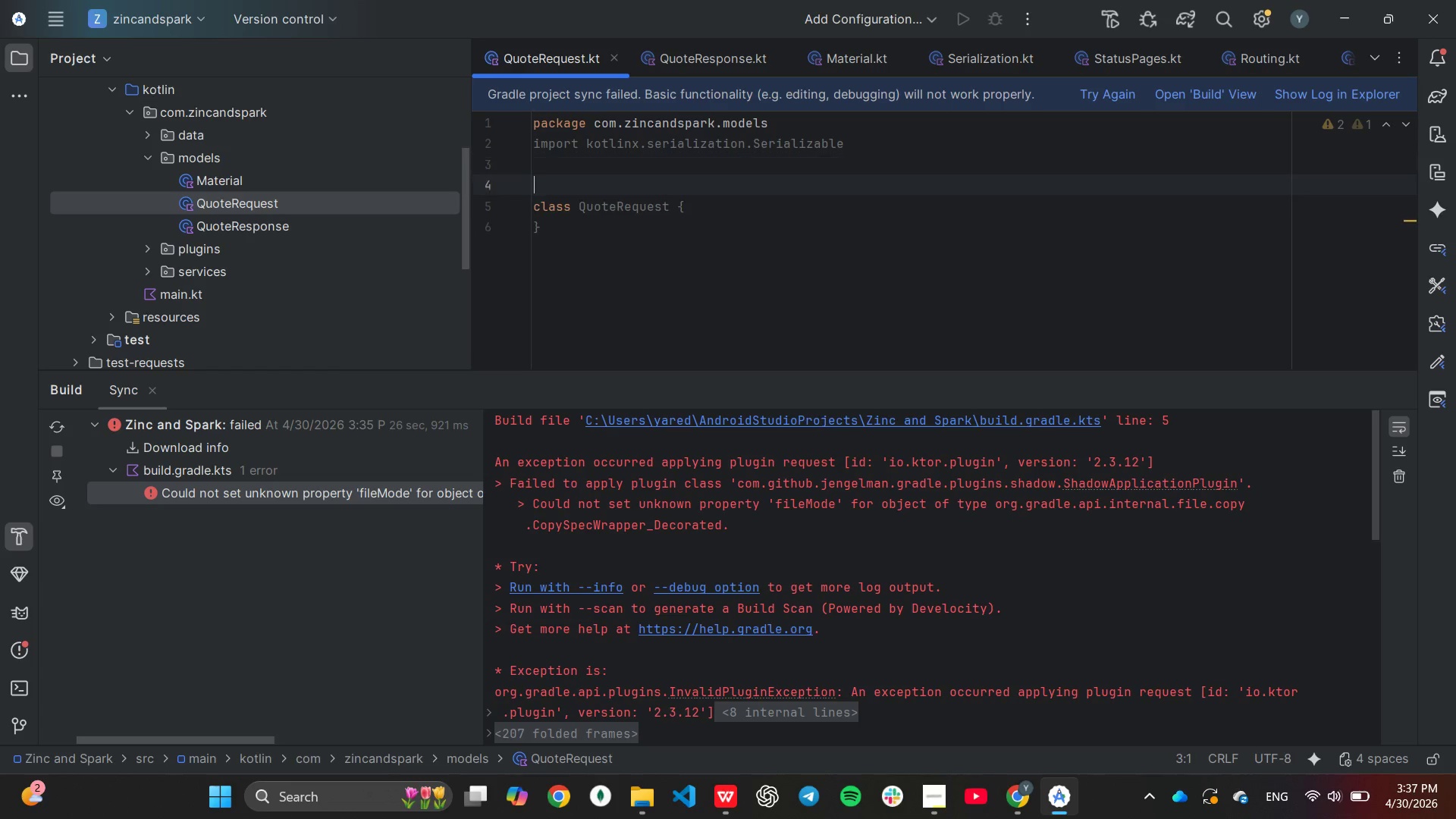 
key(Enter)
 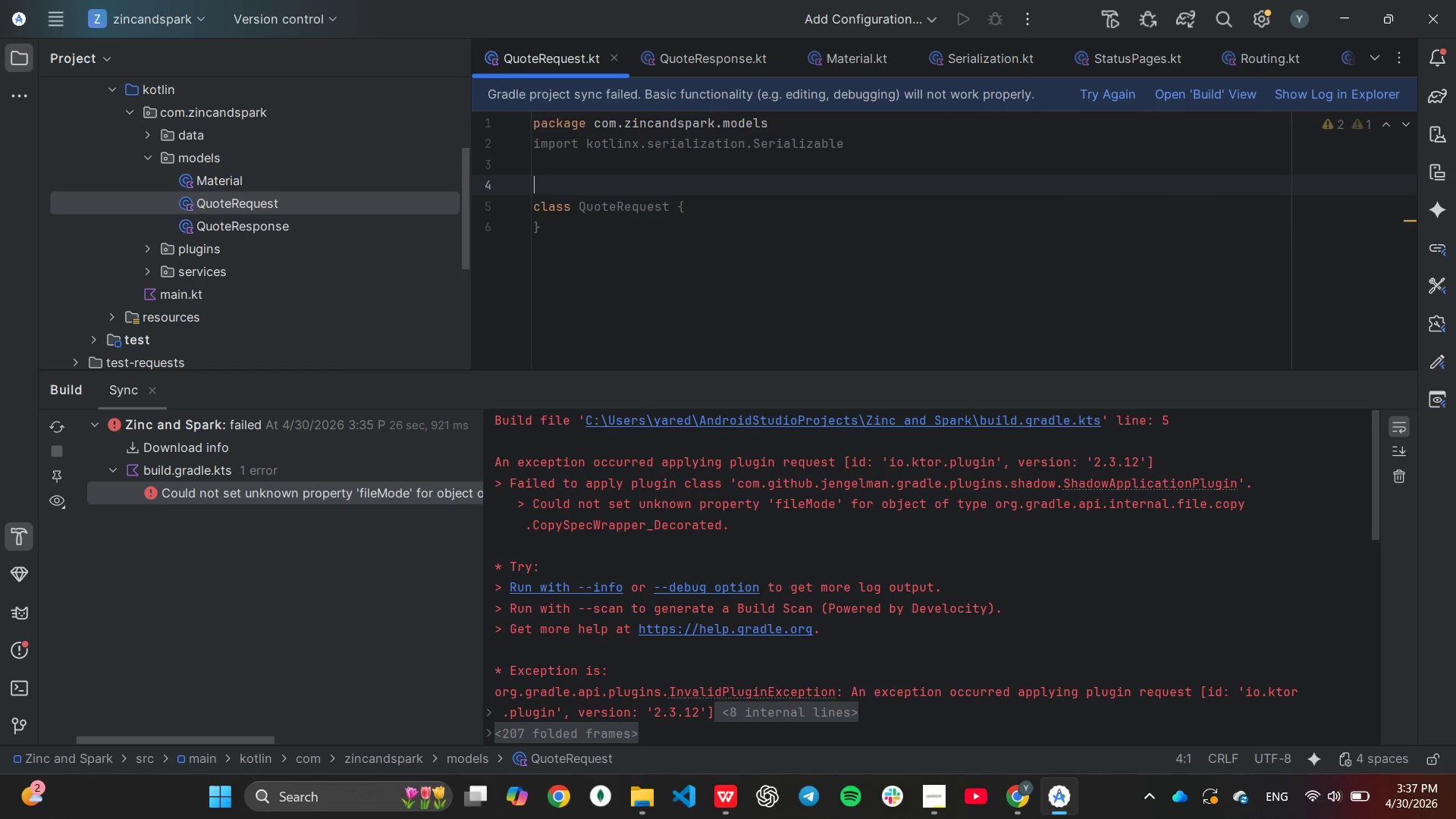 
hold_key(key=ShiftLeft, duration=0.53)
 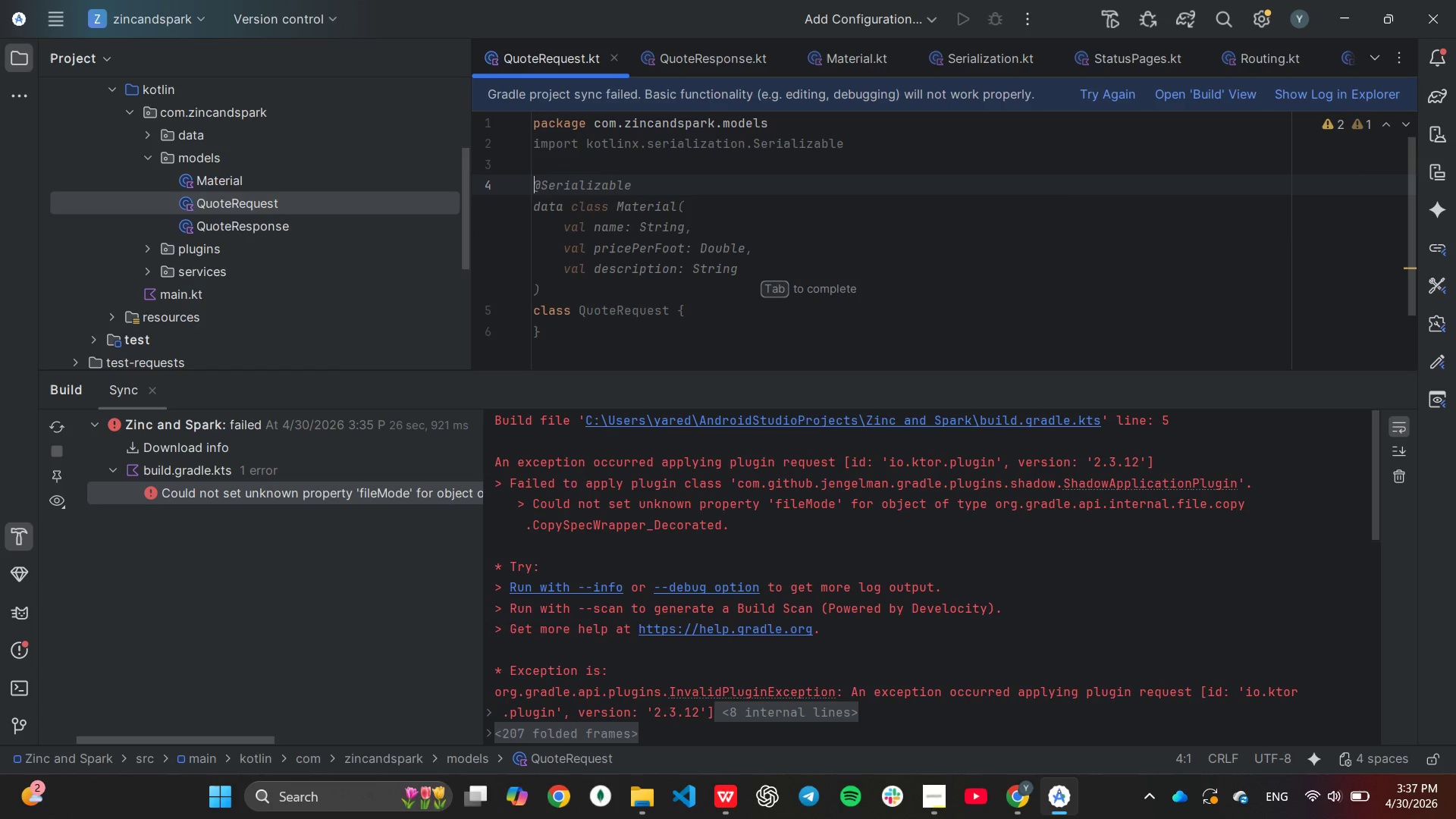 
key(Shift+ShiftLeft)
 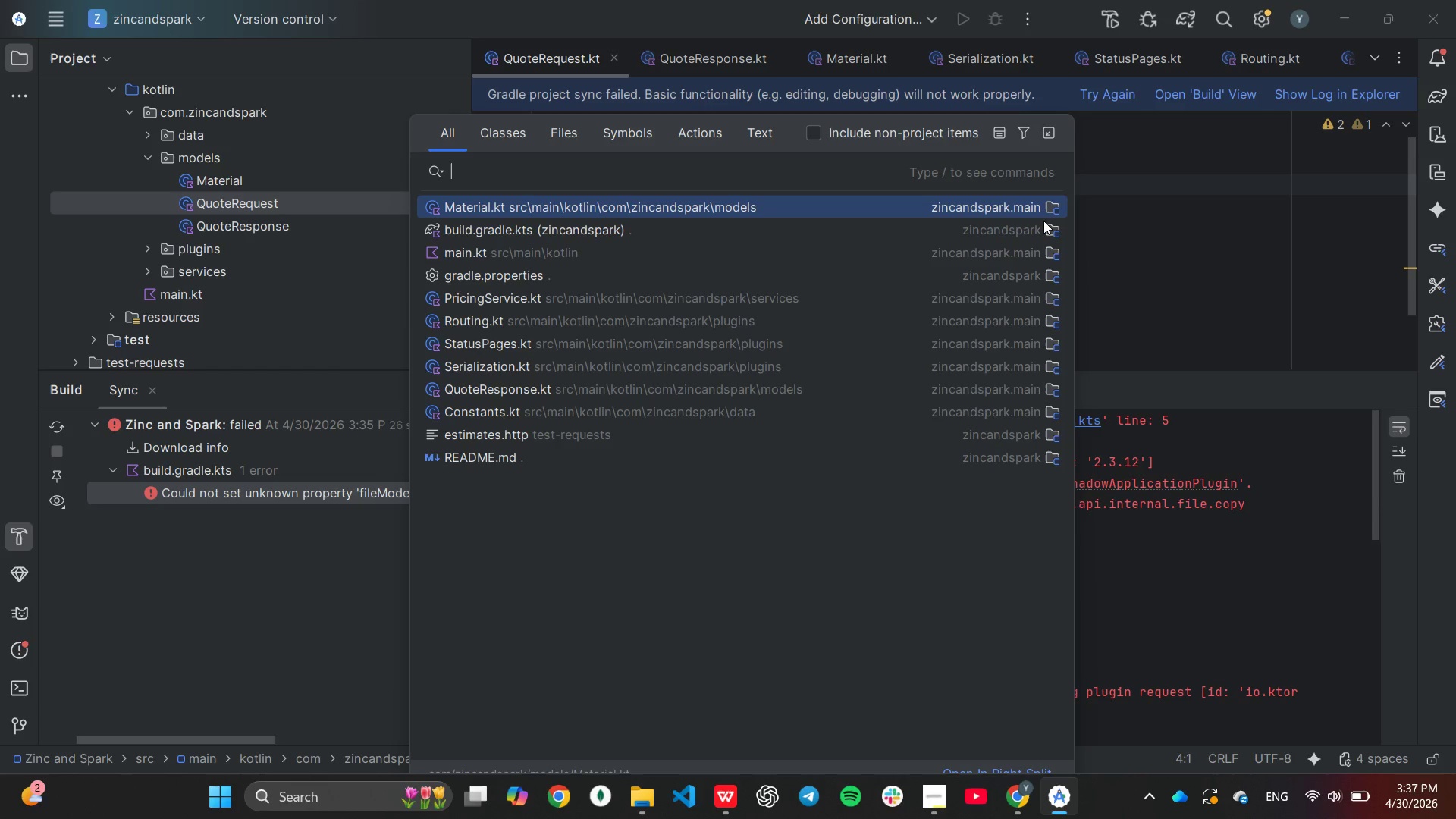 
left_click([1093, 210])
 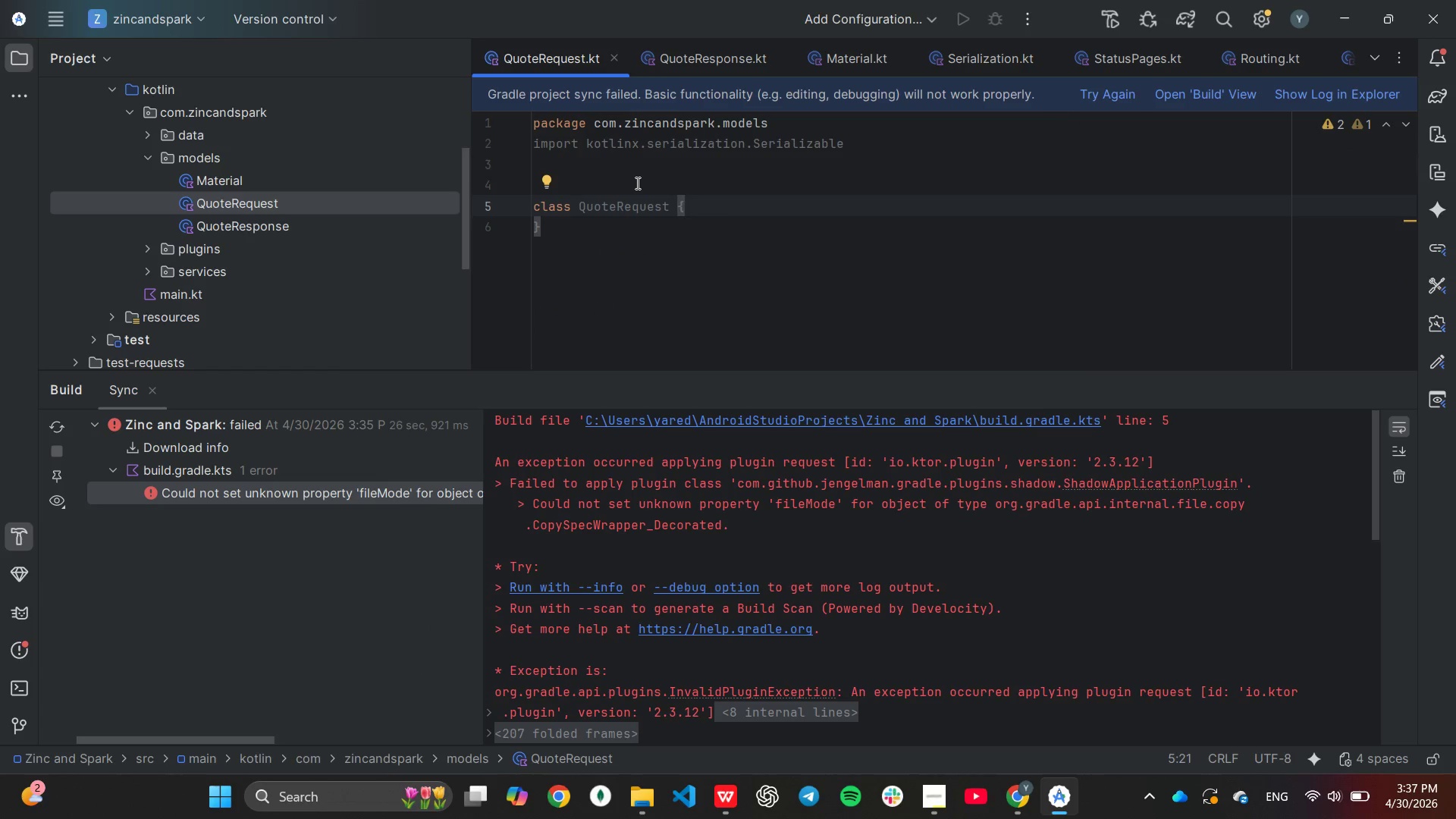 
left_click([636, 183])
 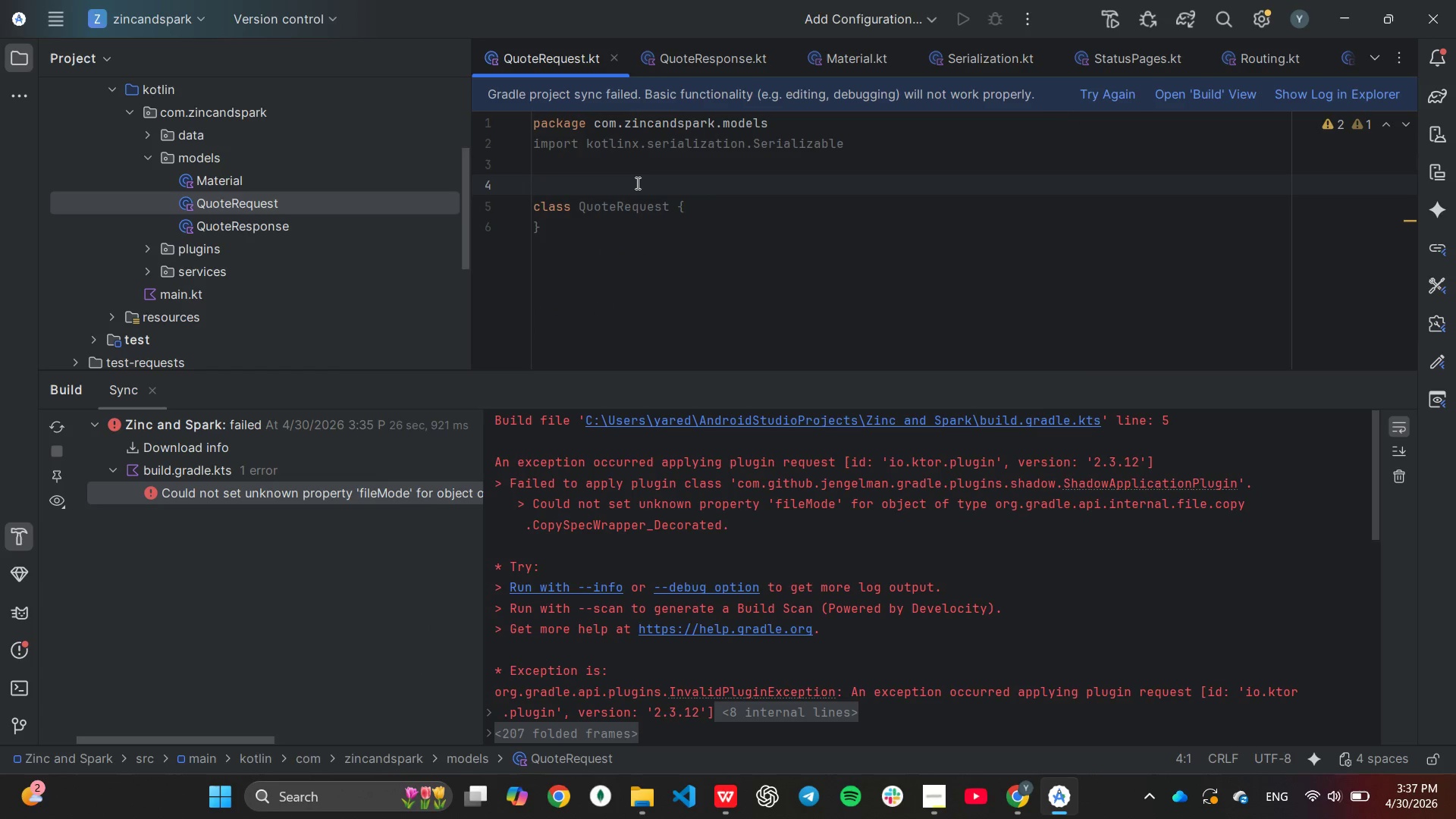 
key(Shift+2)
 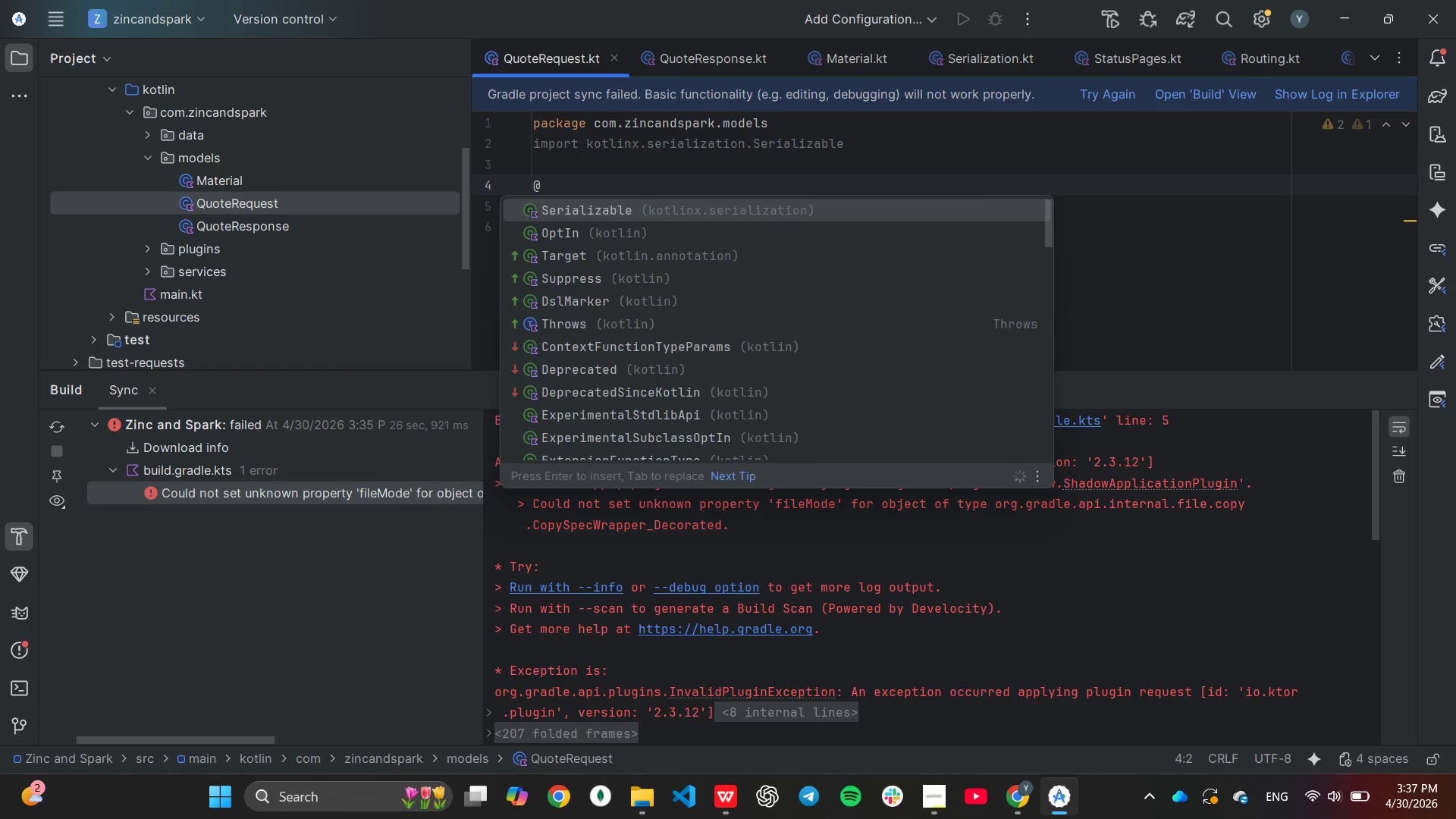 
key(Enter)
 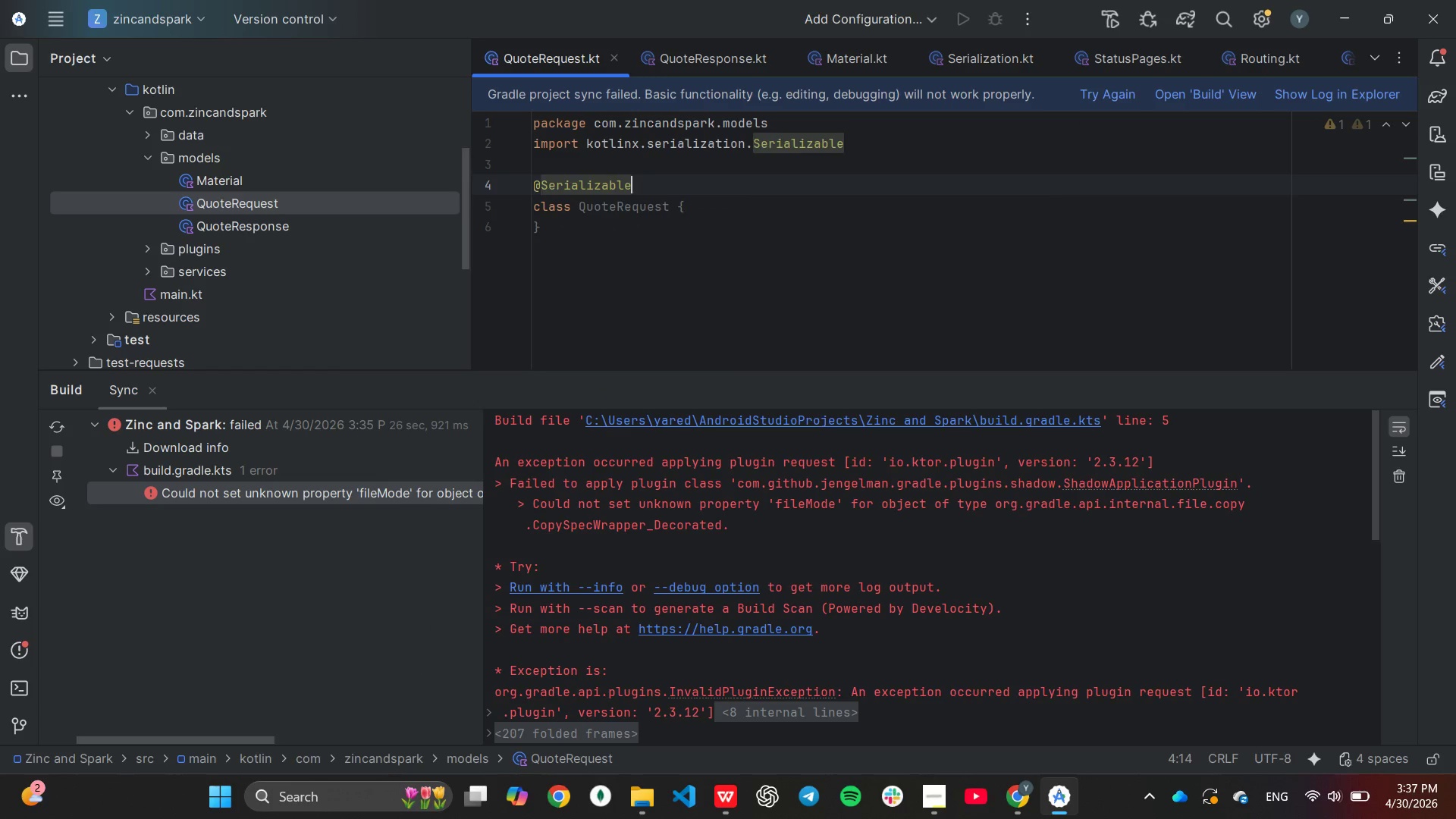 
key(ArrowDown)
 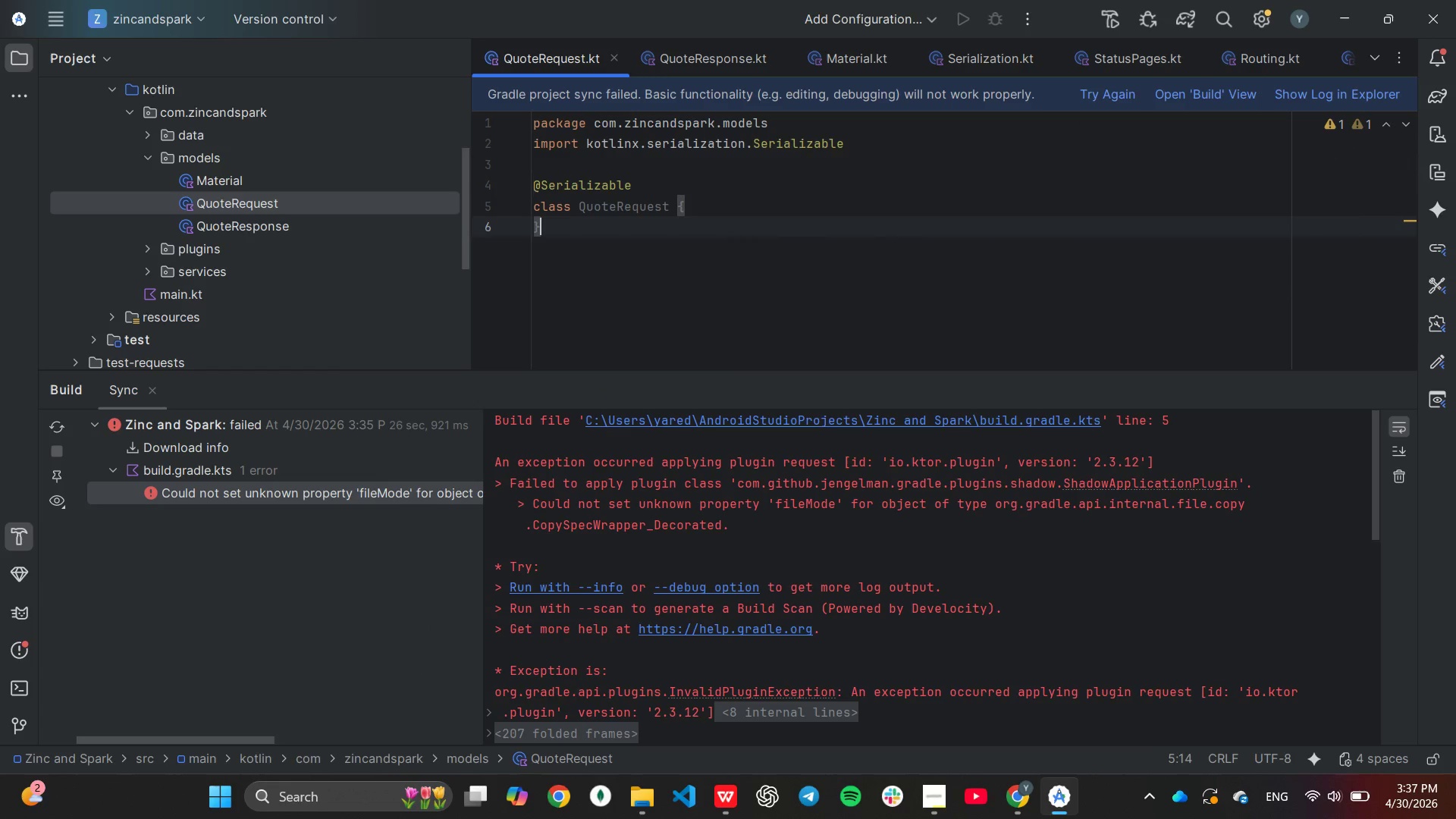 
key(ArrowDown)
 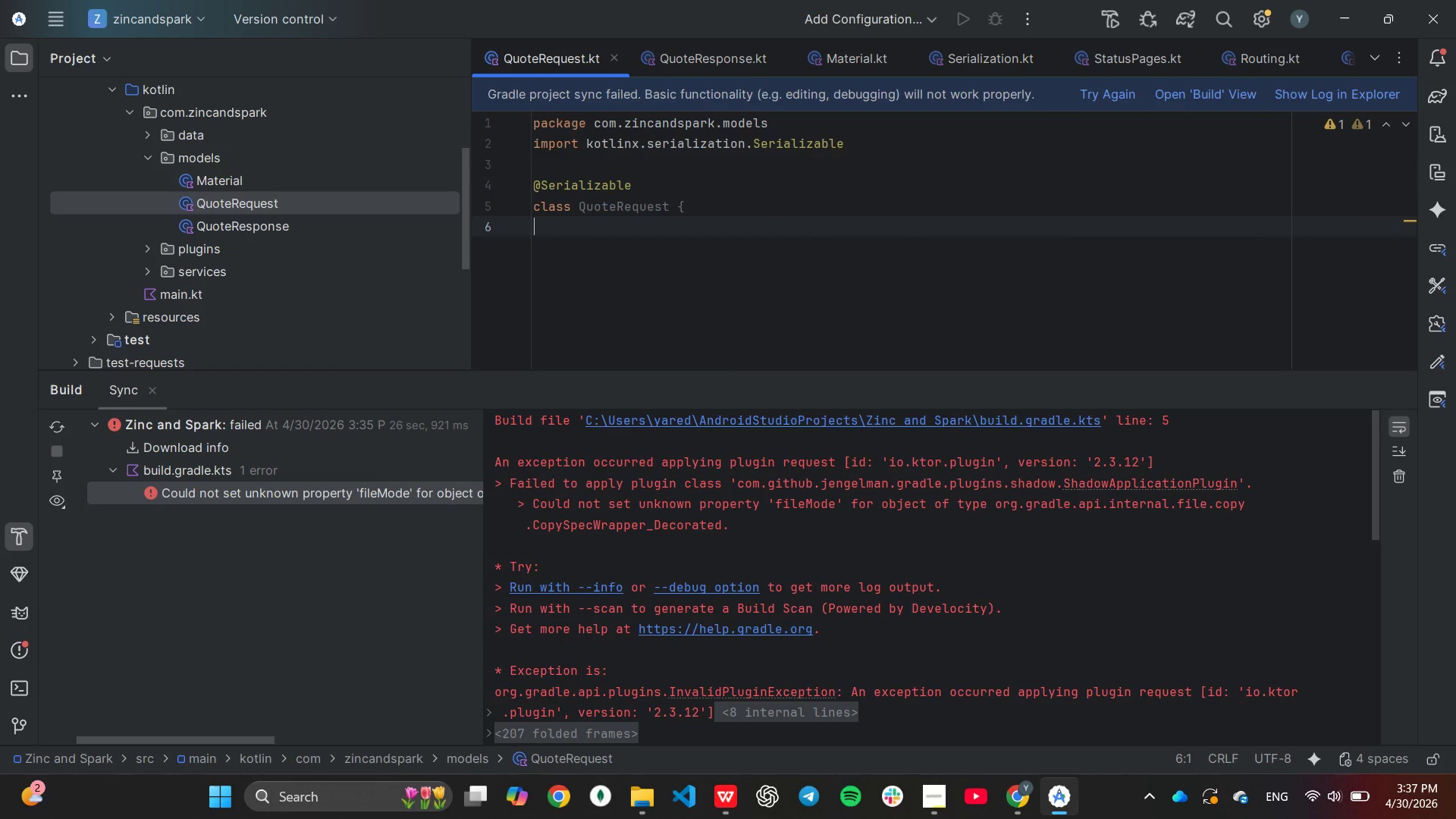 
key(Backspace)
 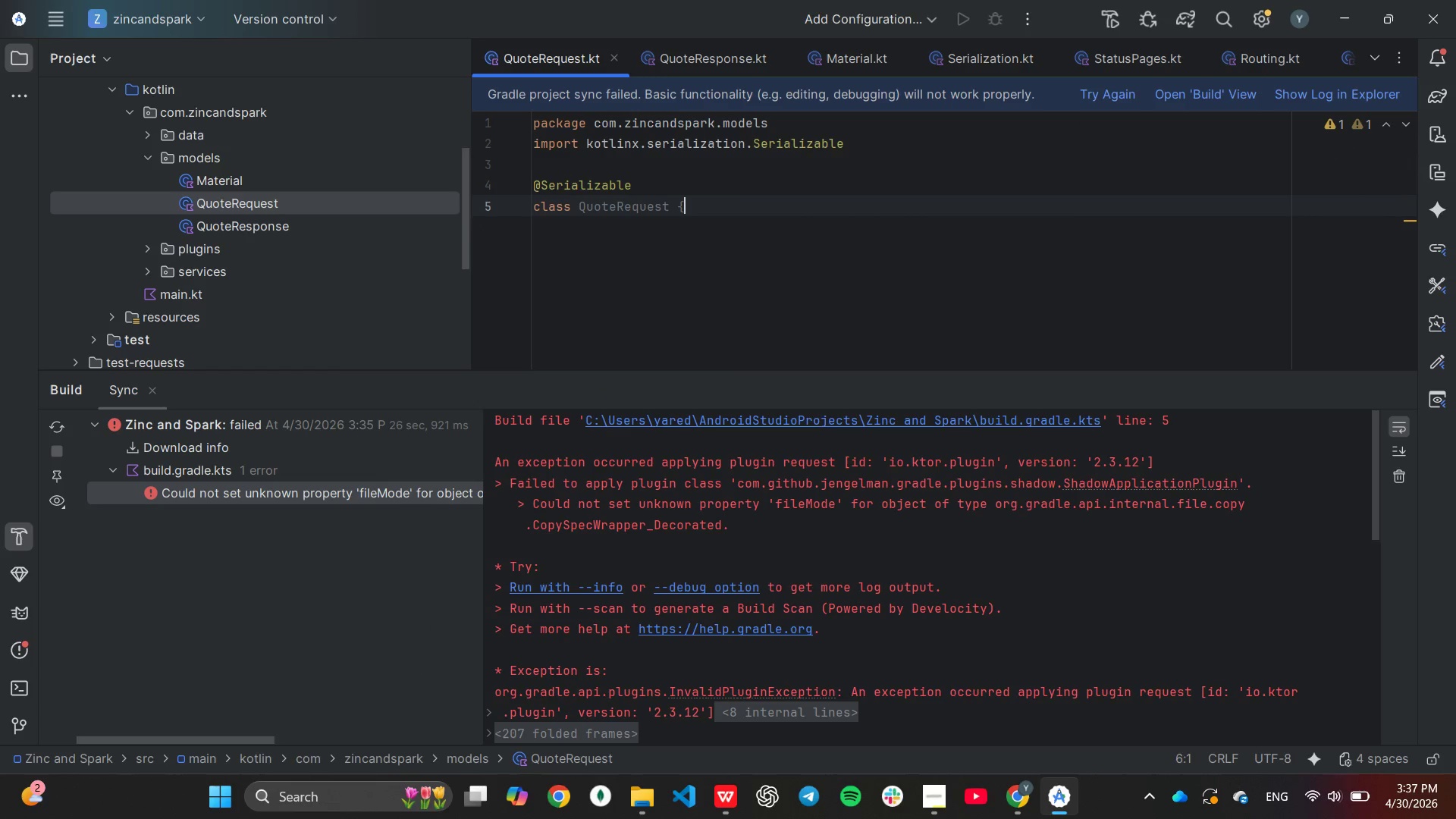 
key(Backspace)
 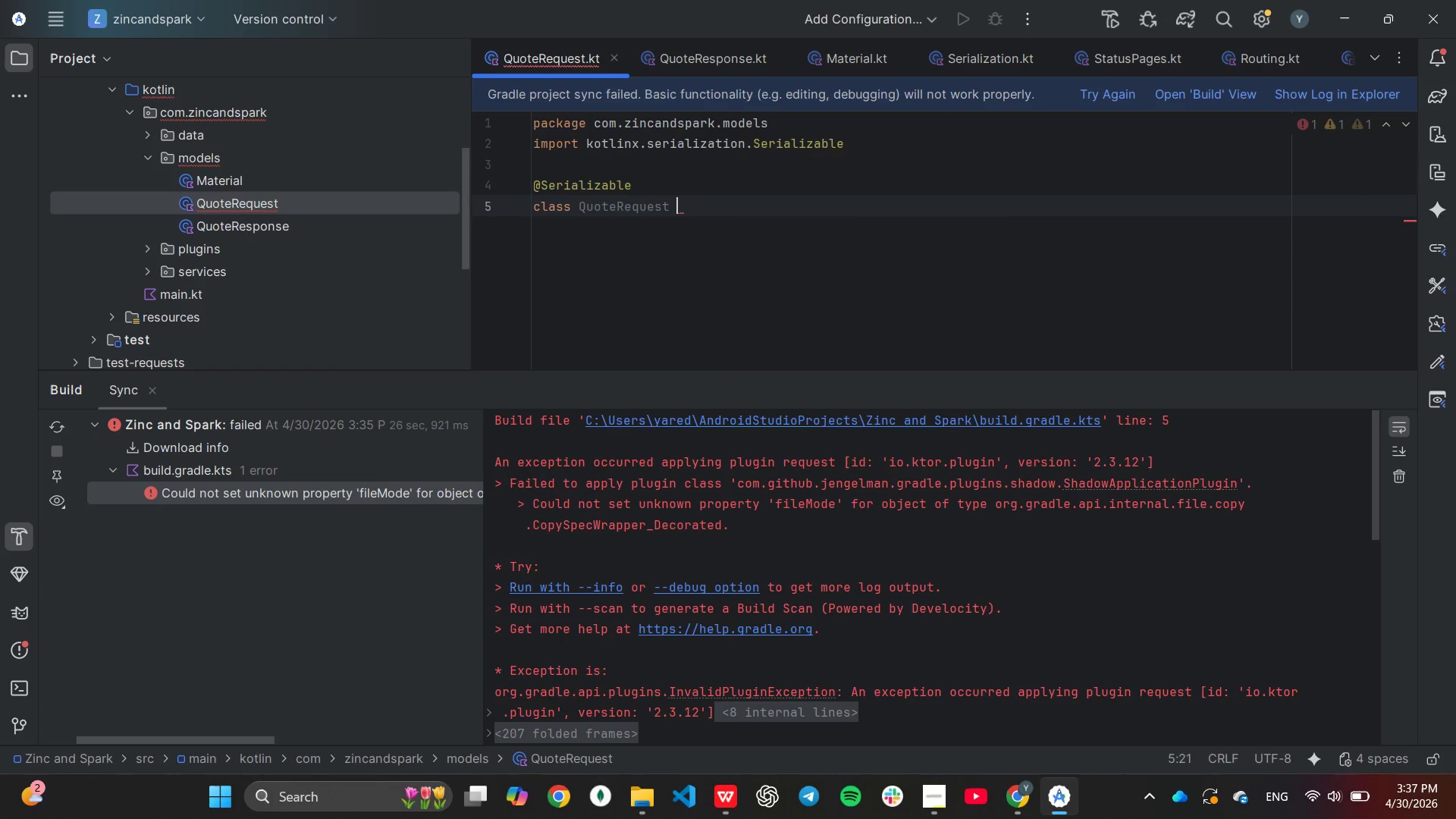 
key(Backspace)
 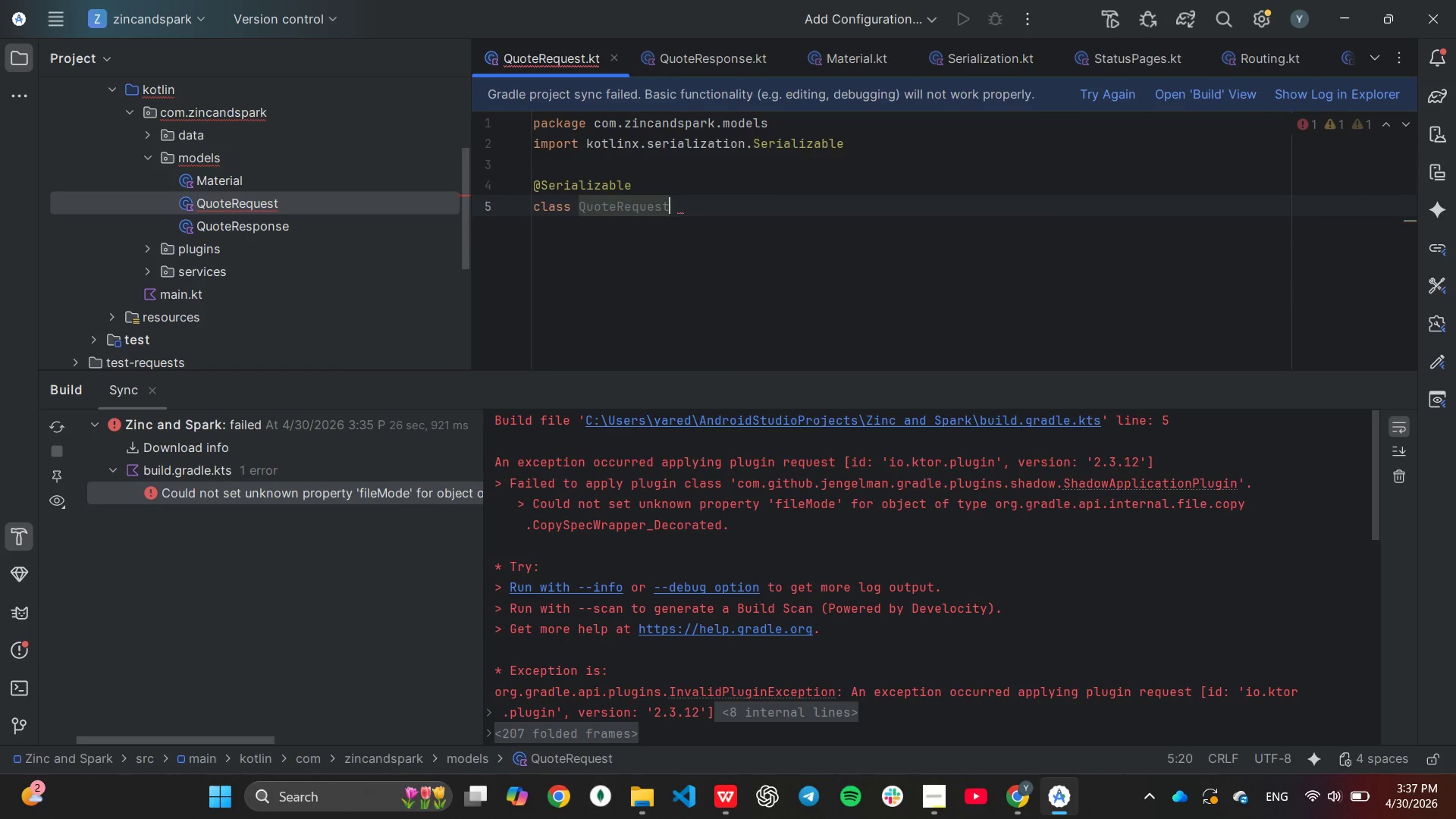 
hold_key(key=ArrowLeft, duration=1.03)
 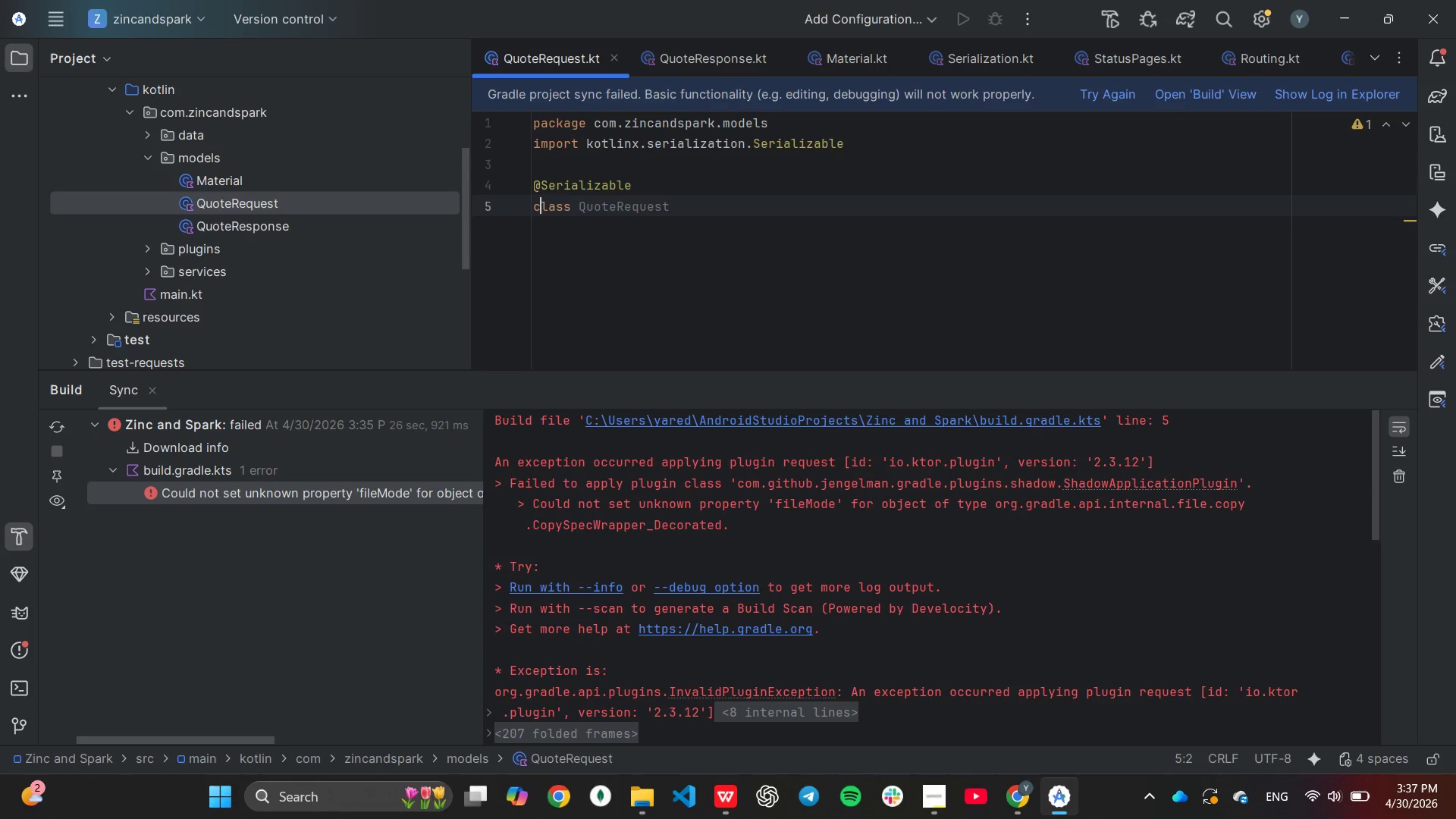 
key(ArrowLeft)
 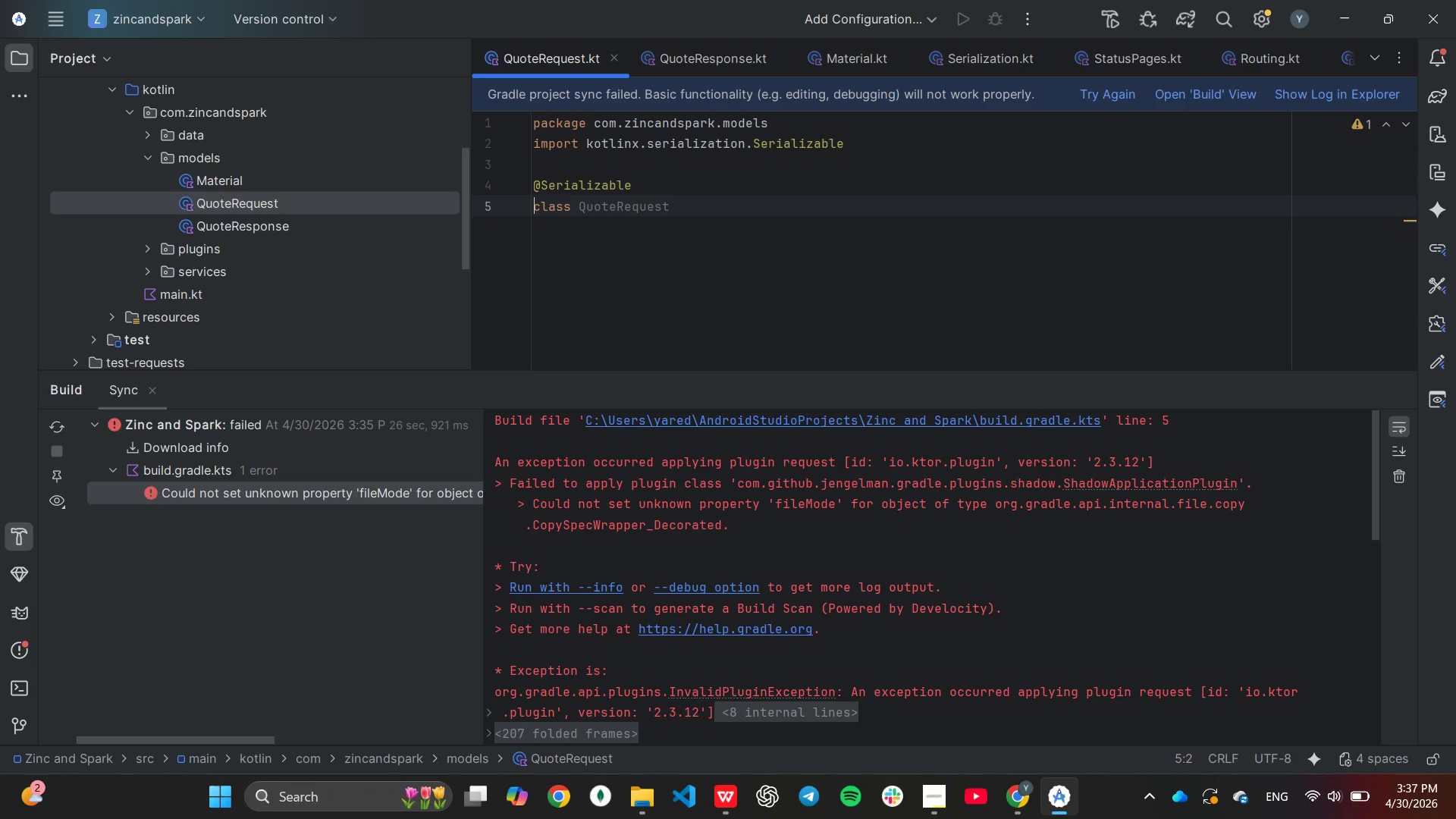 
key(ArrowLeft)
 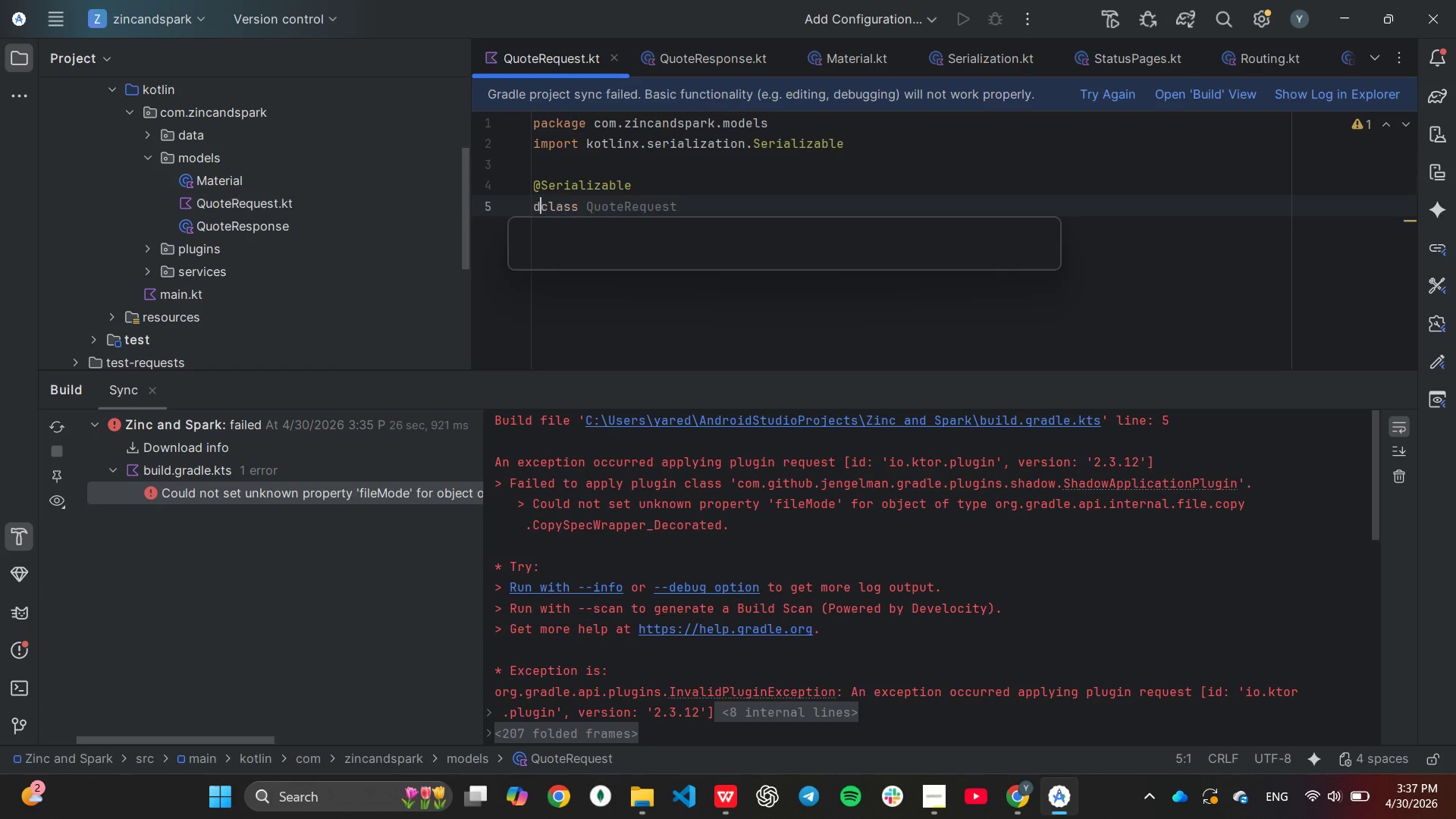 
type(da)
 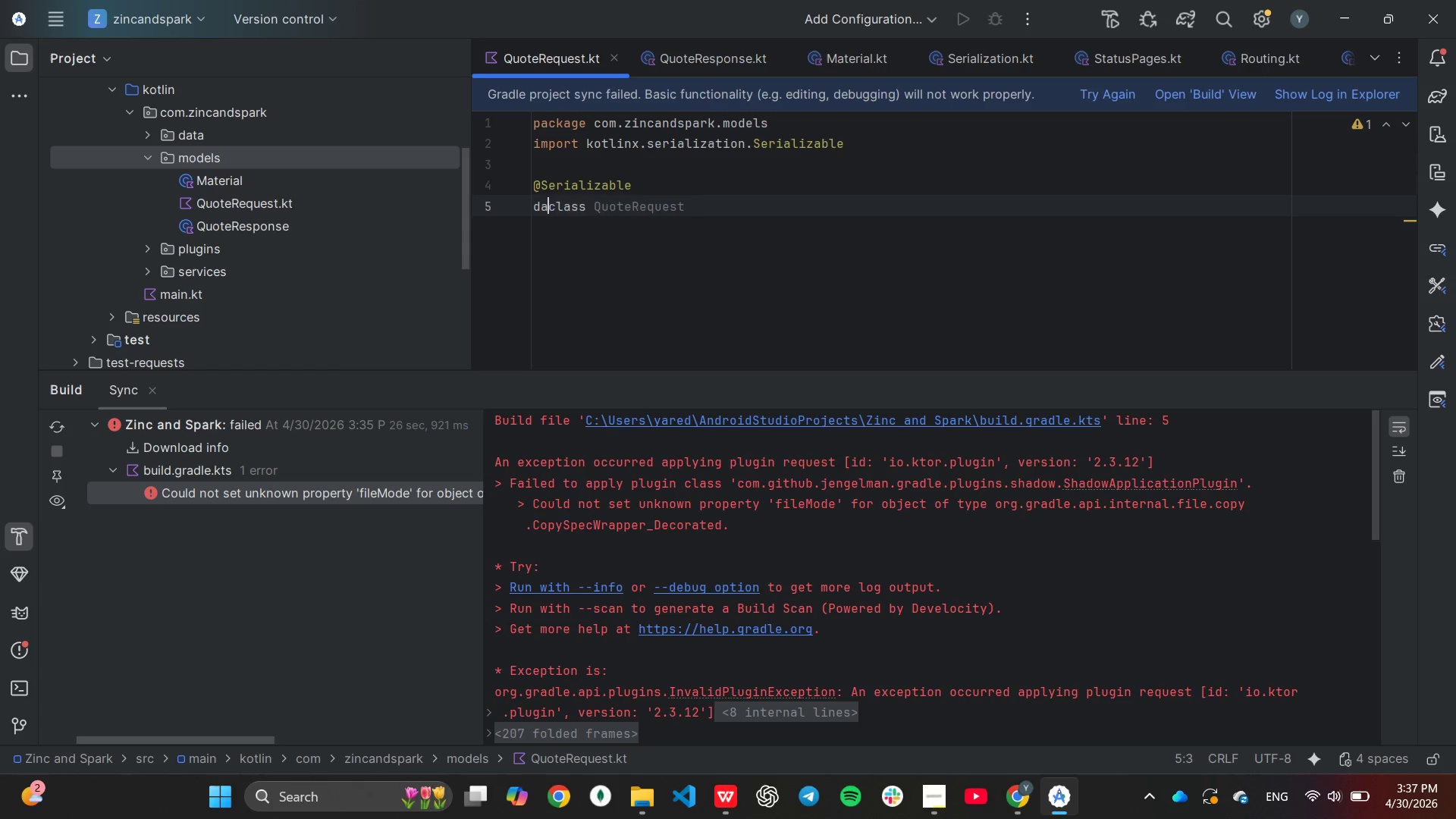 
key(Enter)
 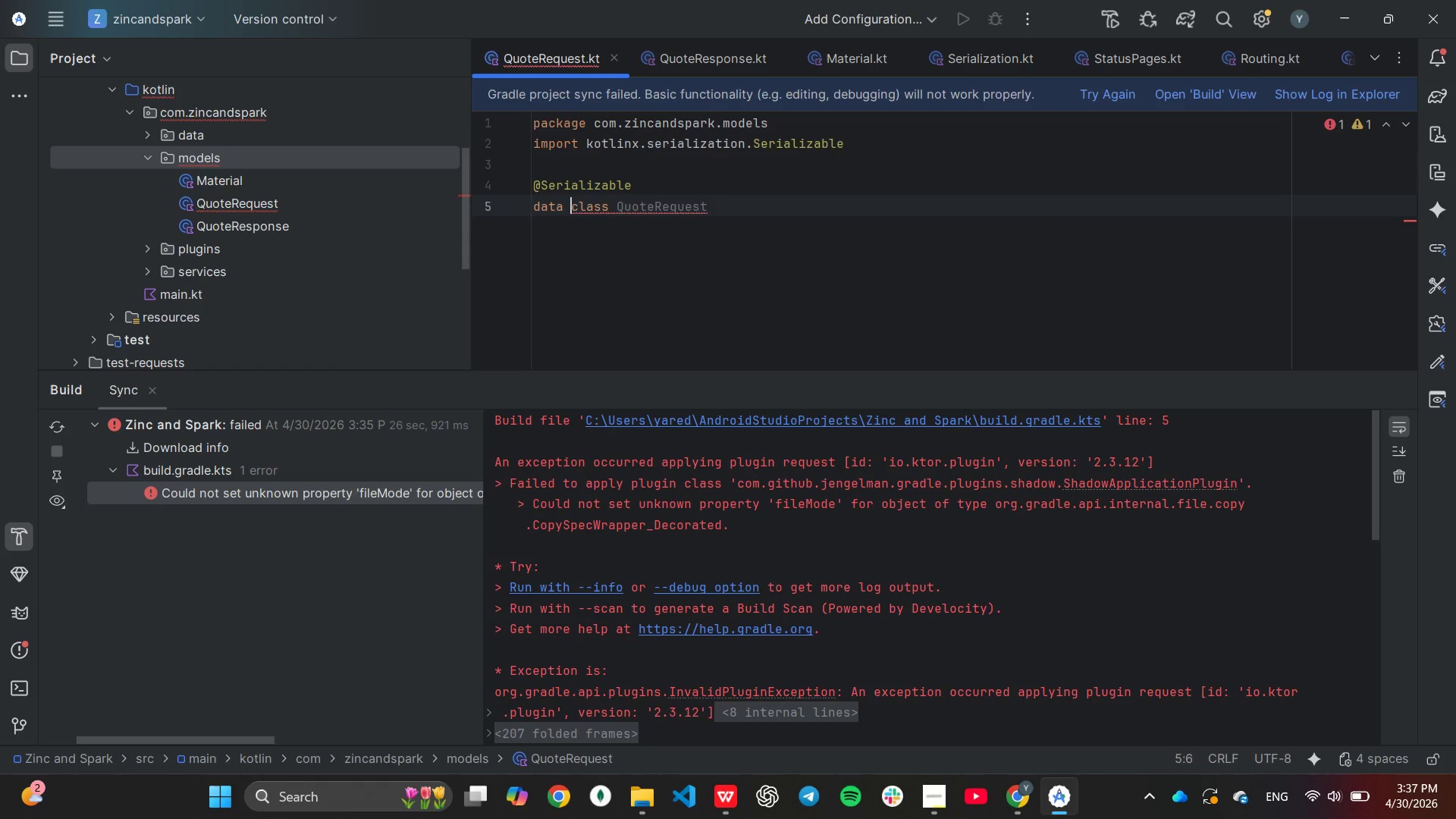 
key(End)
 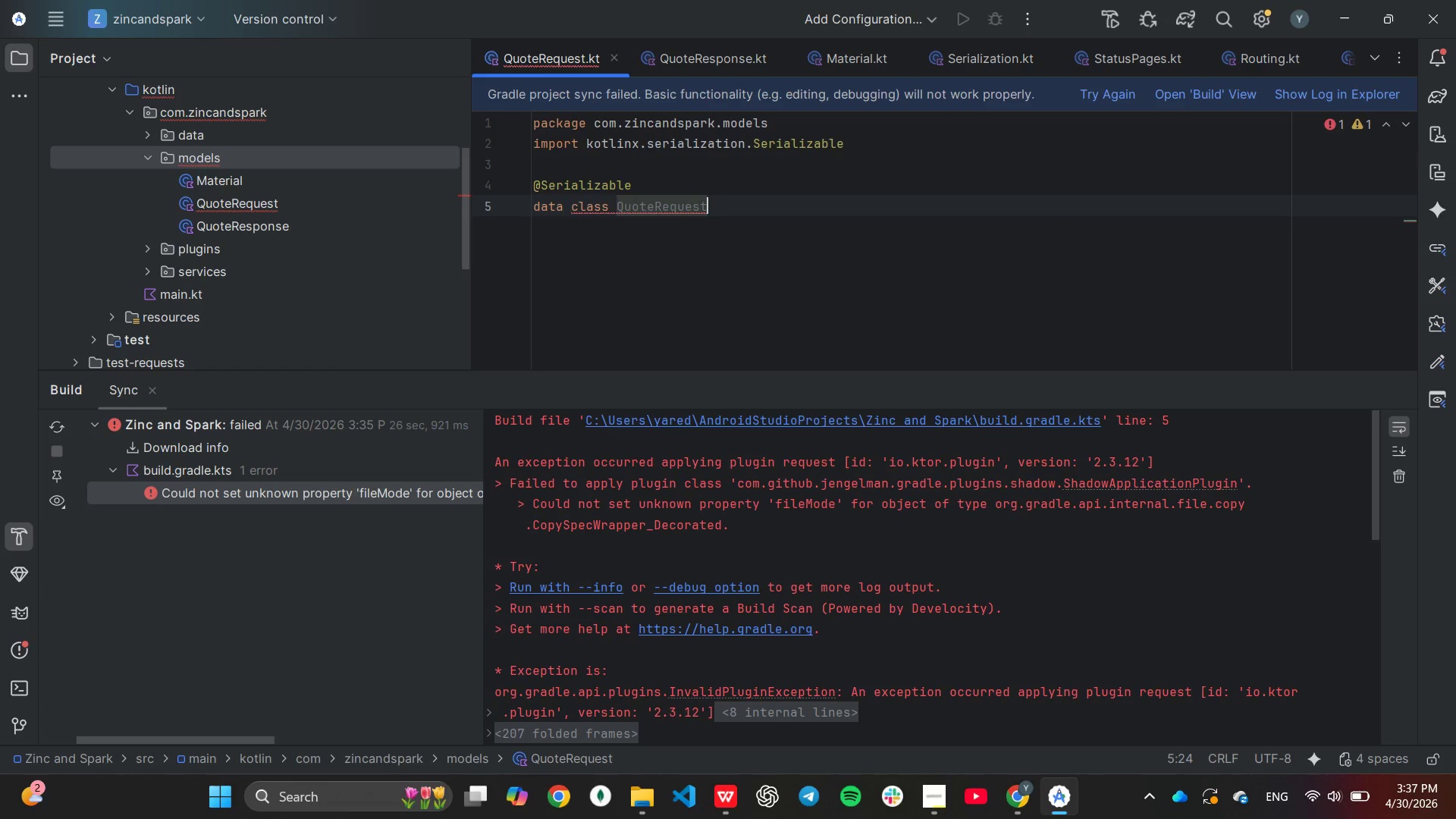 
key(Shift+9)
 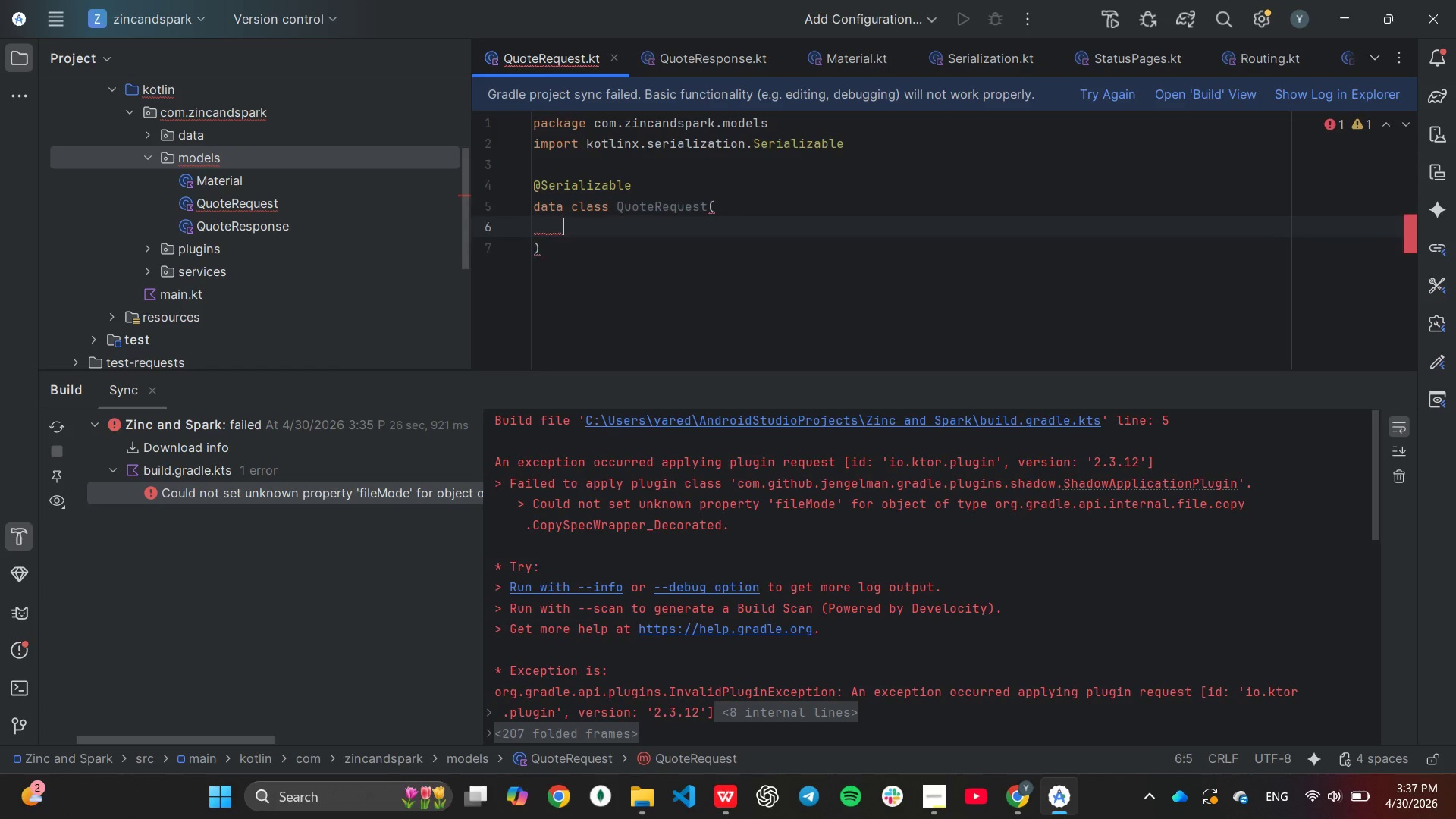 
key(Enter)
 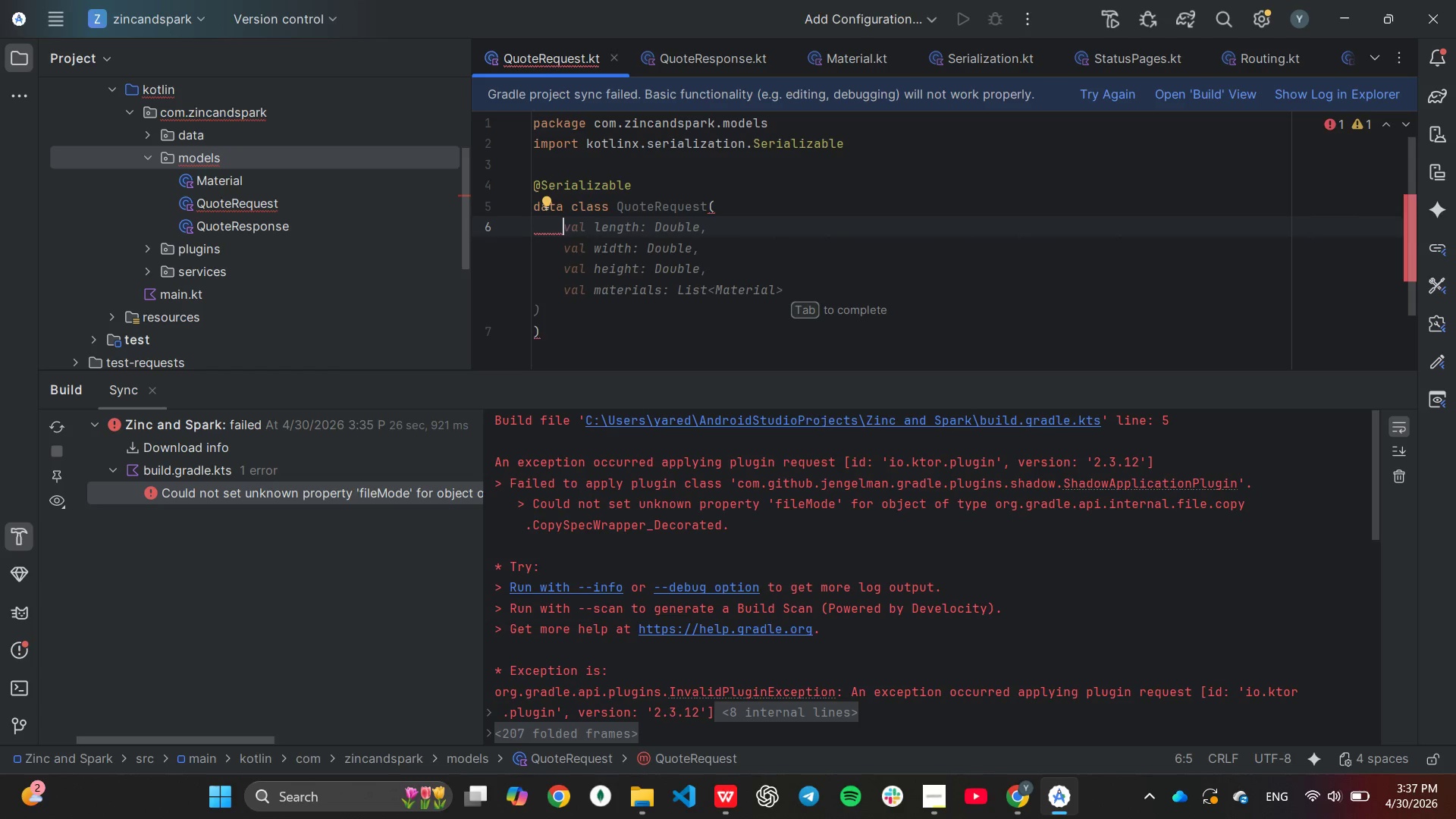 
type(val materialType:)
key(Tab)
 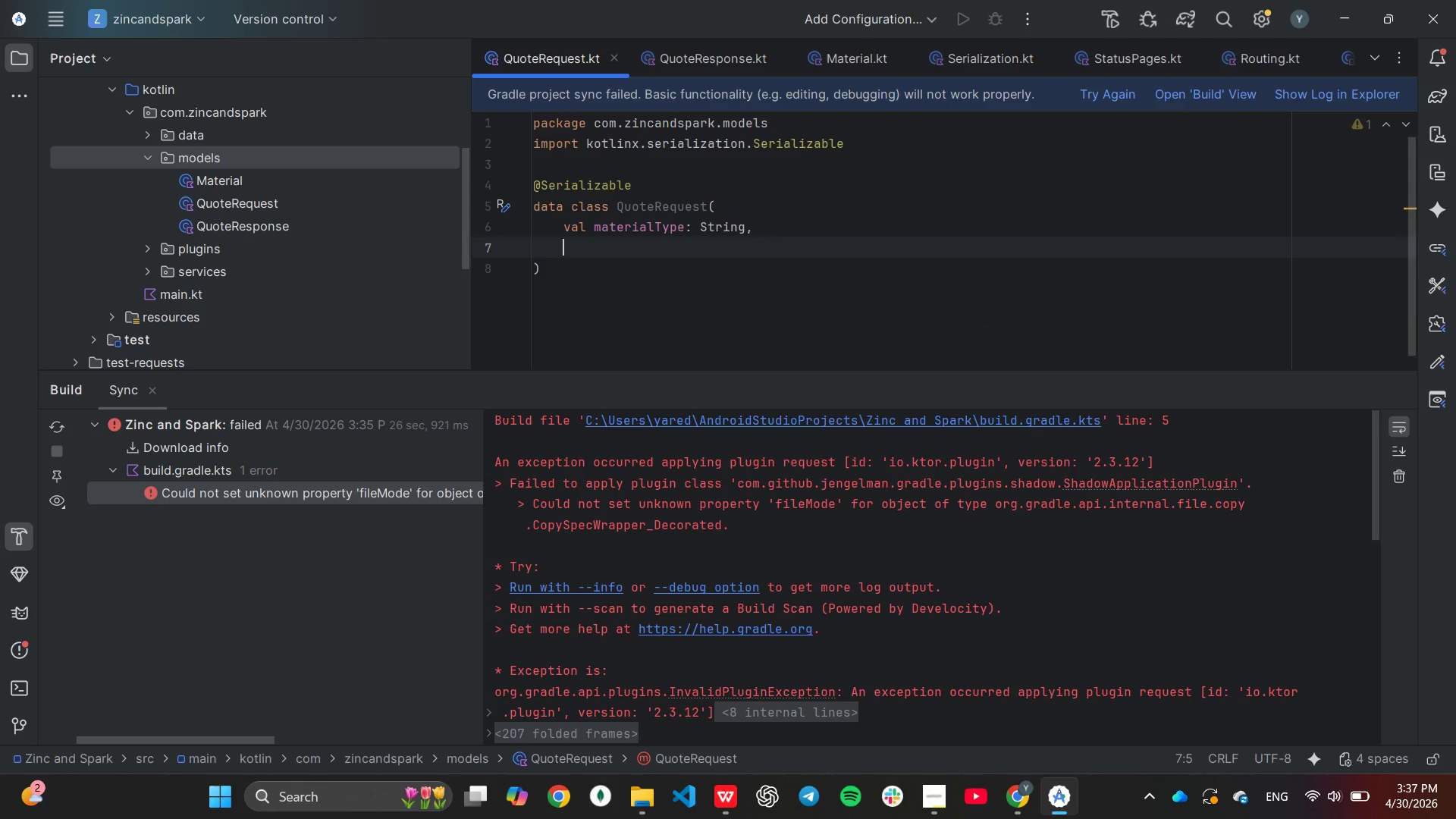 
 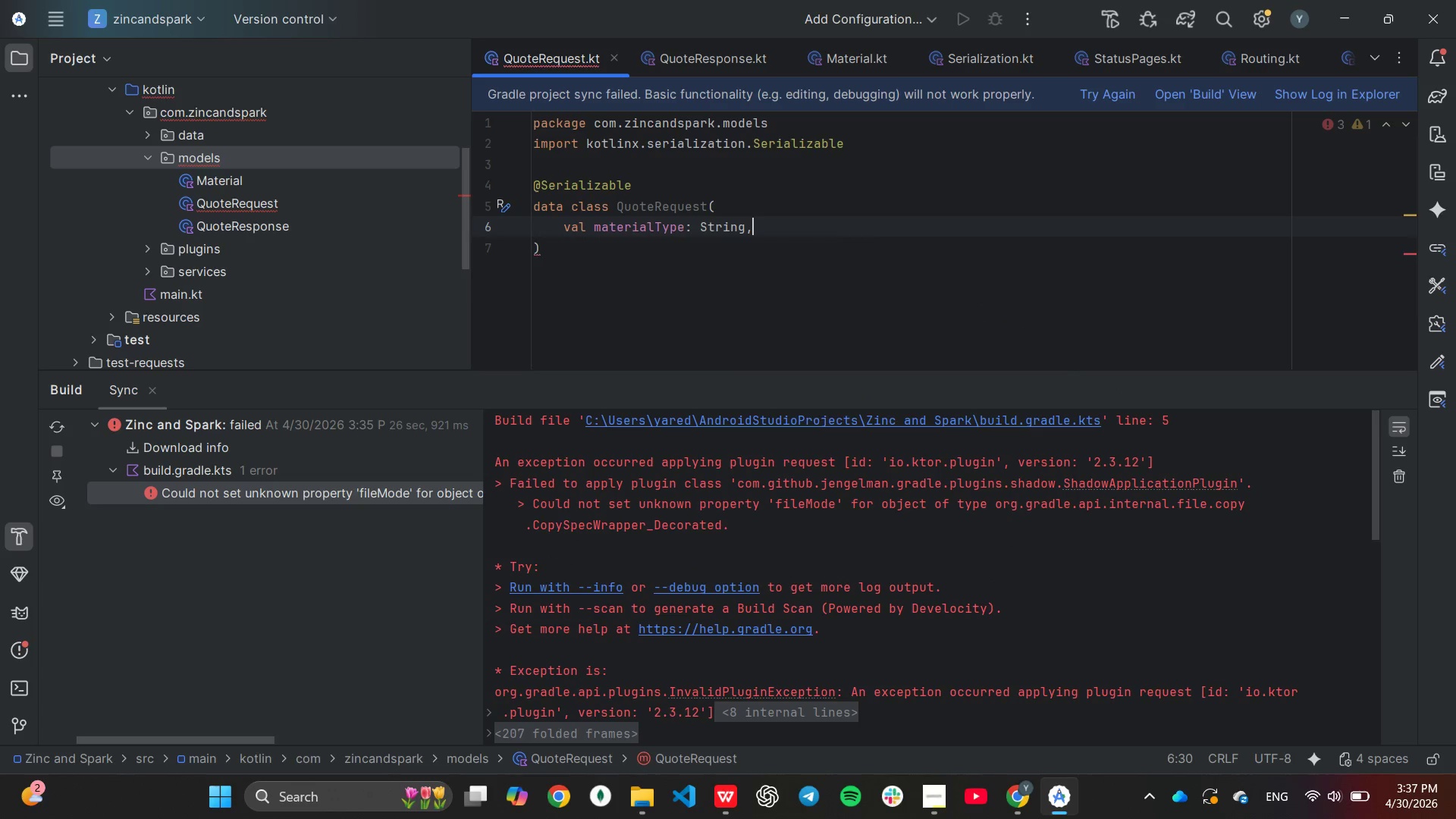 
key(Enter)
 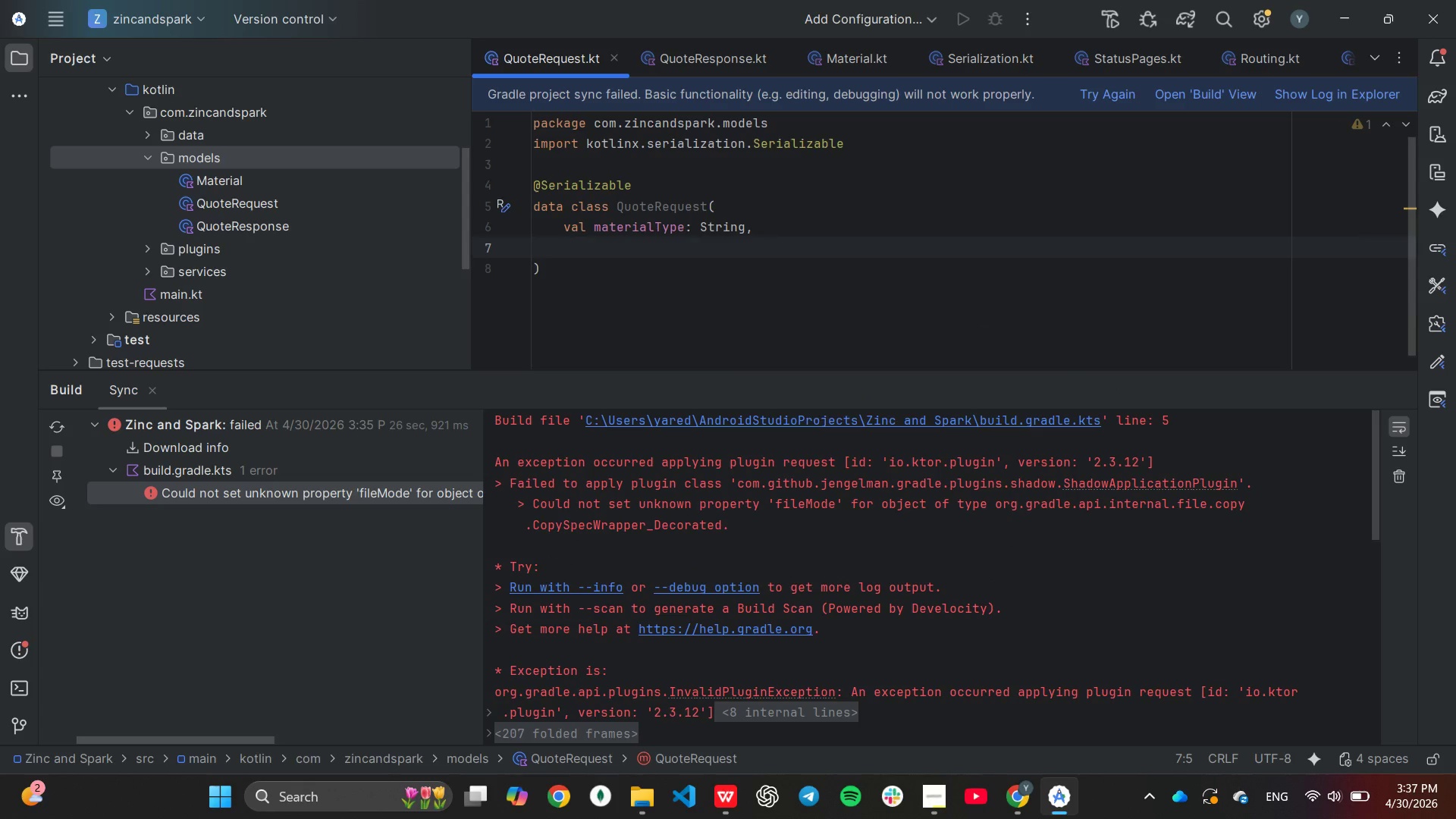 
type(val linearFootage:)
key(Tab)
 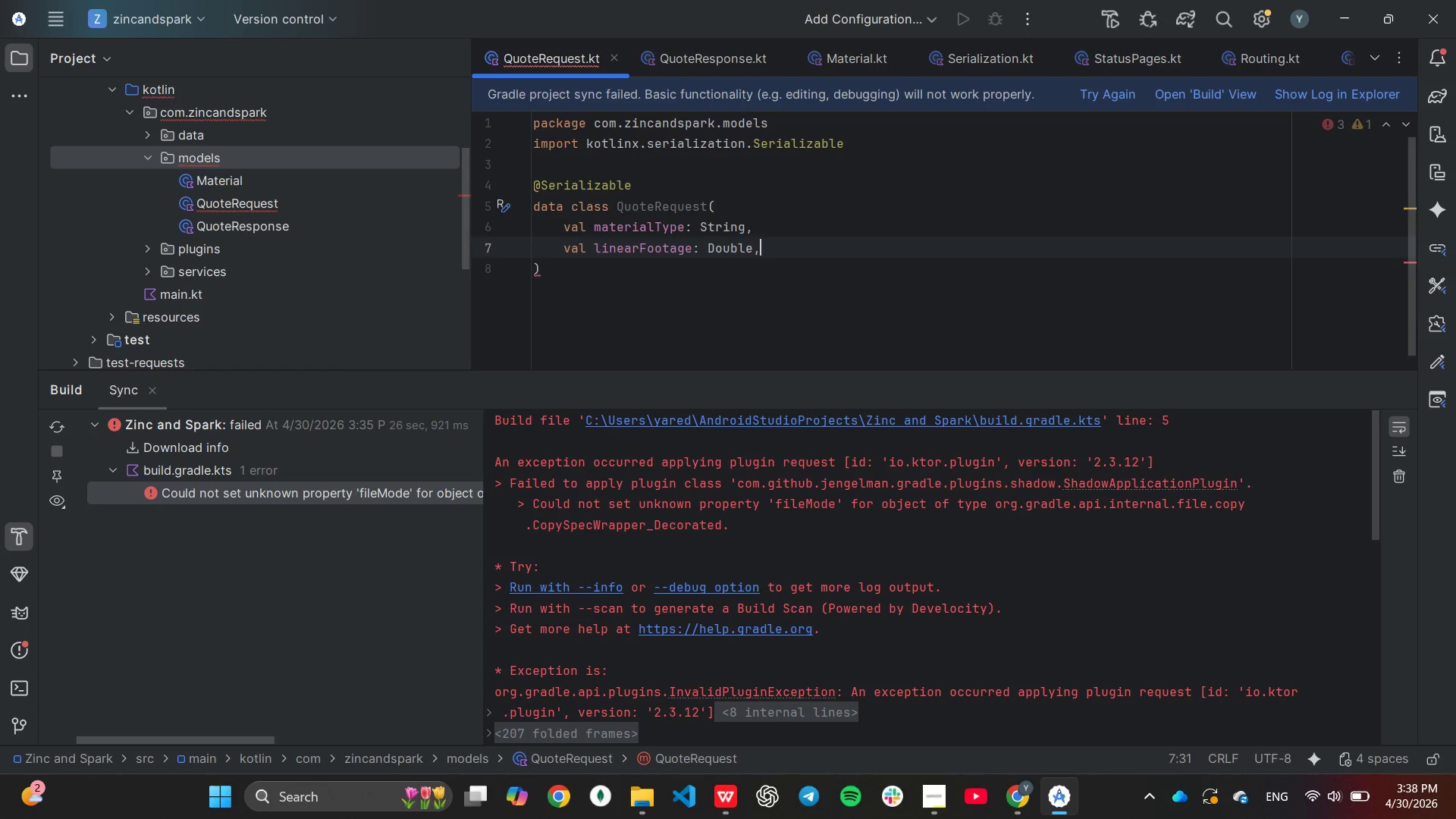 
 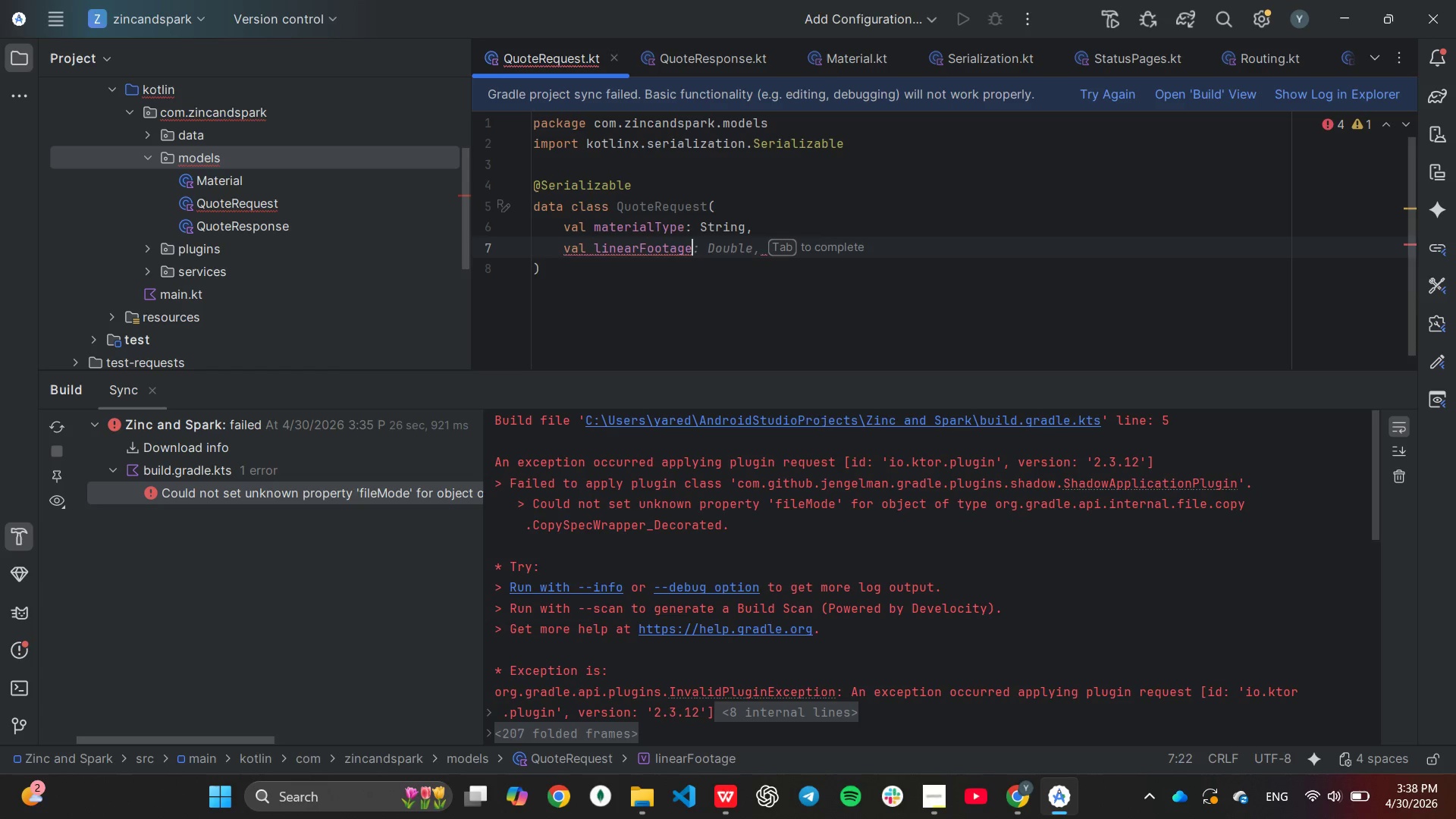 
key(Enter)
 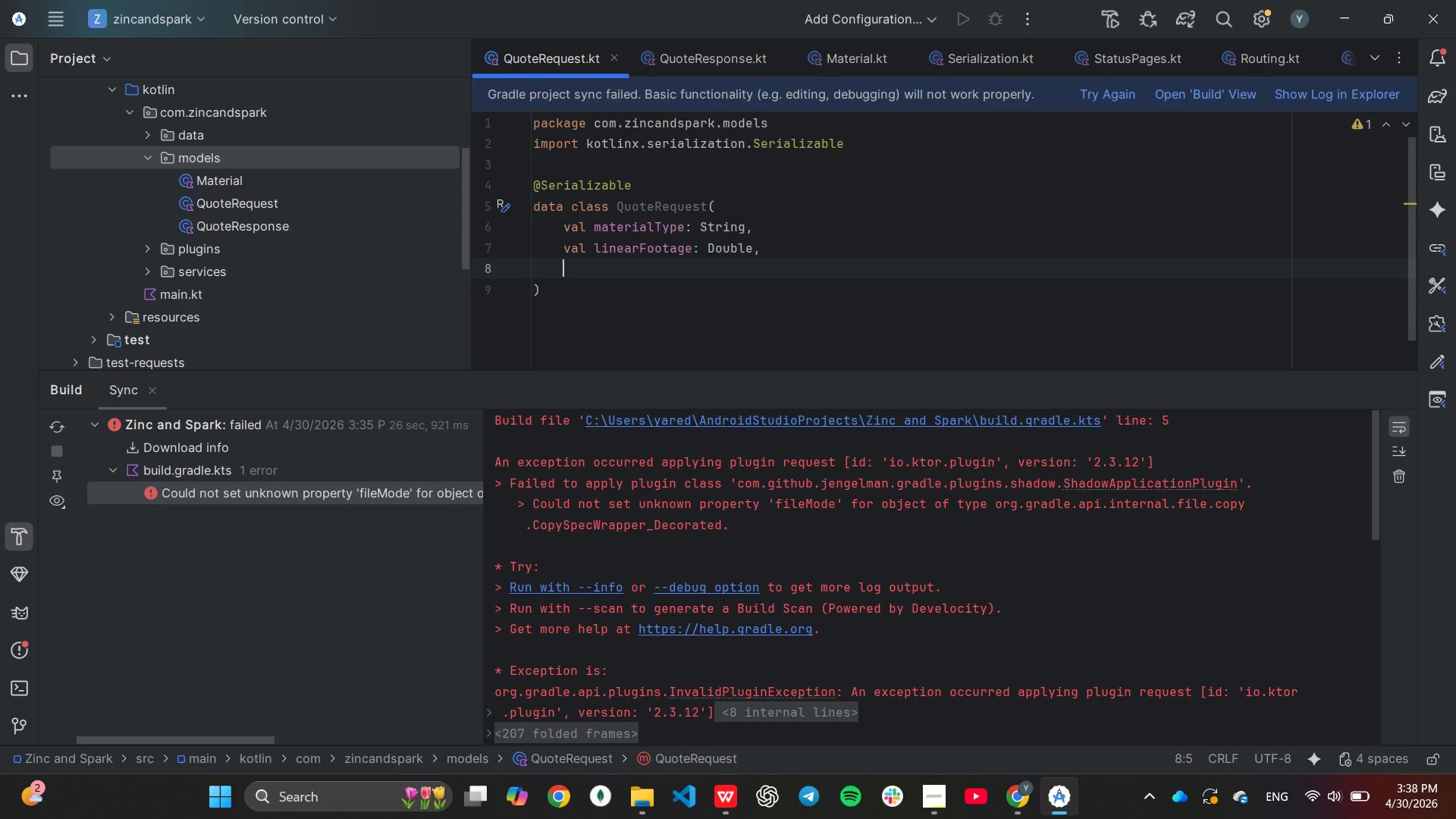 
type(val complexity)
key(Tab)
 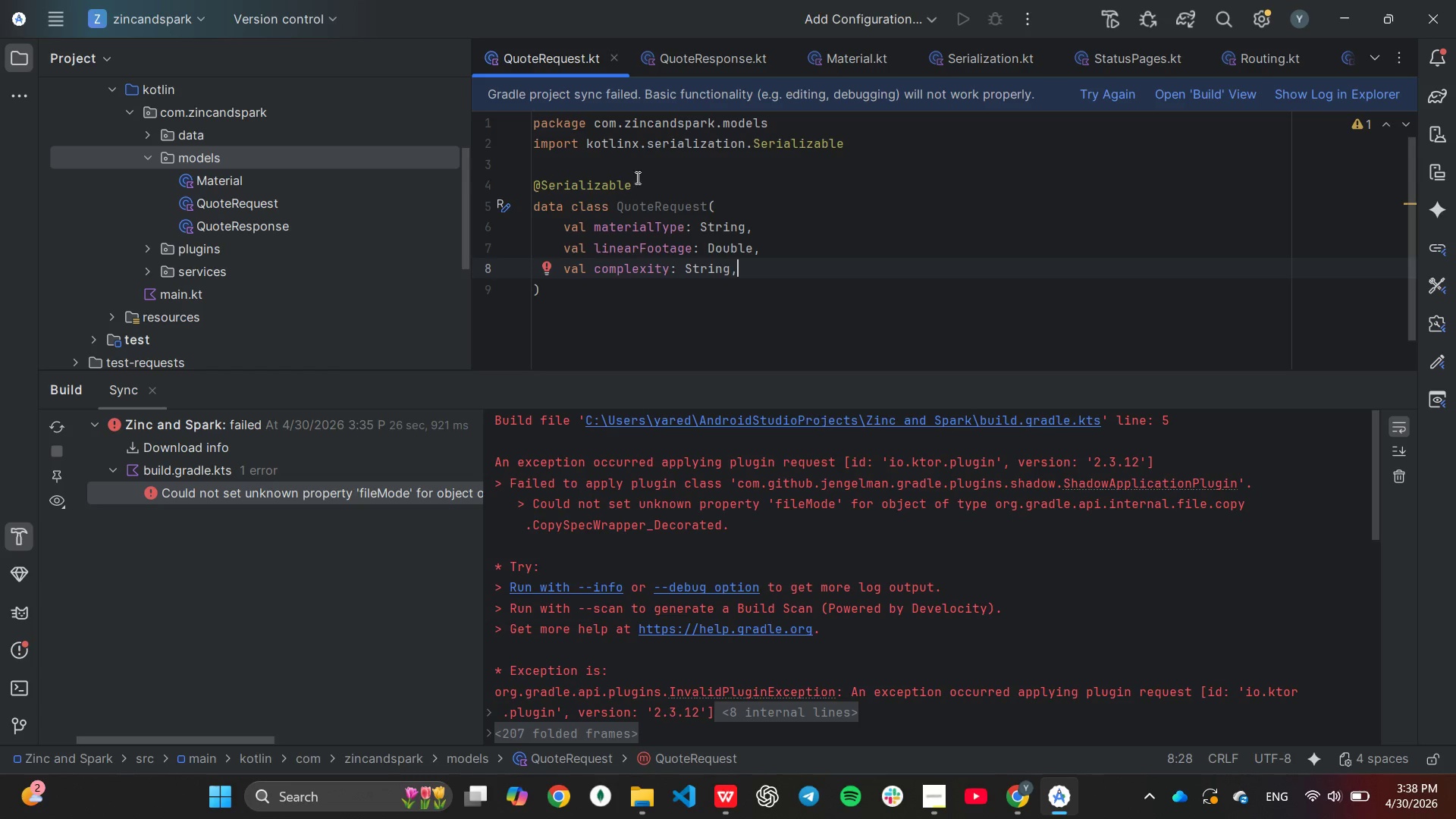 
wait(6.2)
 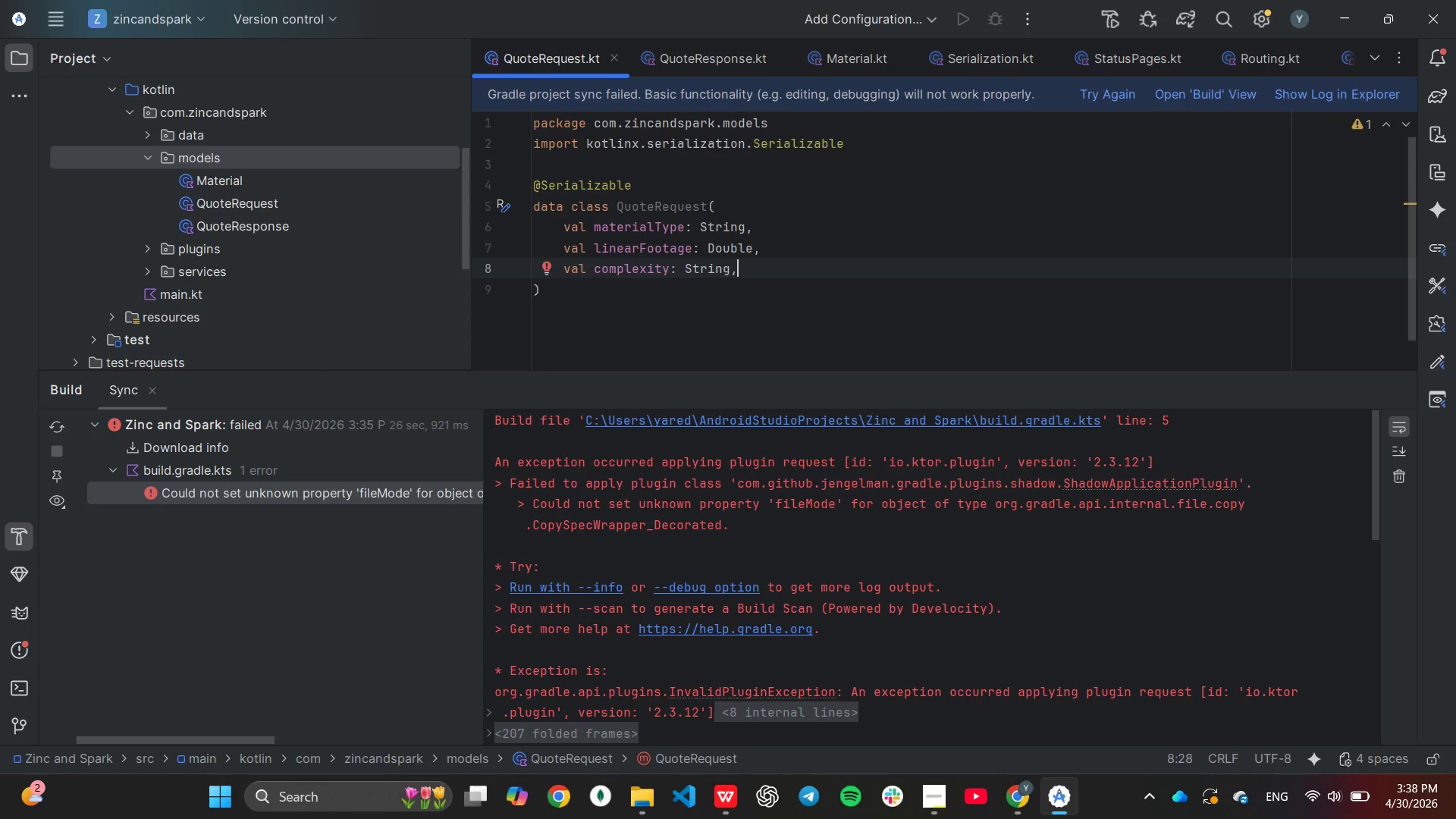 
double_click([212, 227])
 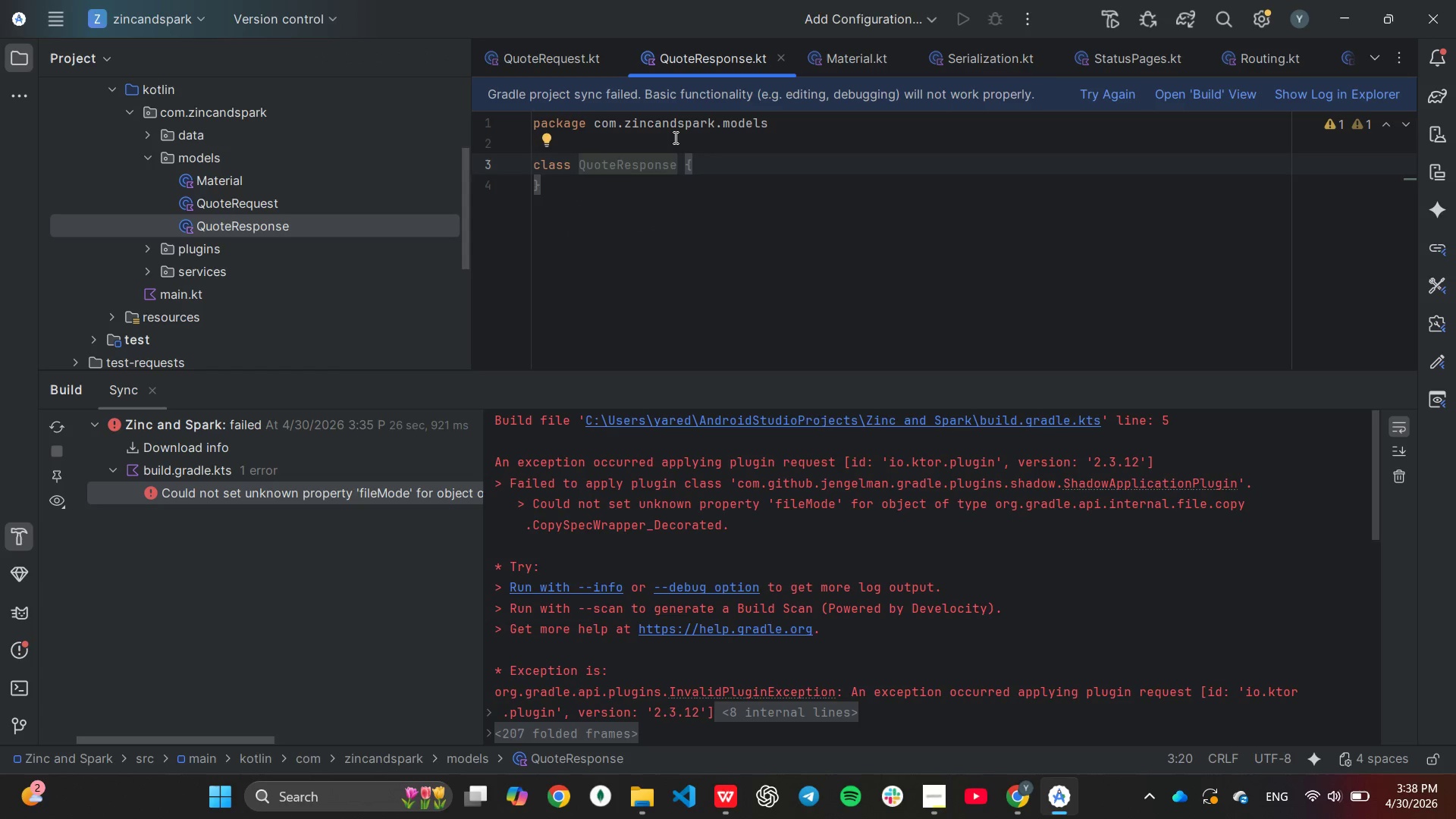 
left_click([674, 137])
 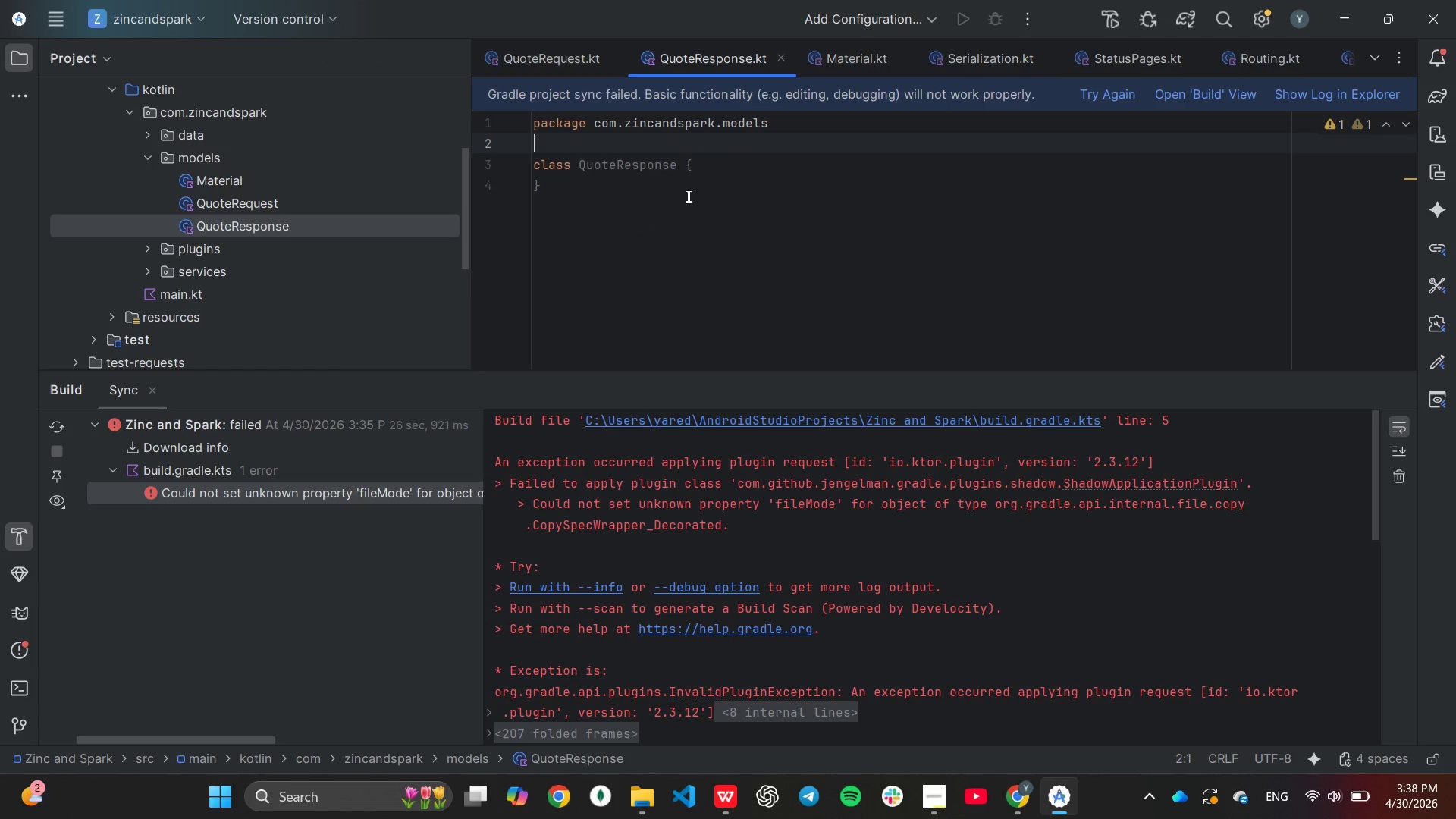 
type(im)
 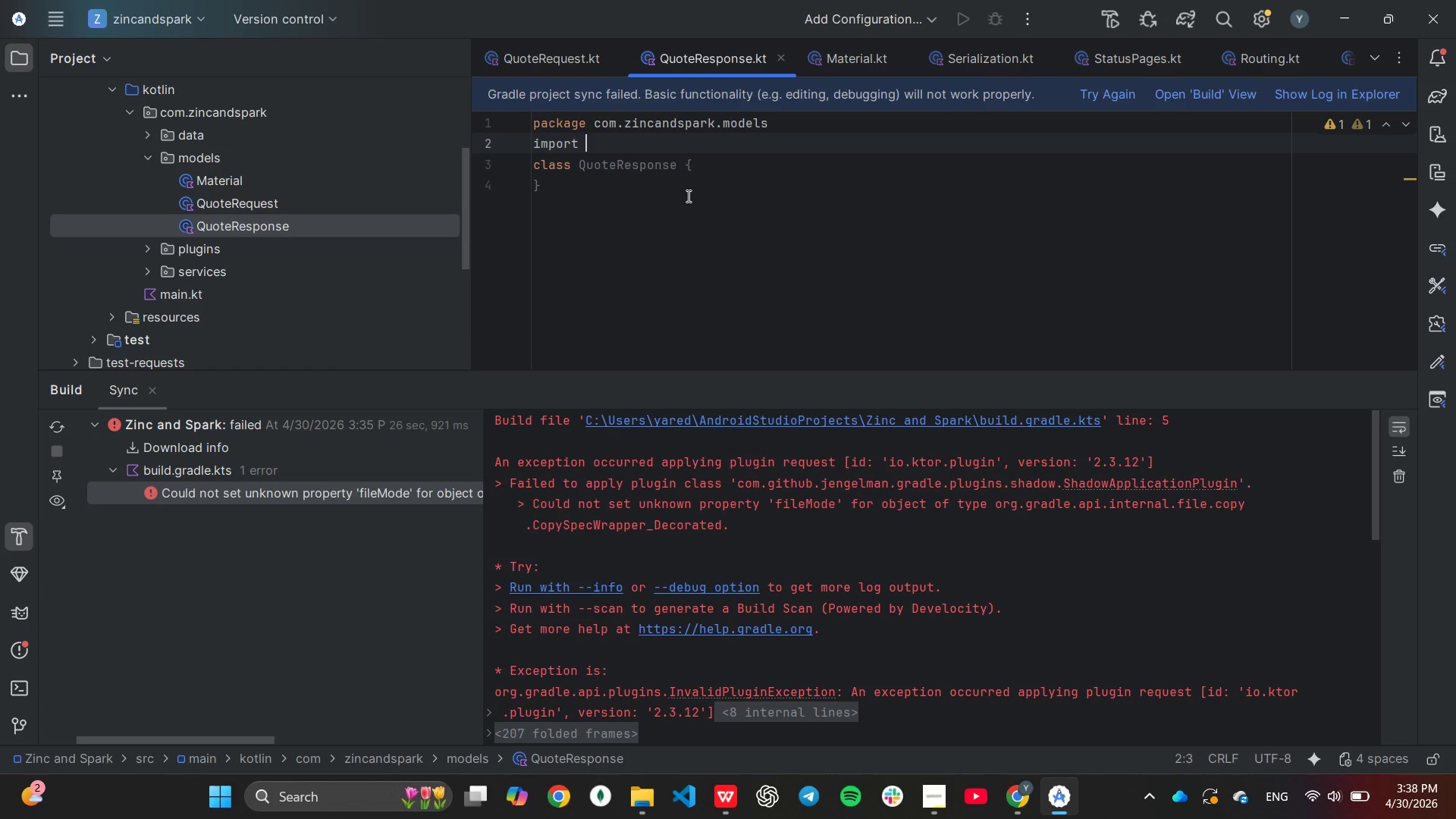 
key(Enter)
 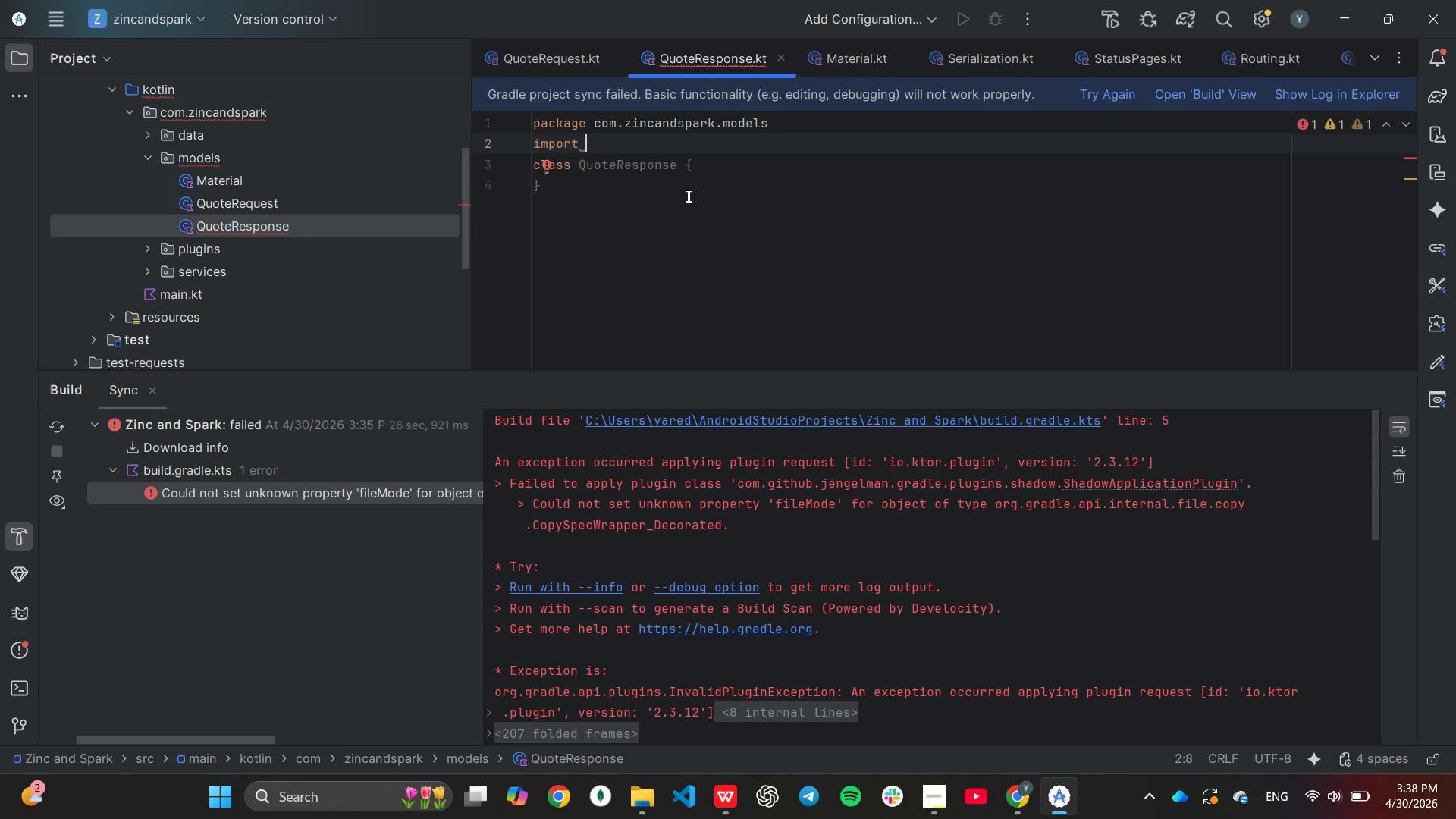 
type(ko)
 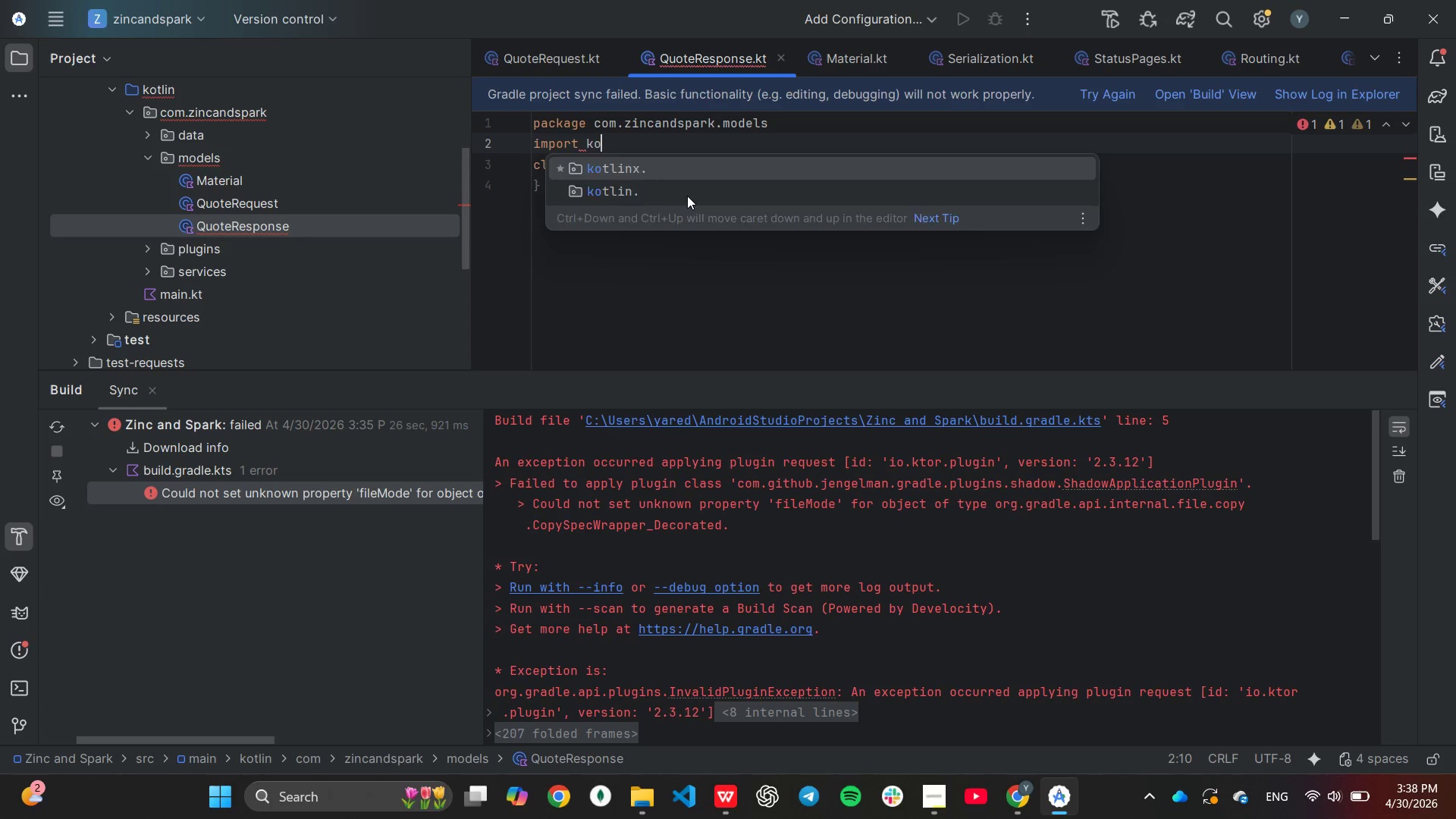 
key(Enter)
 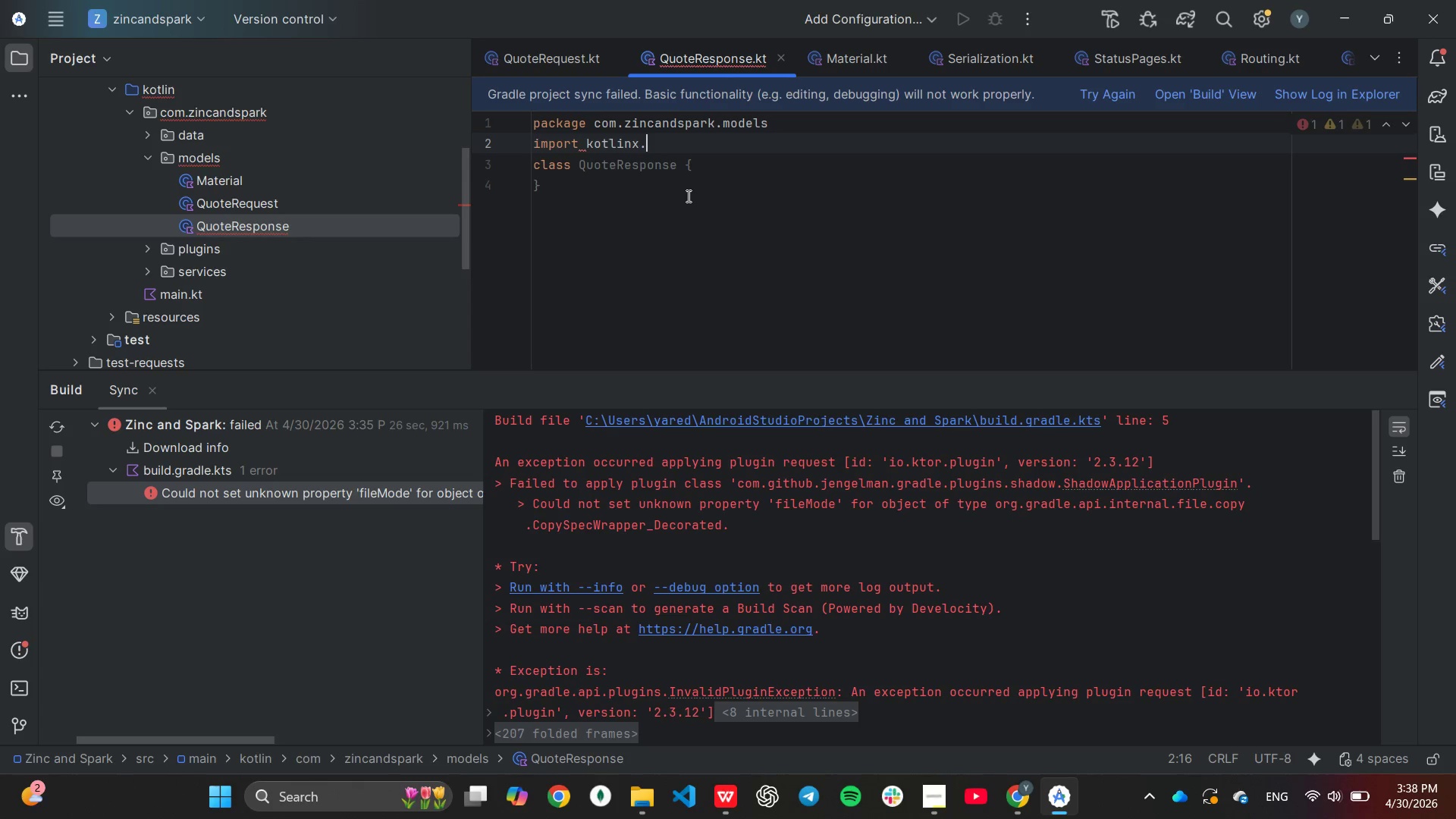 
key(Enter)
 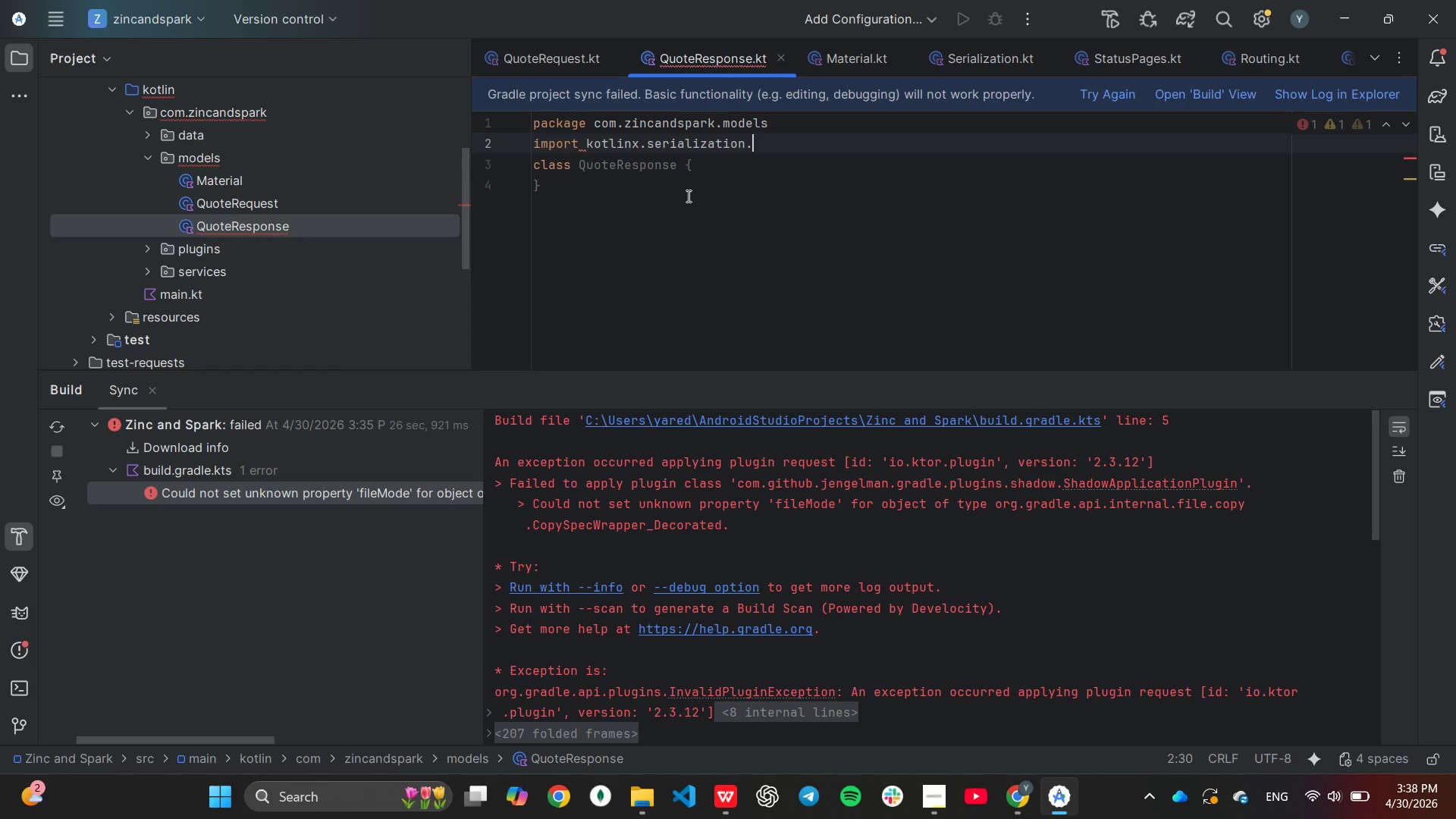 
key(Enter)
 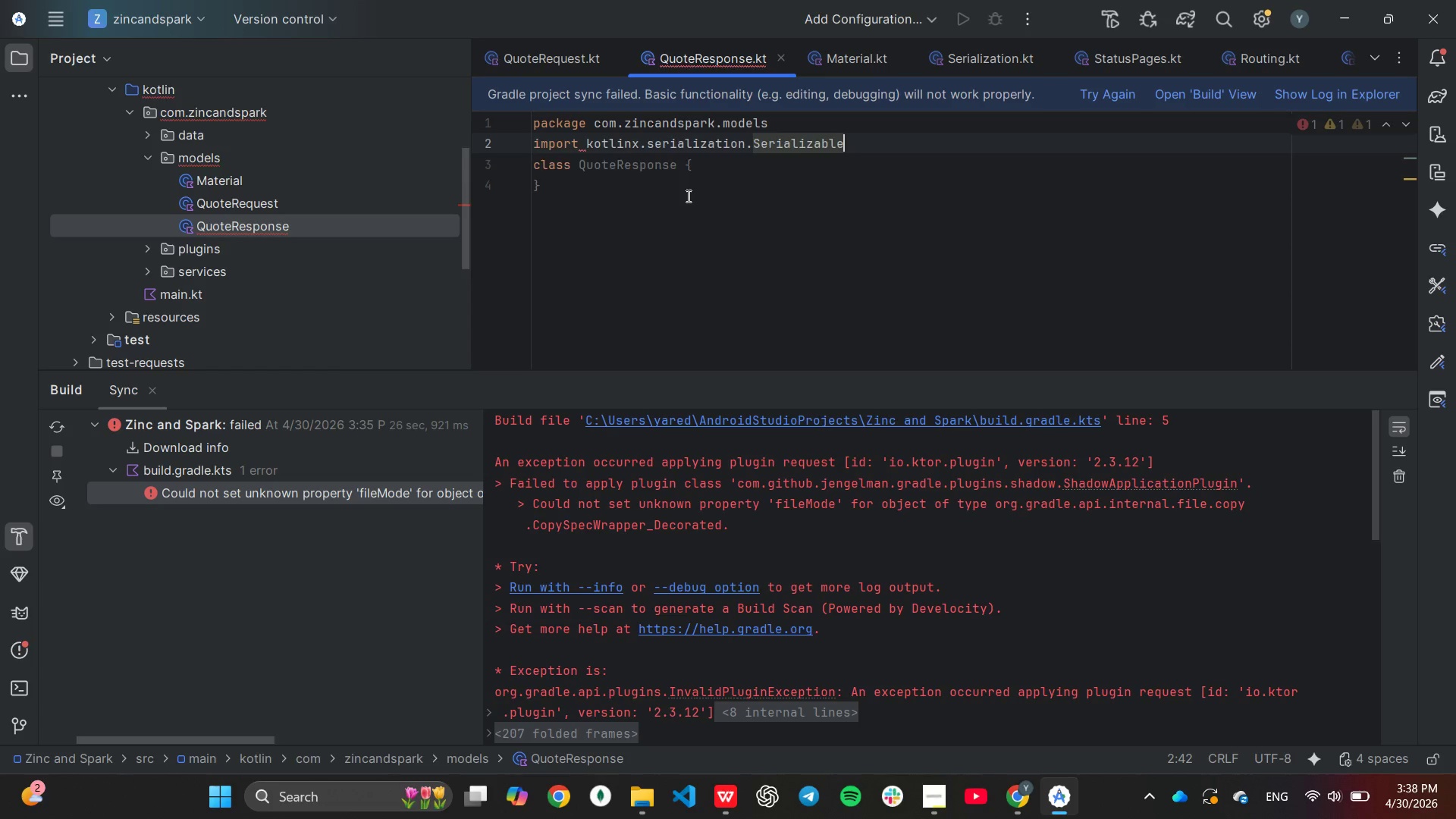 
key(Enter)
 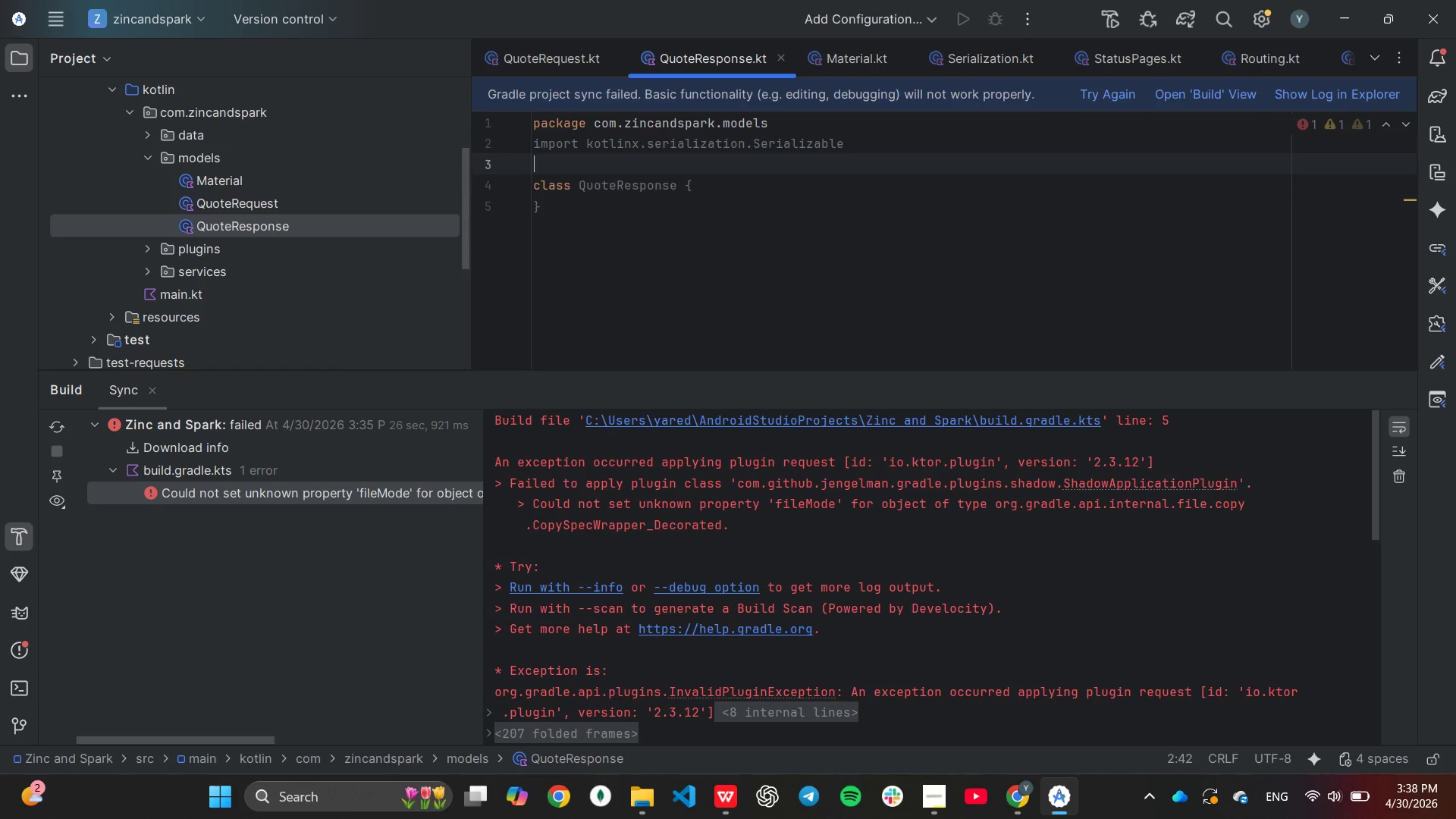 
key(Enter)
 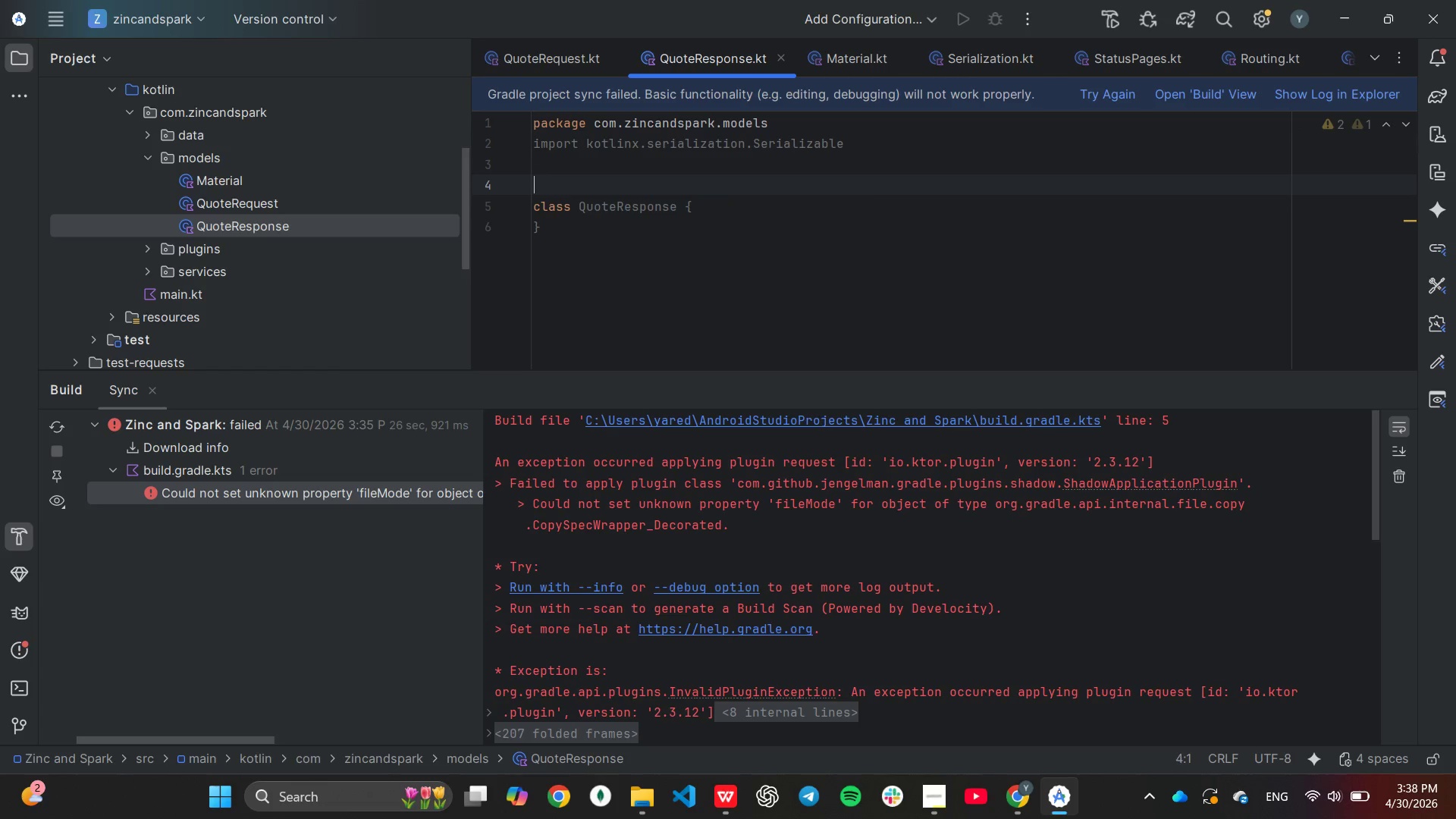 
key(Shift+2)
 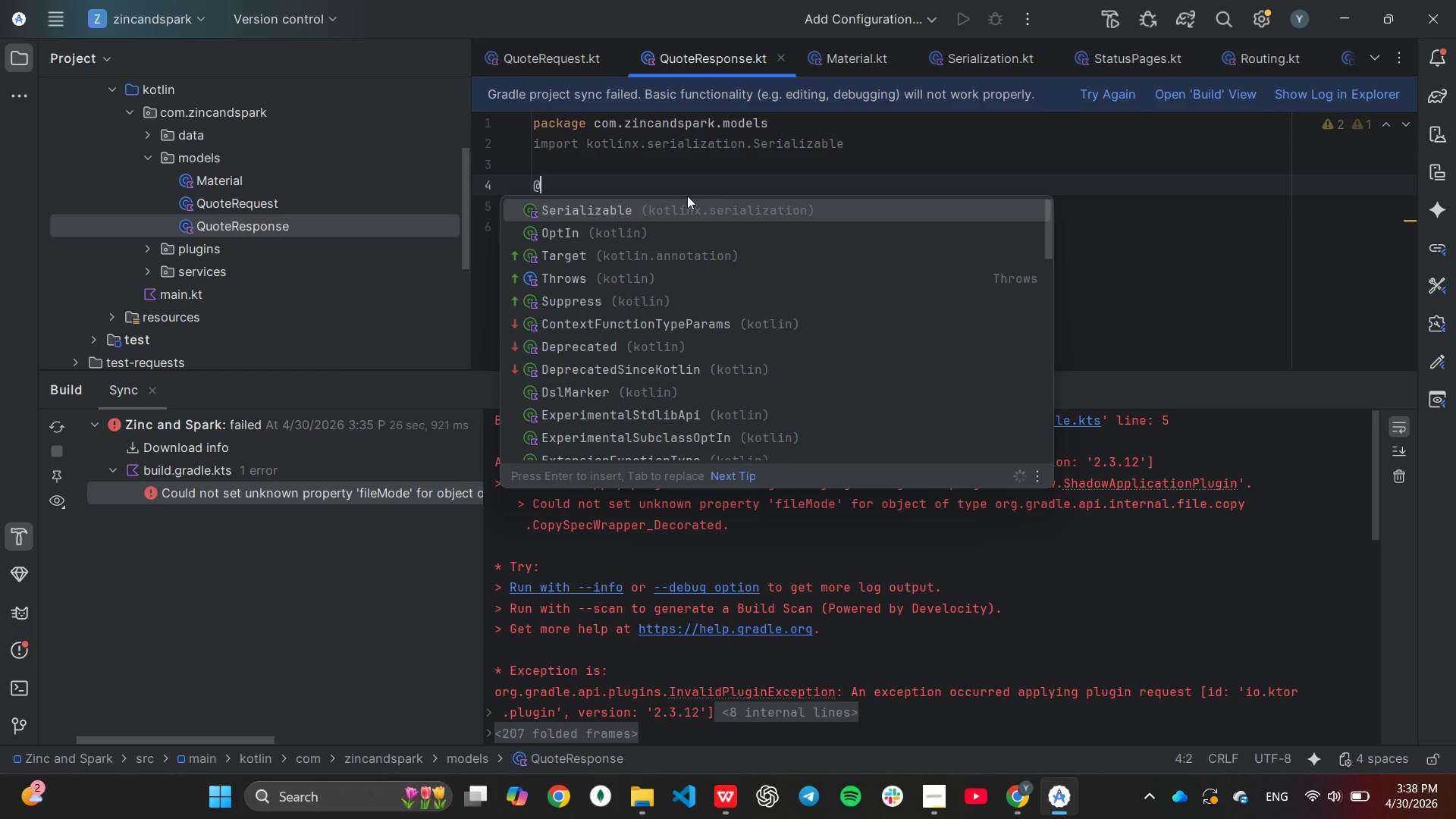 
key(Enter)
 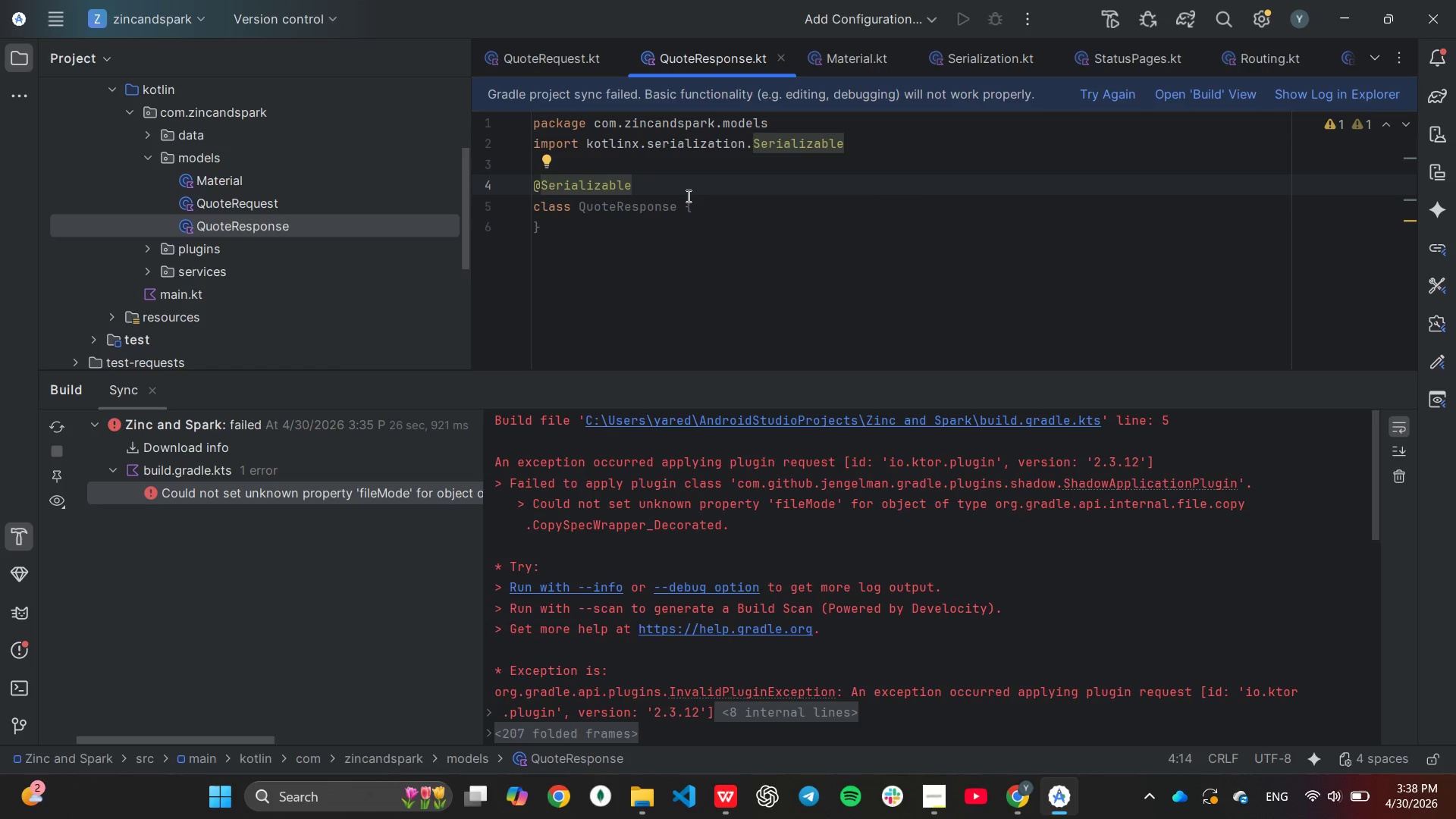 
key(ArrowDown)
 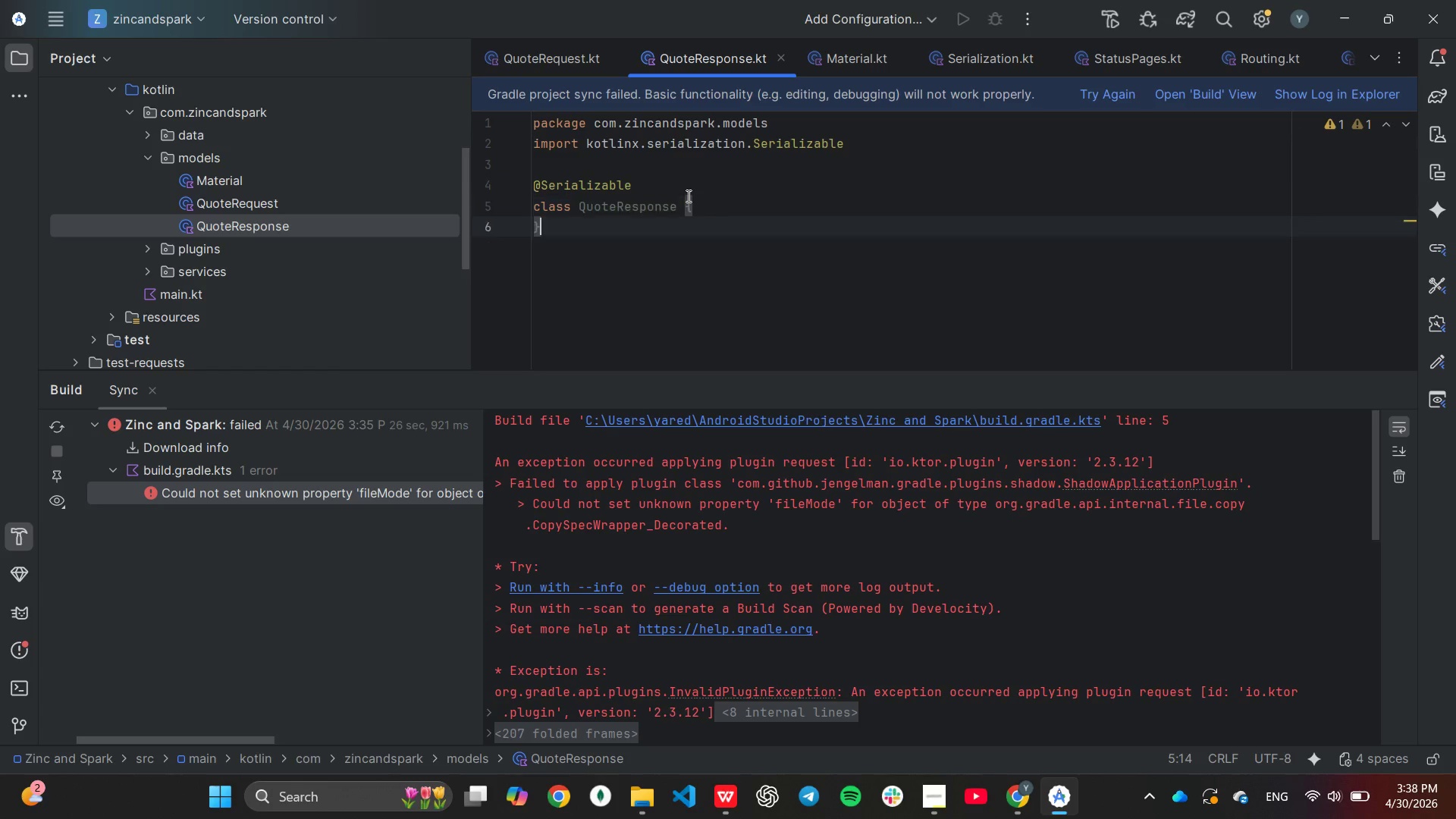 
key(ArrowDown)
 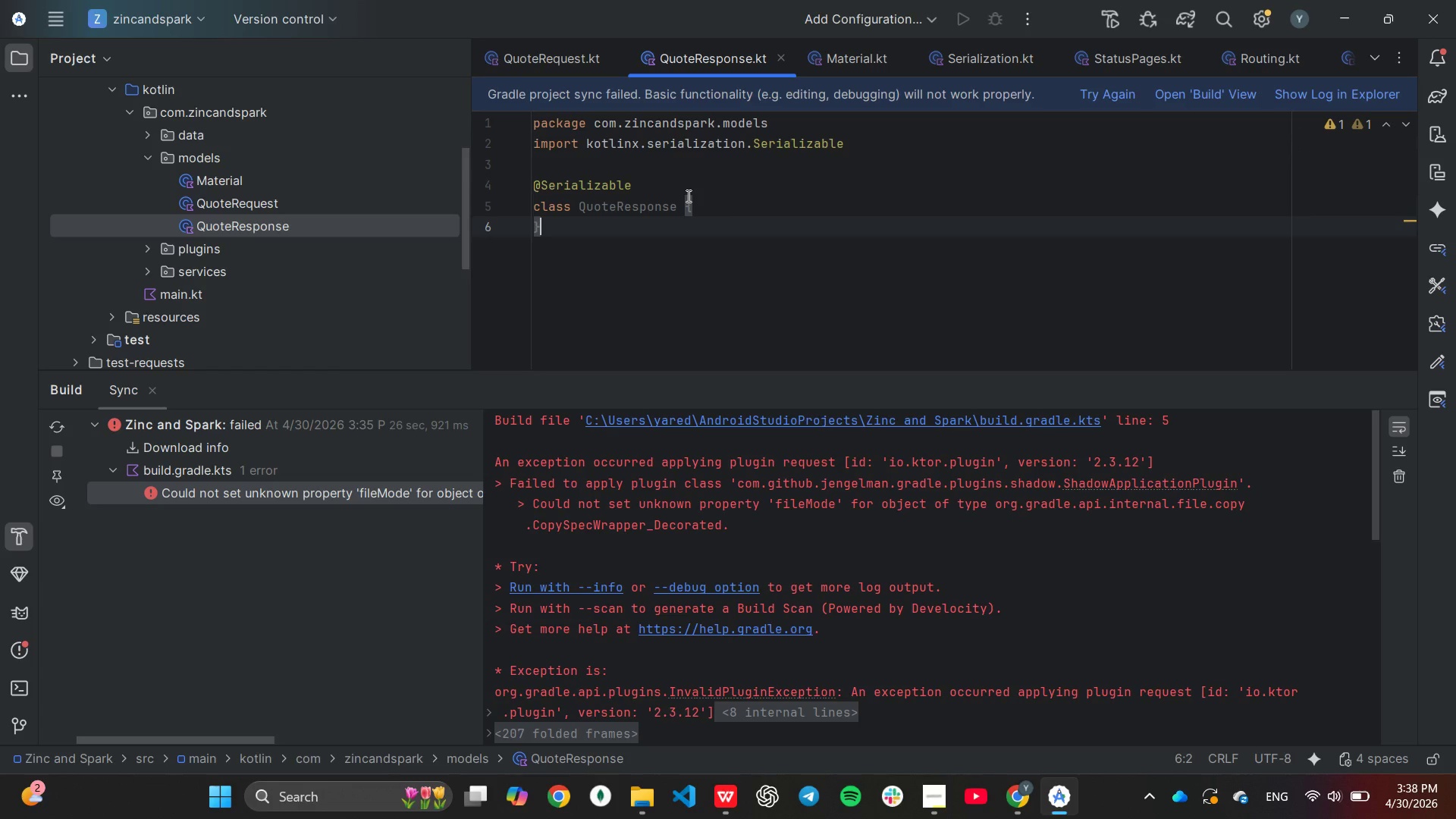 
key(Backspace)
 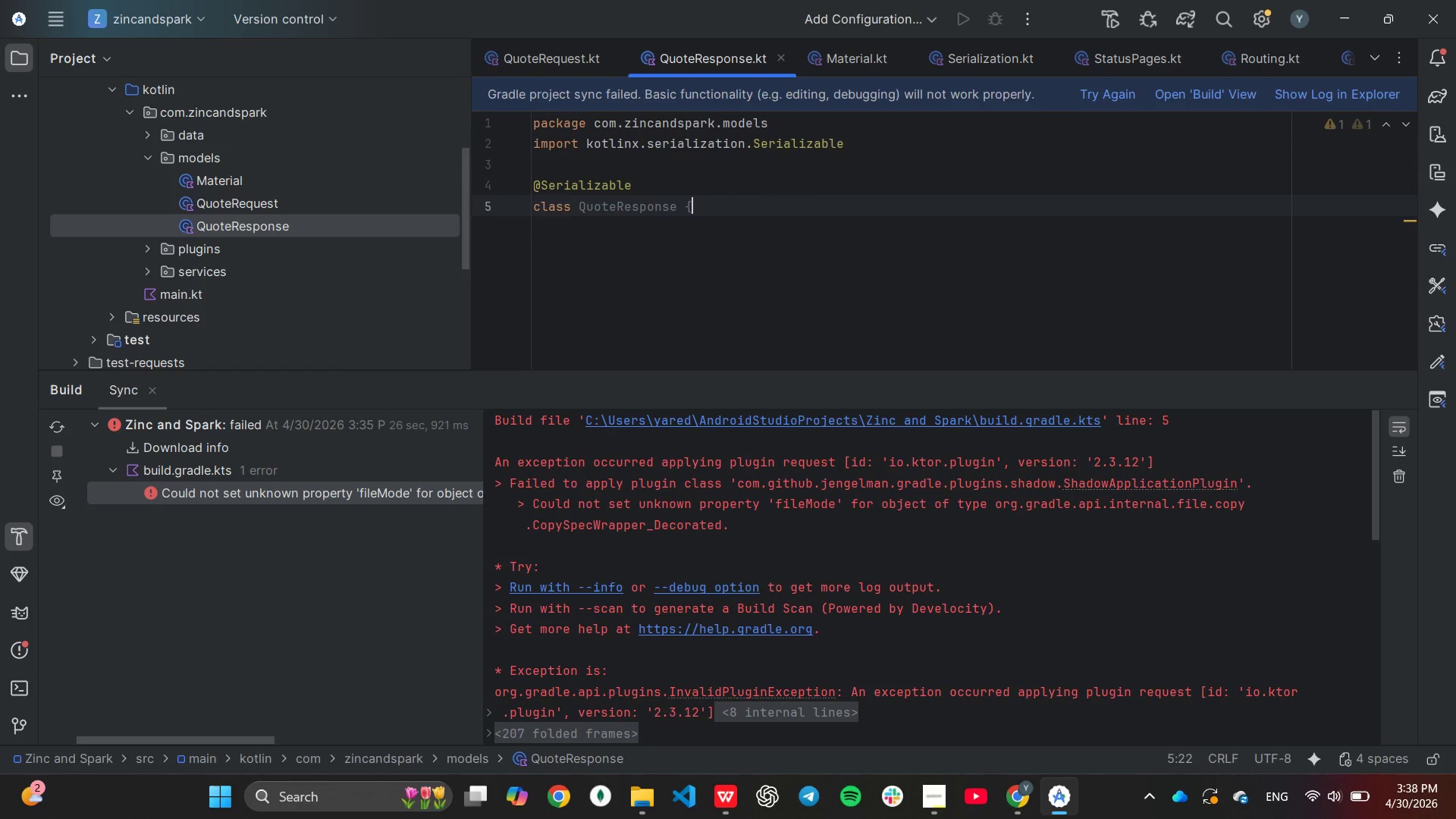 
key(Backspace)
 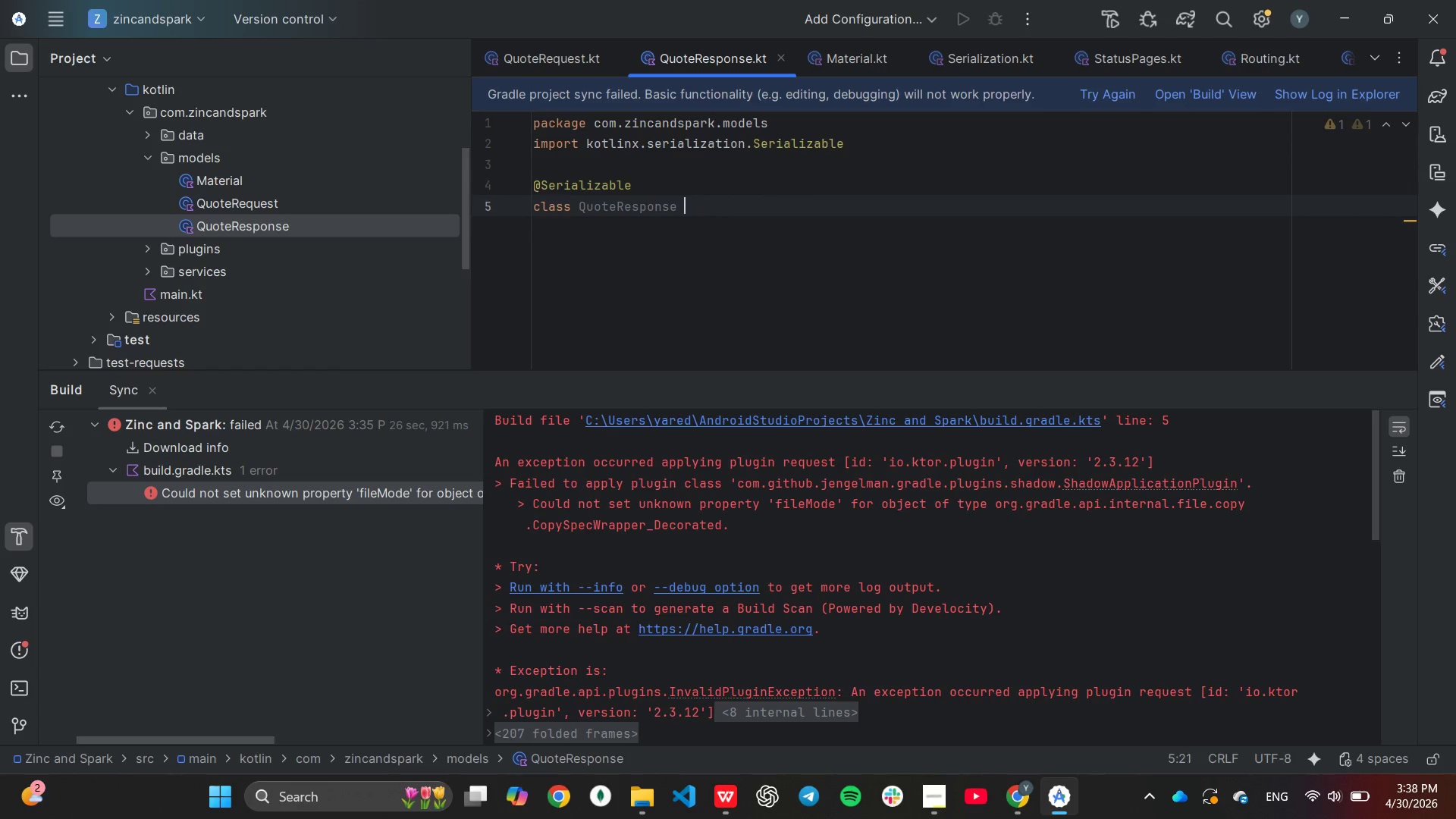 
key(Backspace)
 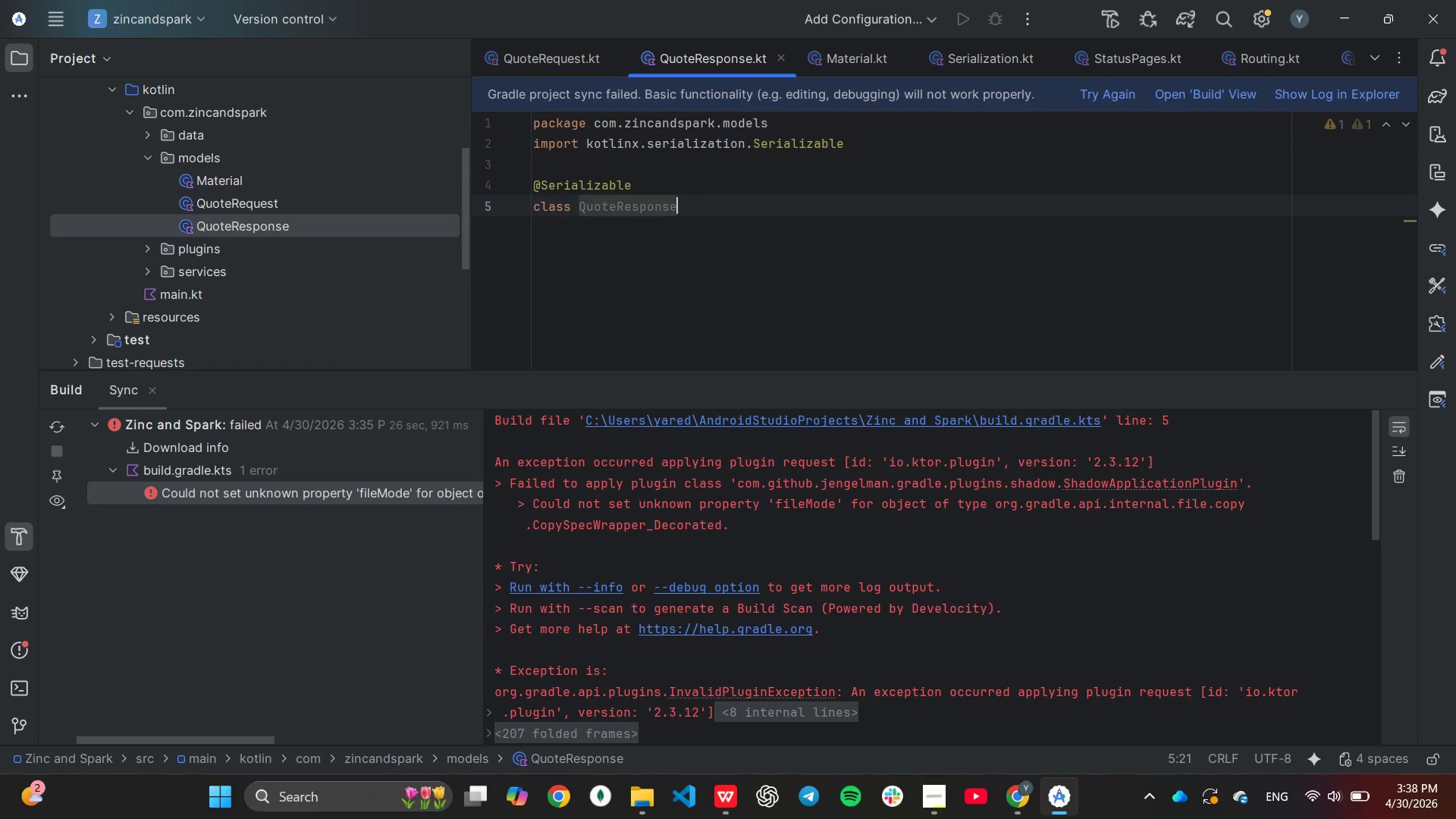 
hold_key(key=ArrowLeft, duration=1.11)
 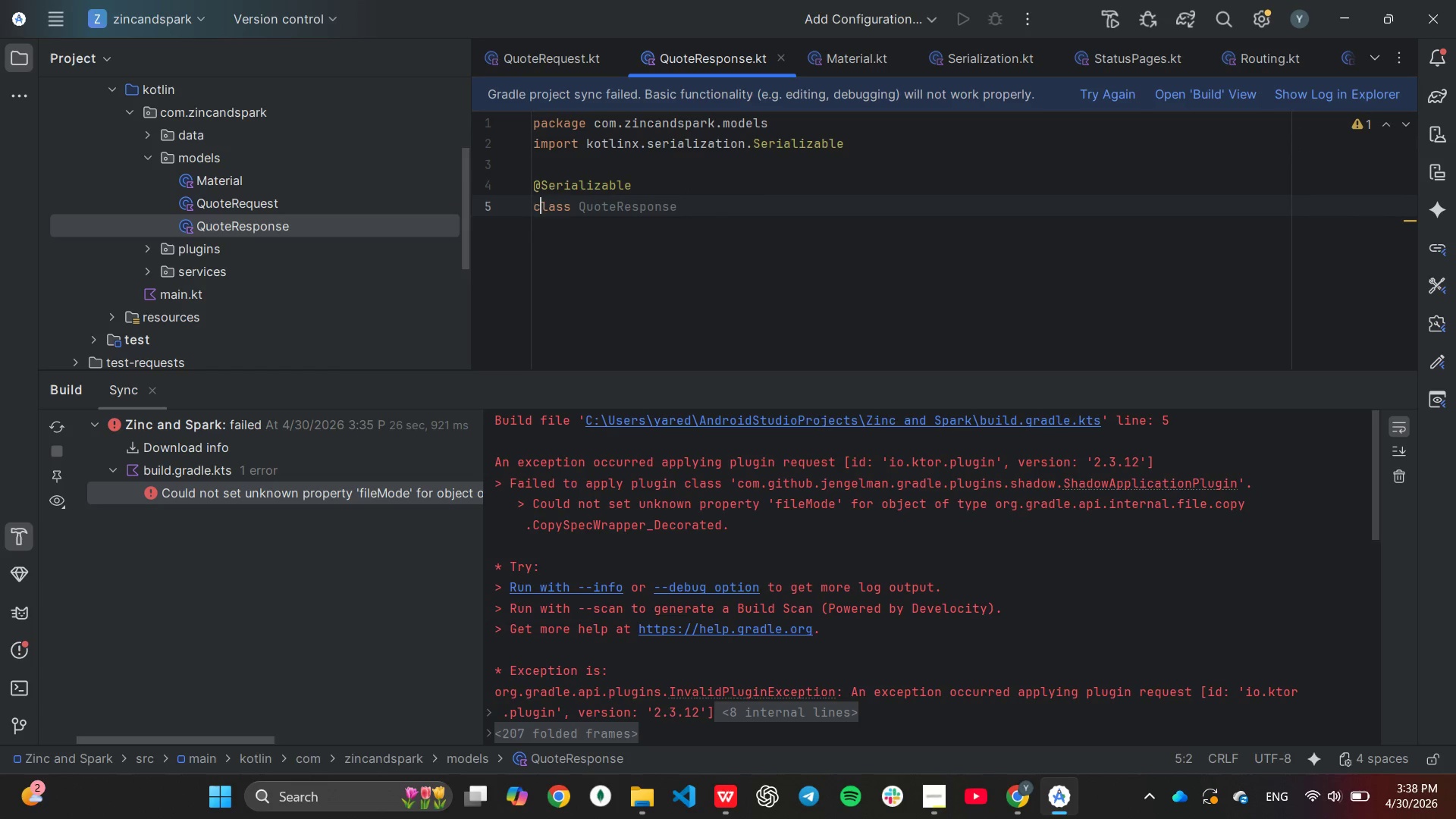 
key(ArrowLeft)
 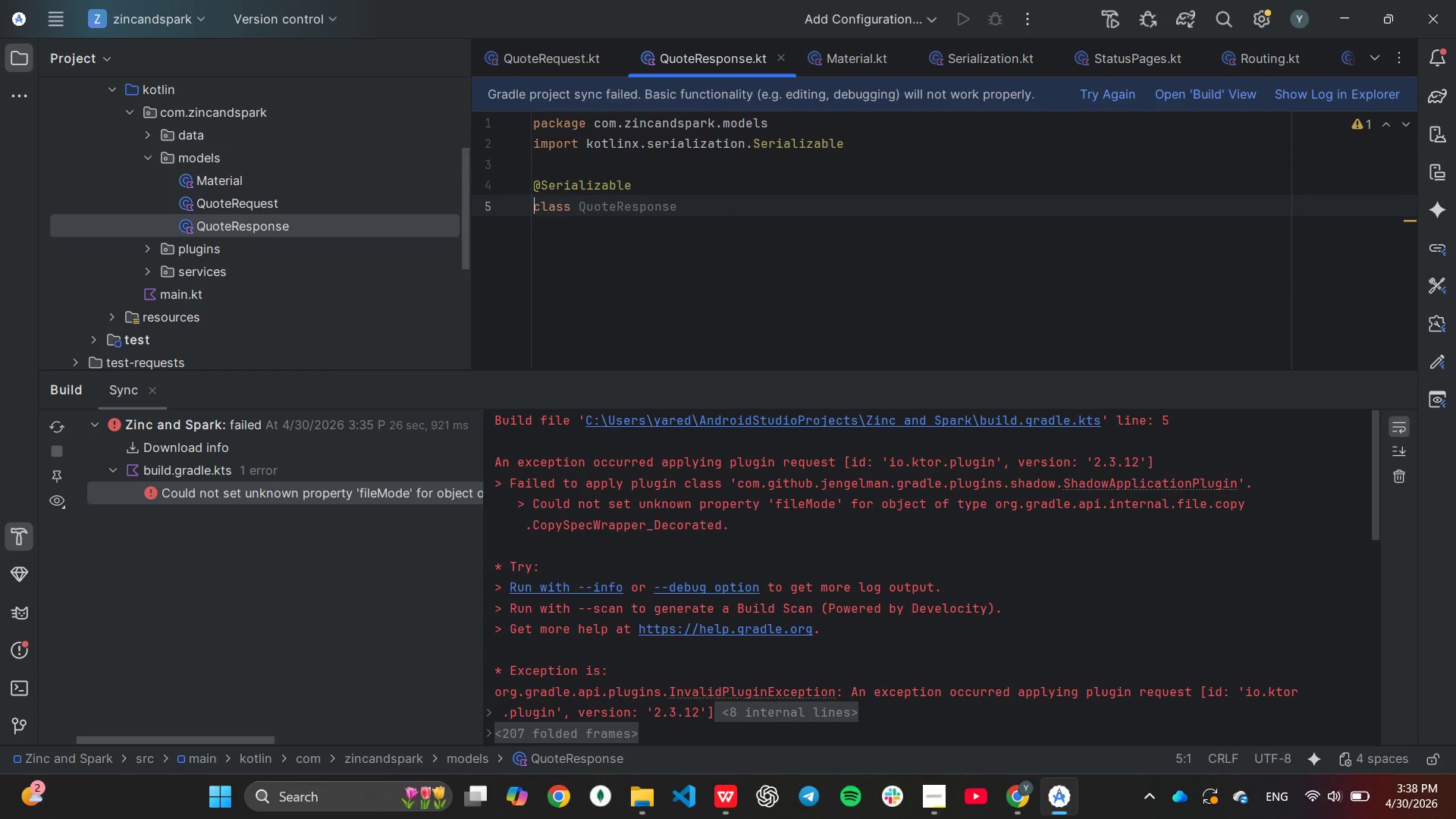 
key(D)
 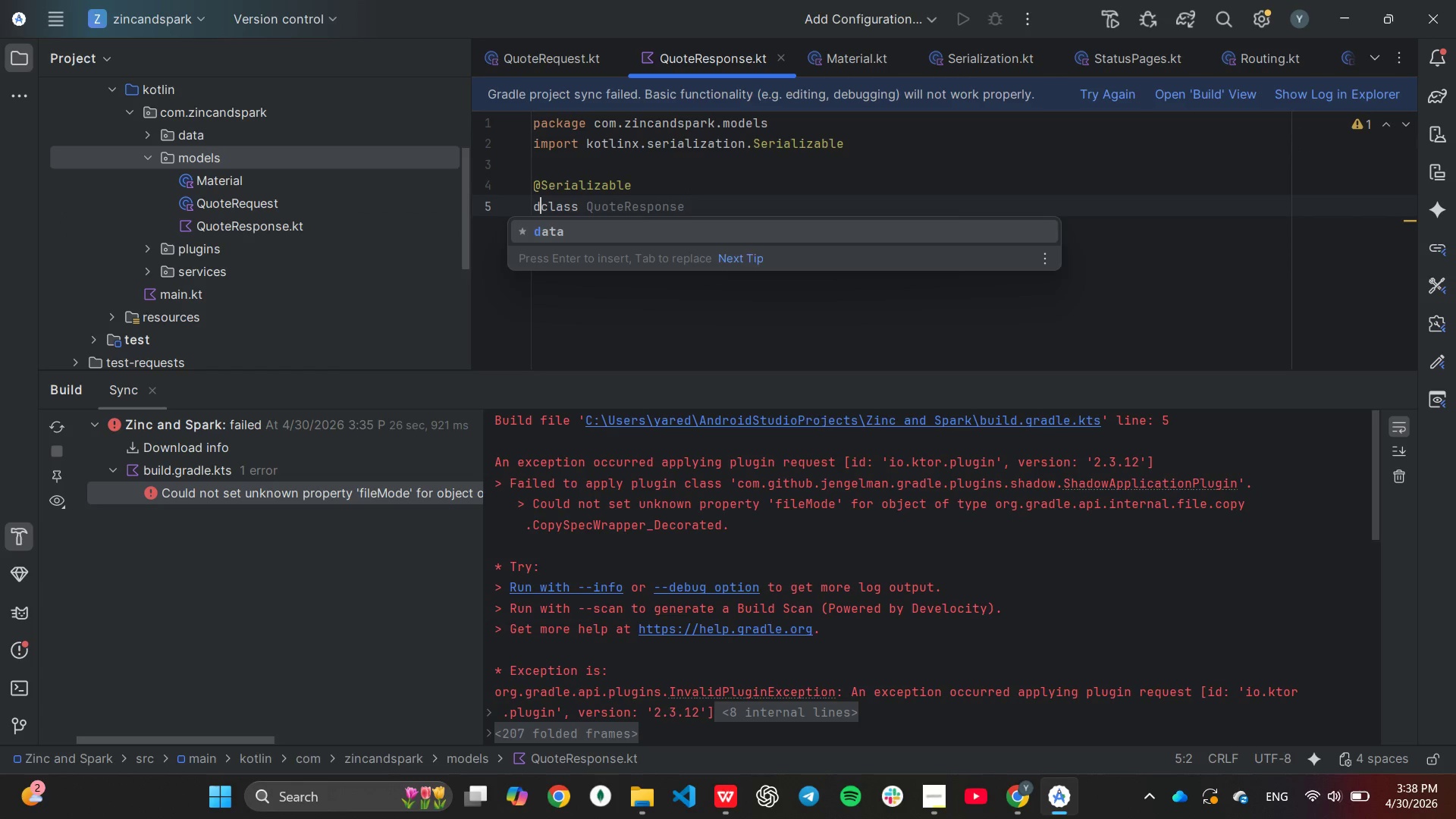 
key(Enter)
 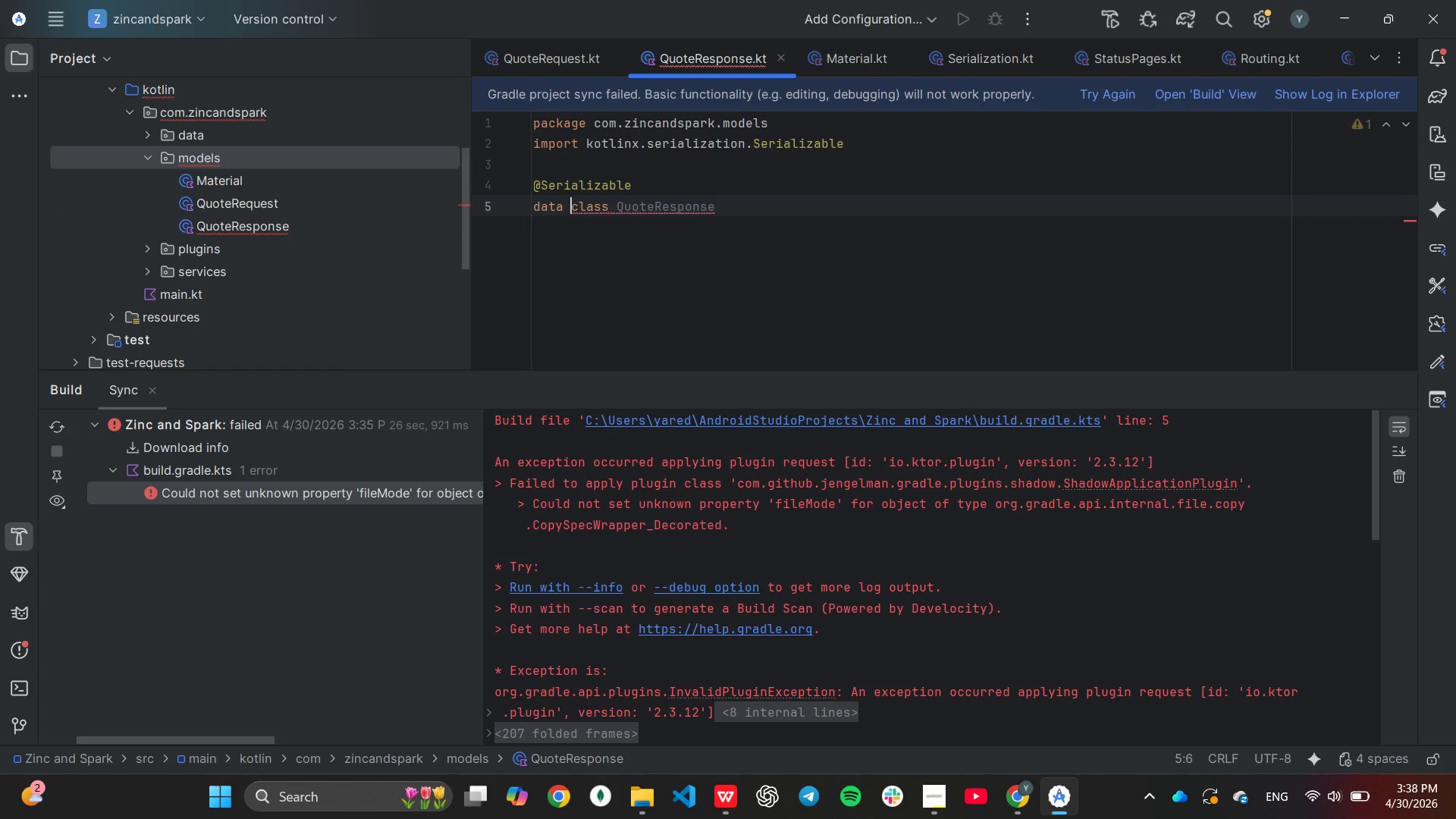 
key(End)
 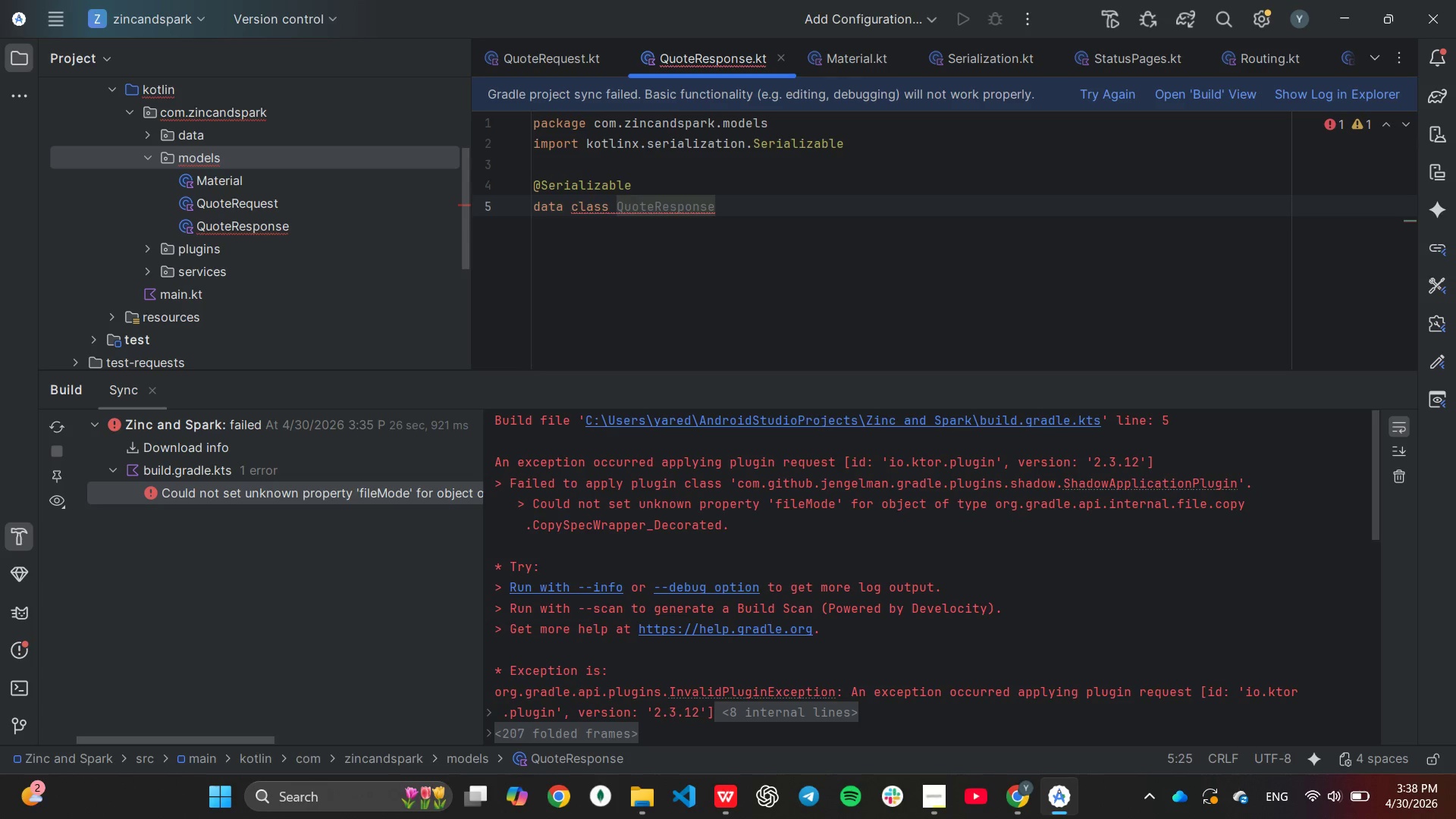 
key(Shift+9)
 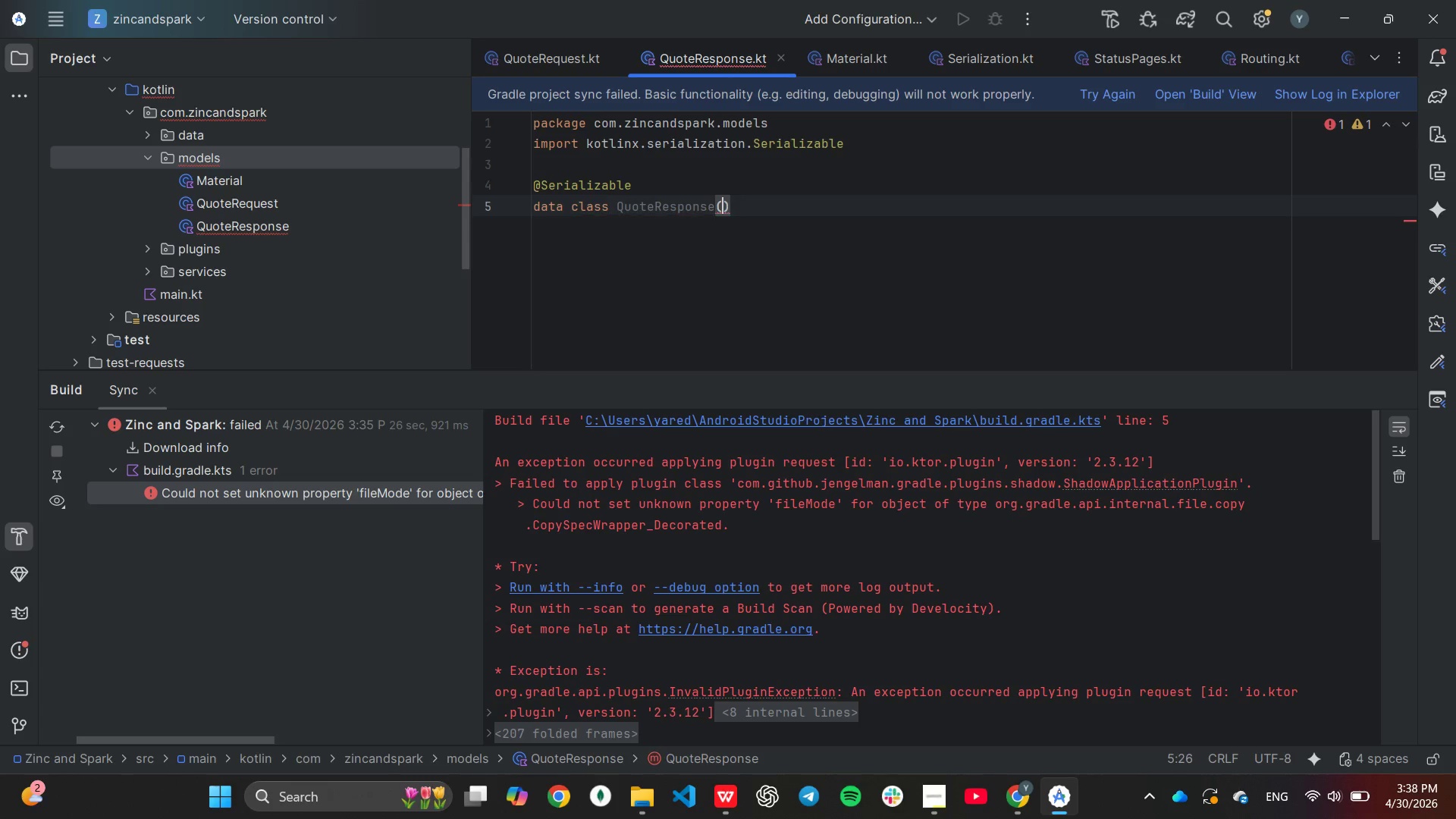 
key(Enter)
 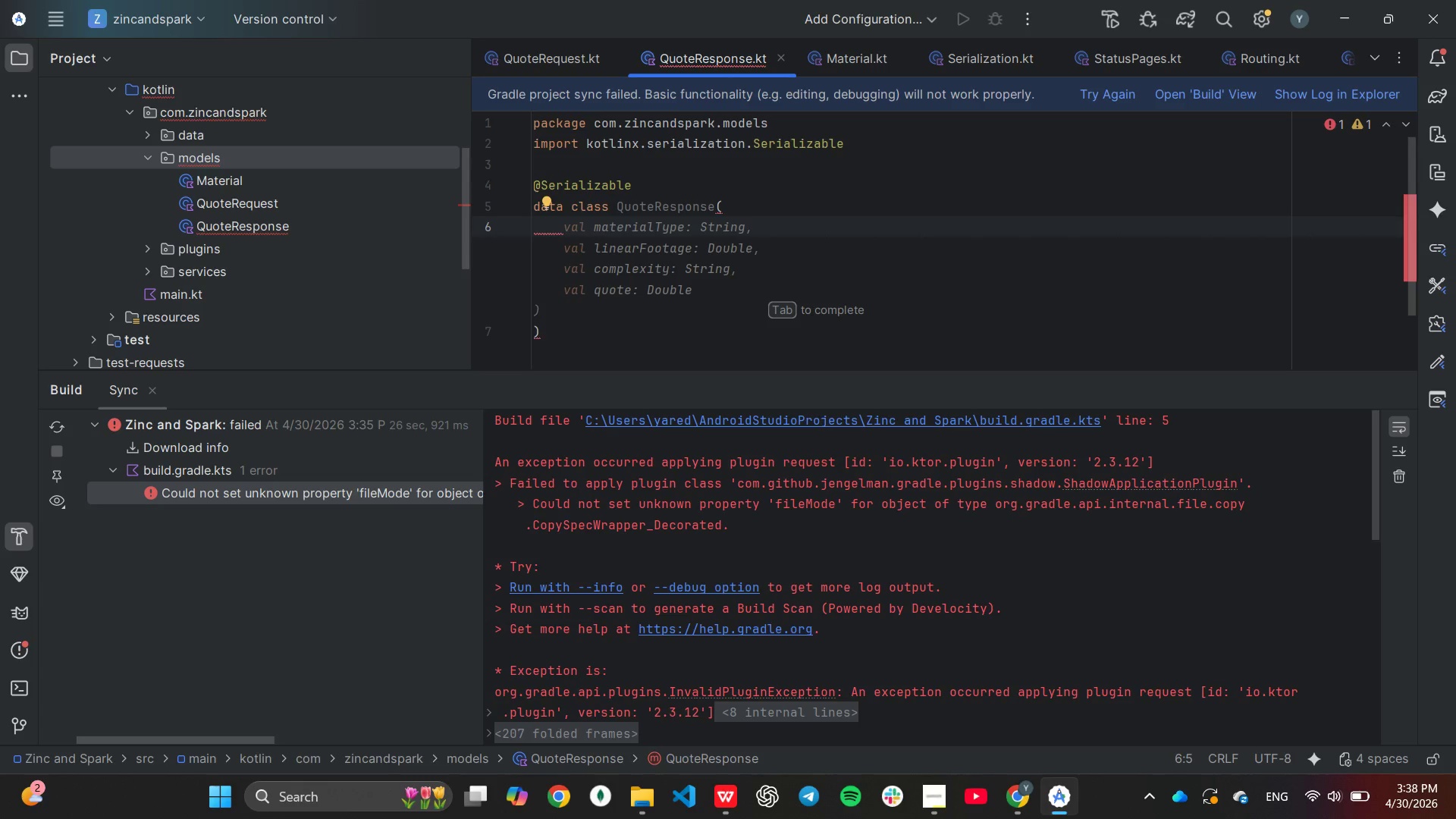 
key(Tab)
 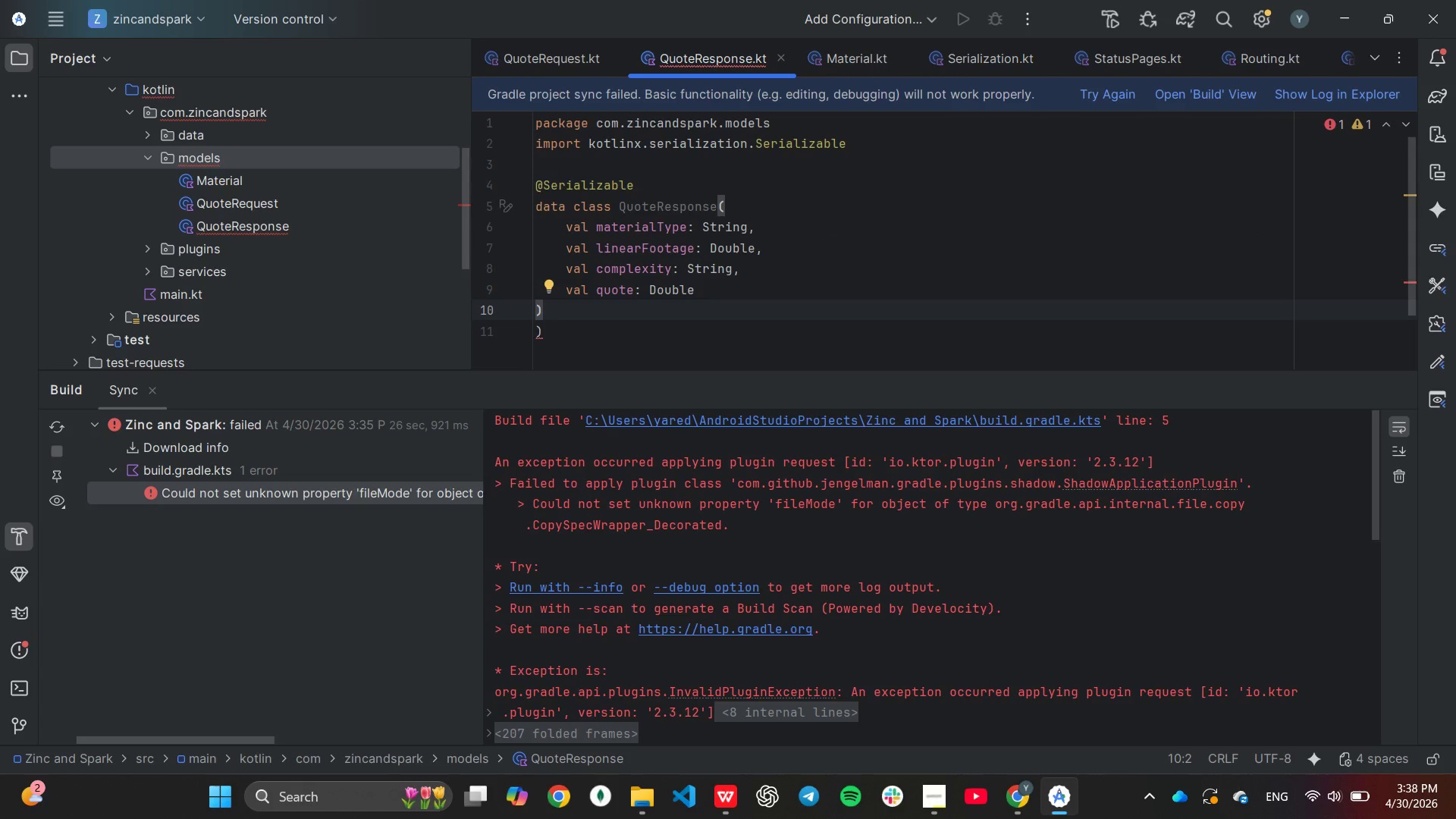 
key(Backspace)
 